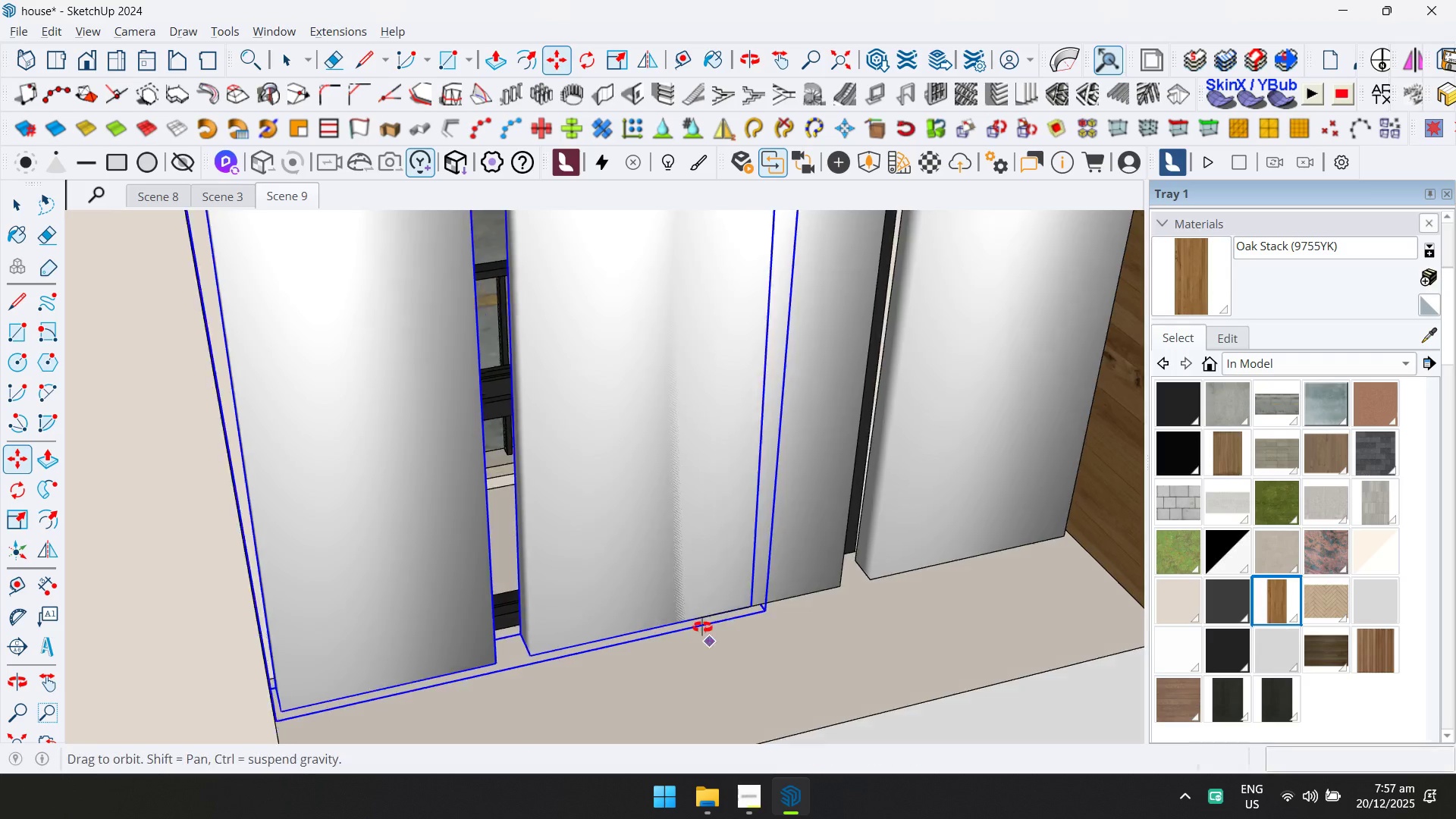 
hold_key(key=ShiftLeft, duration=0.39)
 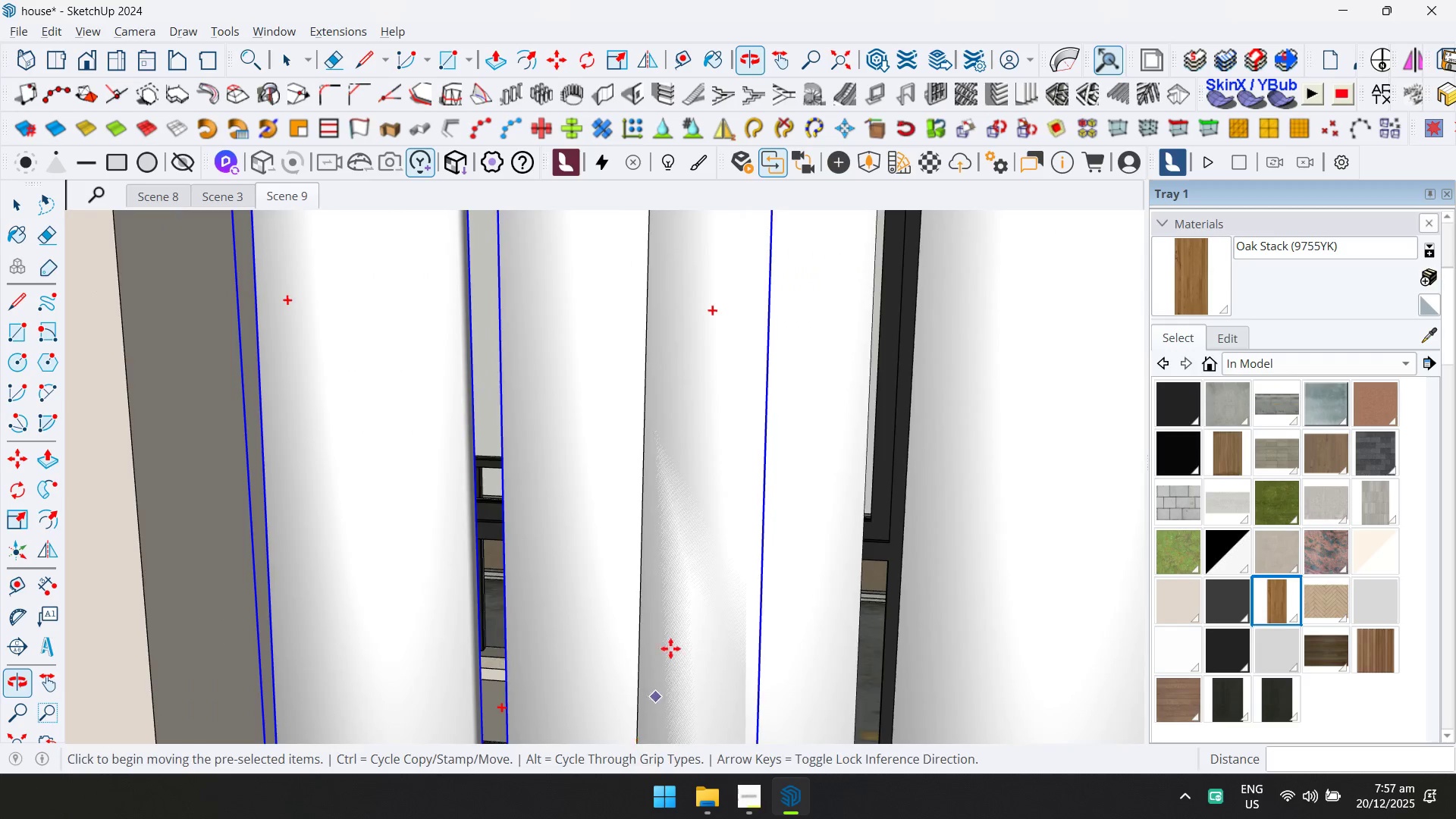 
hold_key(key=ShiftLeft, duration=0.34)
 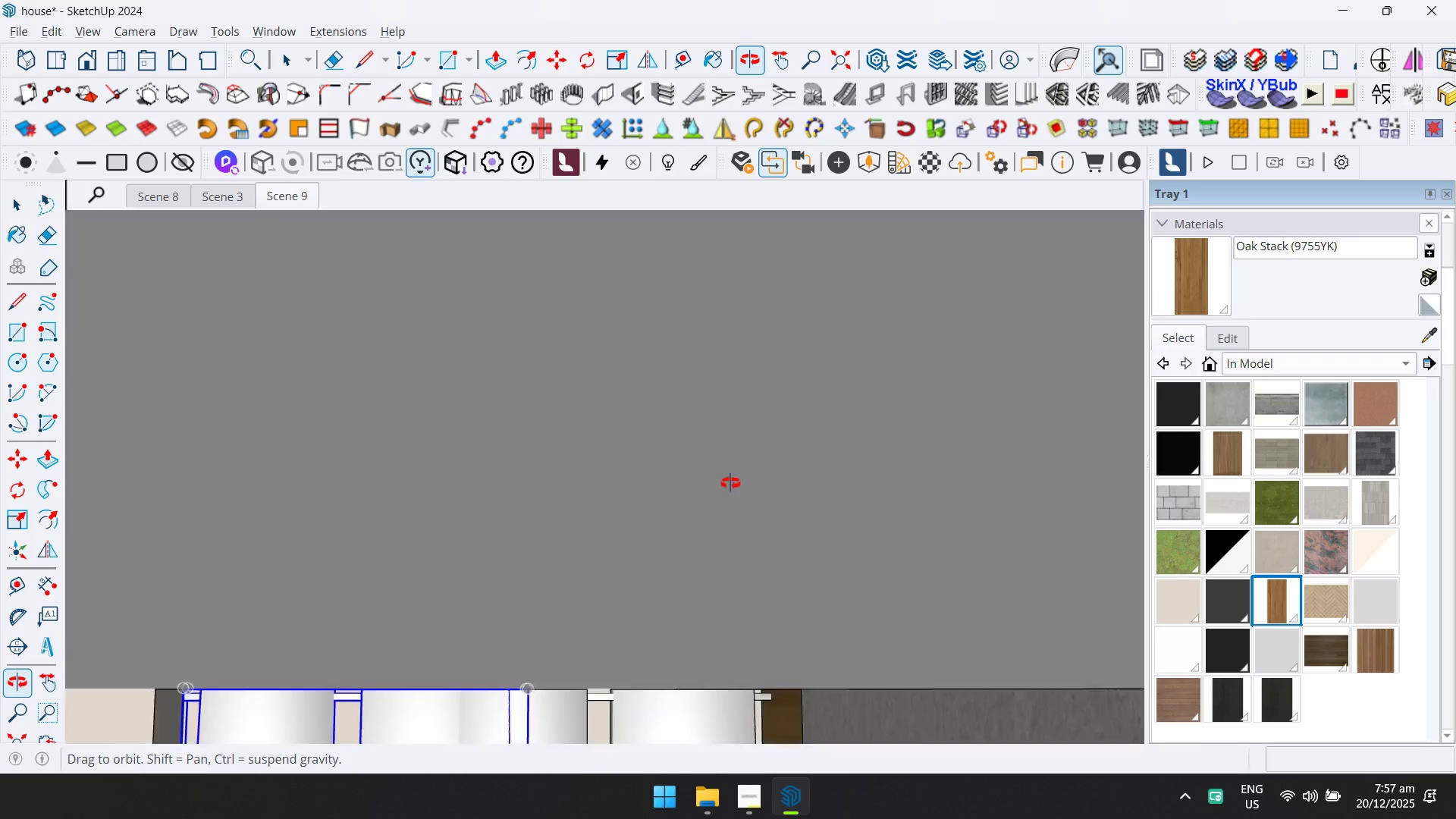 
scroll: coordinate [620, 442], scroll_direction: down, amount: 4.0
 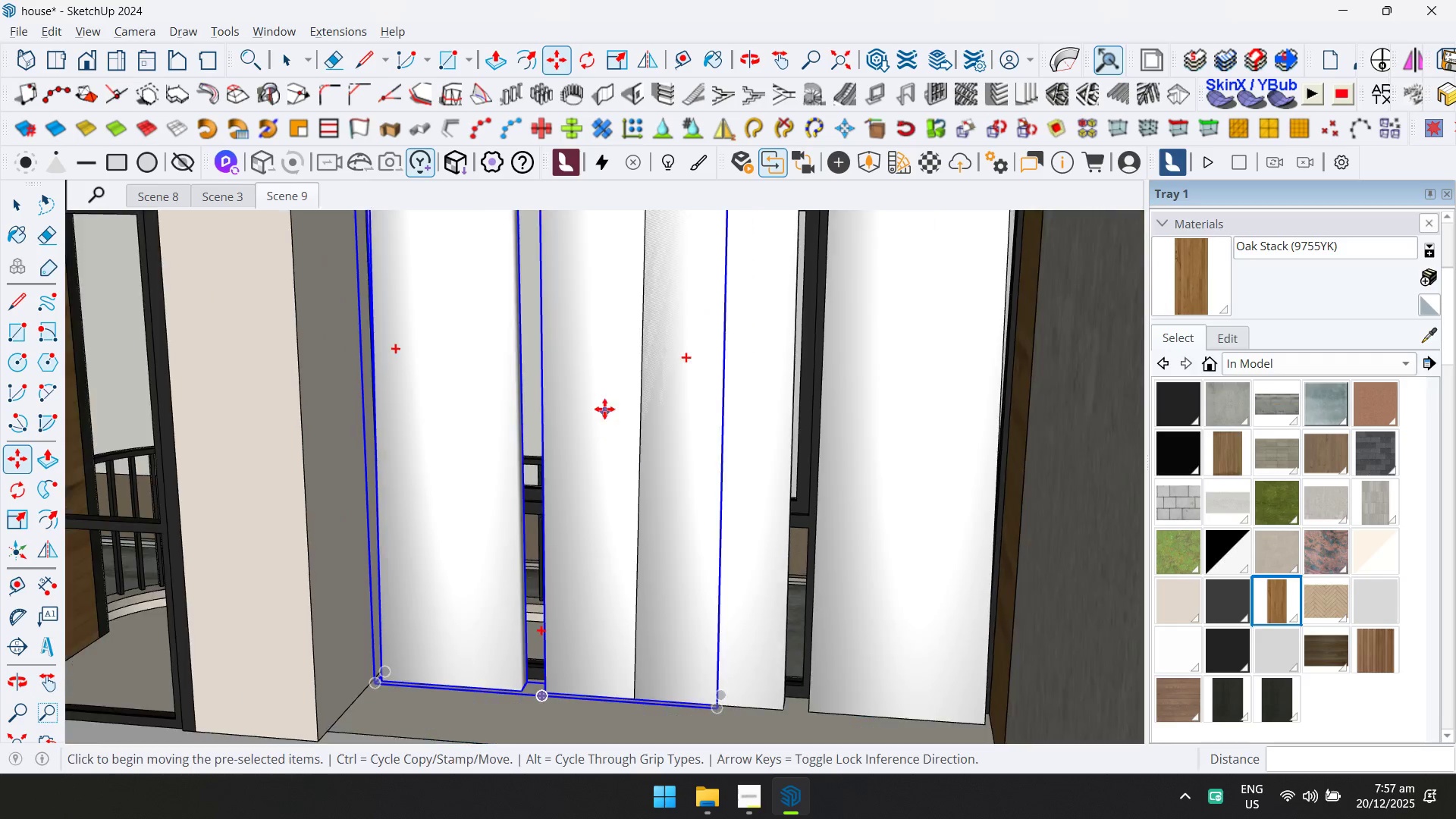 
hold_key(key=ShiftLeft, duration=0.48)
 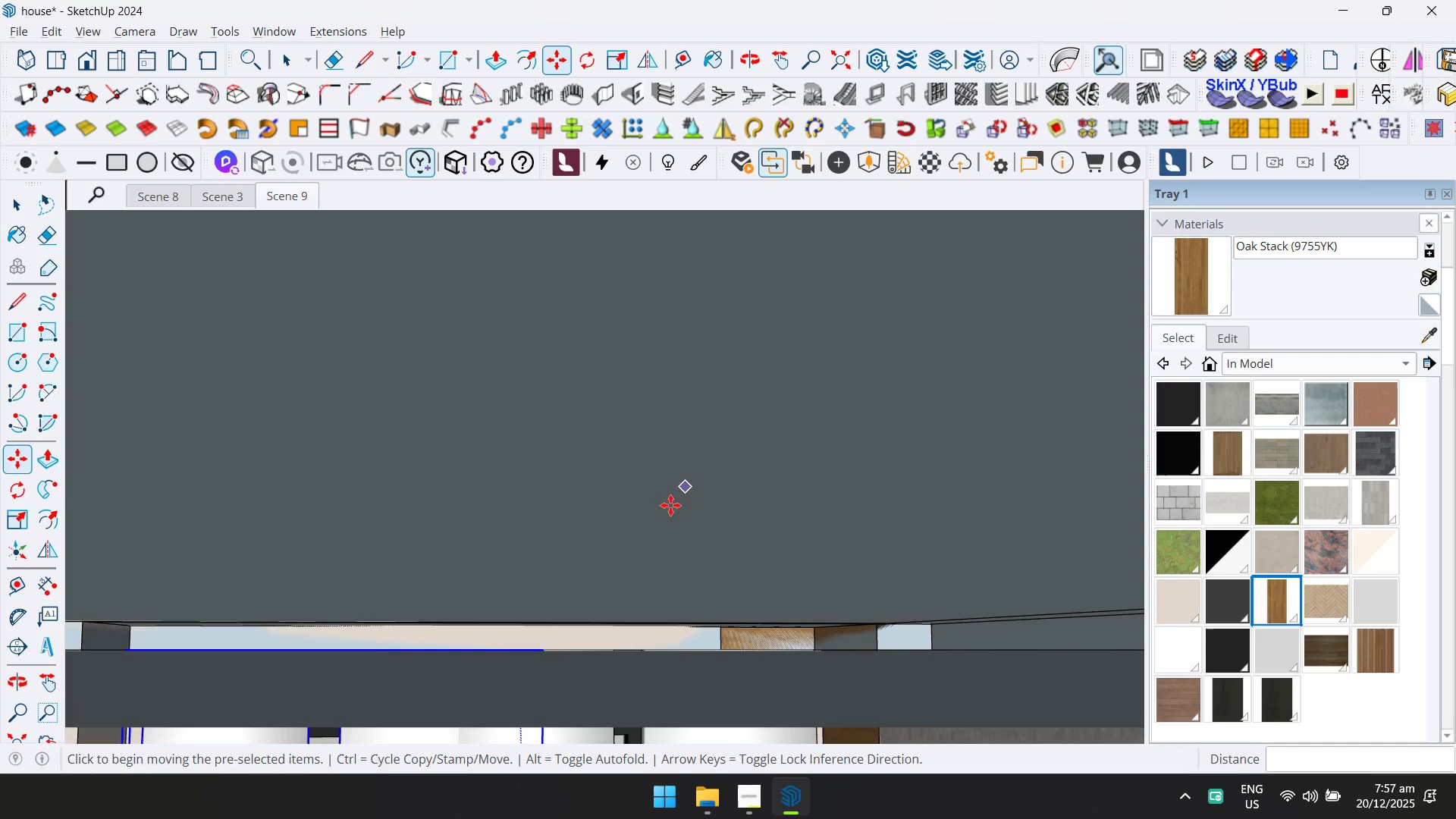 
hold_key(key=ShiftLeft, duration=0.66)
 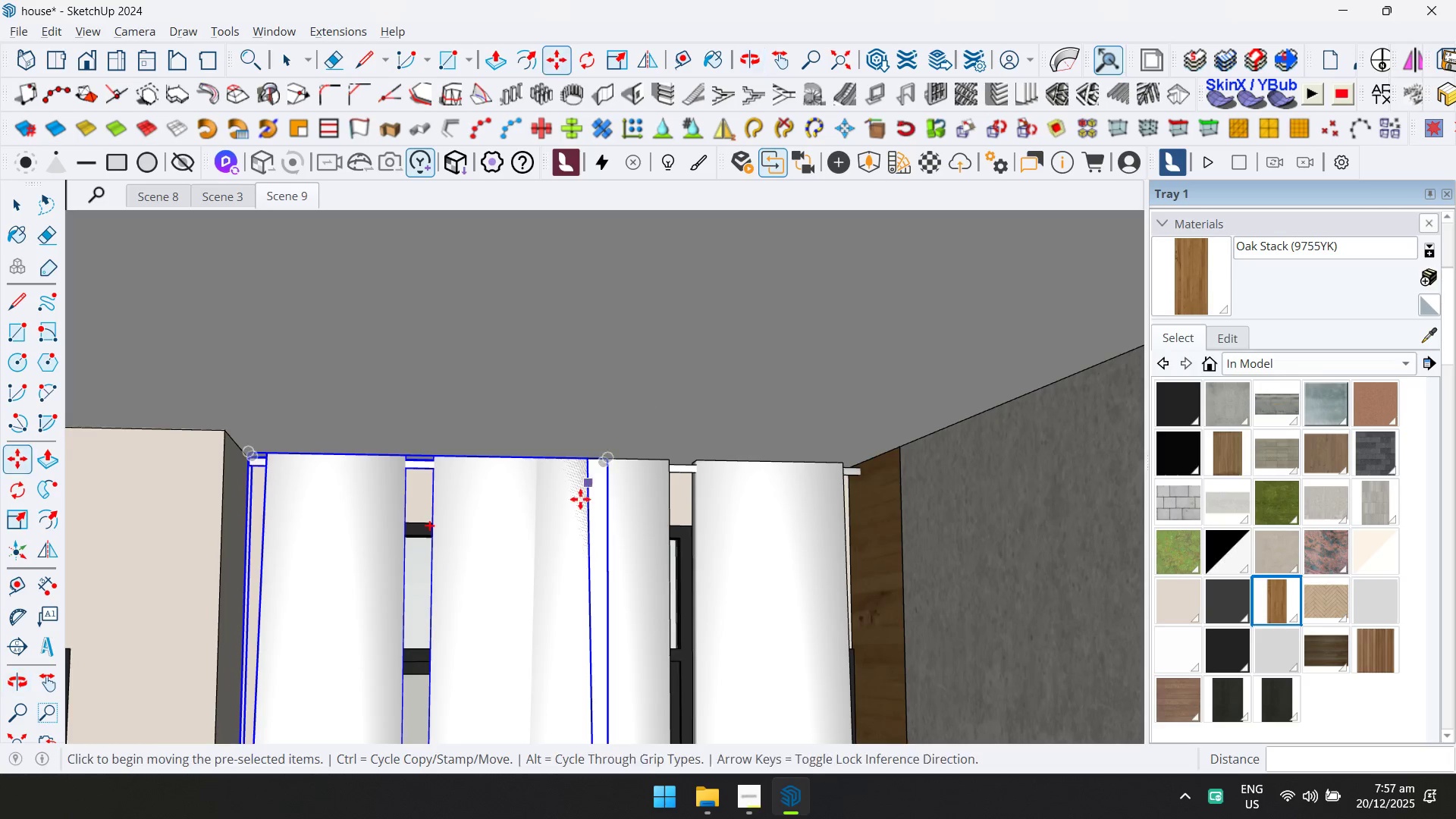 
hold_key(key=ShiftLeft, duration=0.47)
 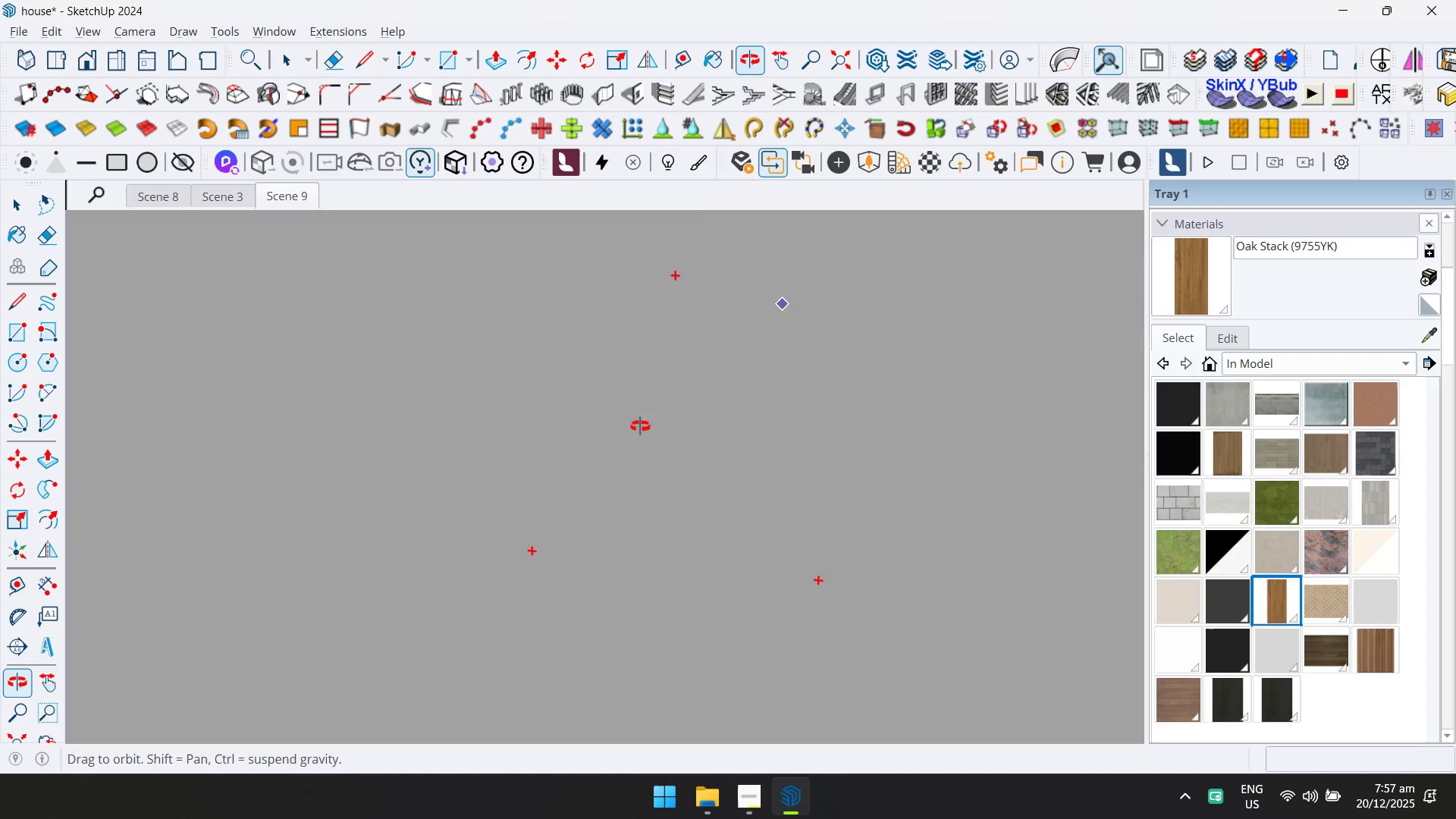 
hold_key(key=ShiftLeft, duration=0.36)
 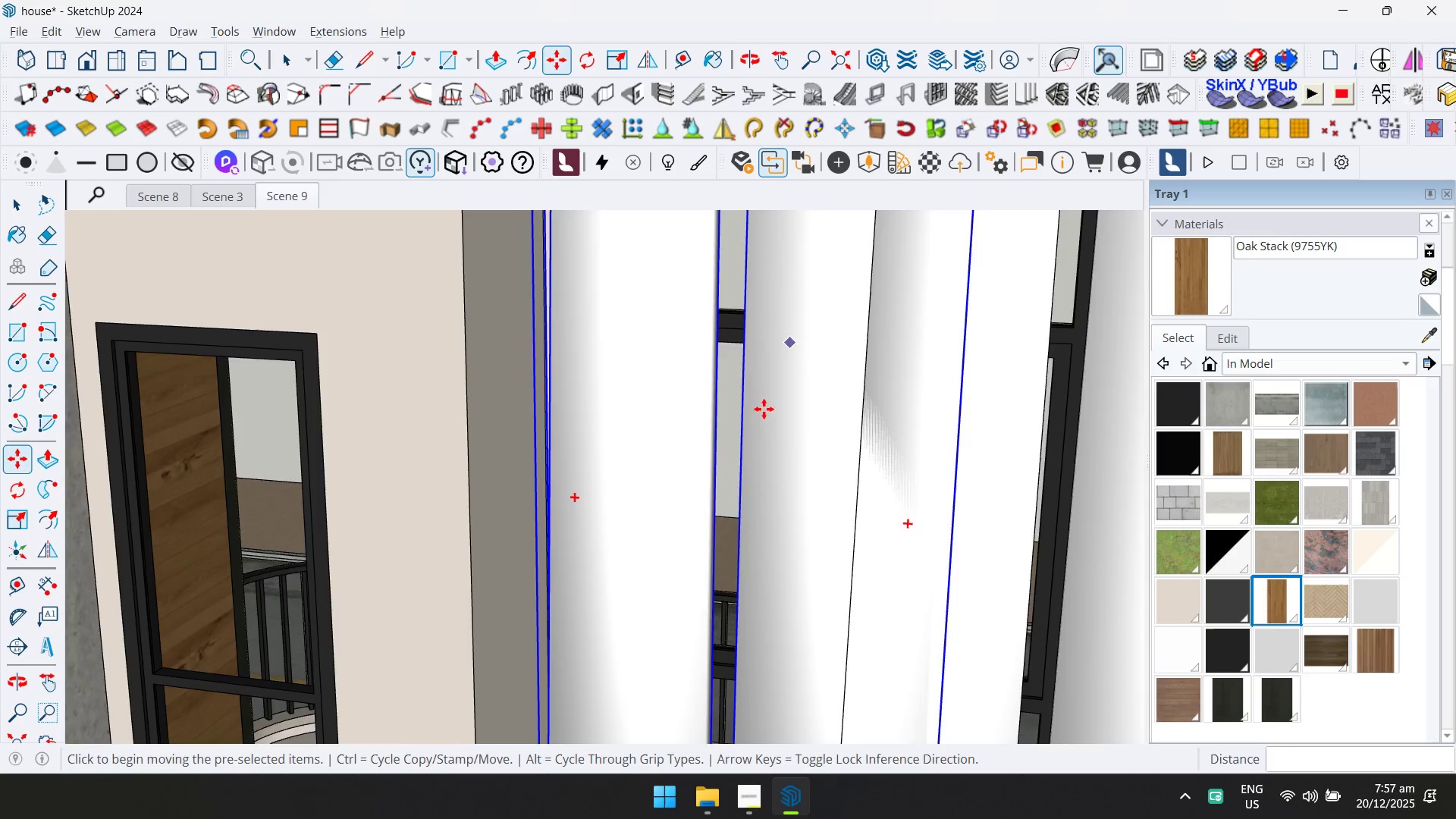 
hold_key(key=ShiftLeft, duration=0.39)
scroll: coordinate [700, 537], scroll_direction: up, amount: 1.0
 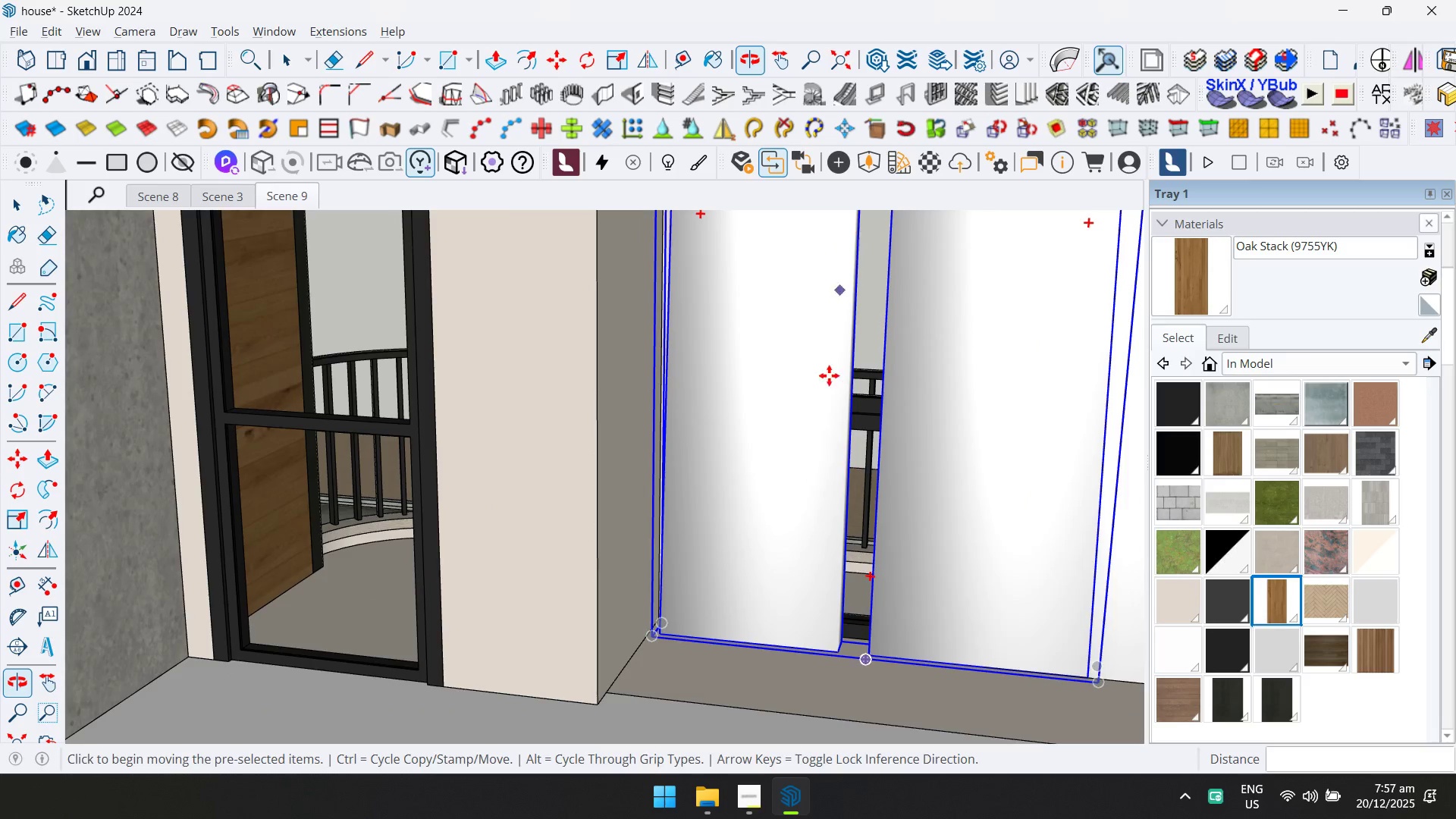 
key(Control+ControlLeft)
 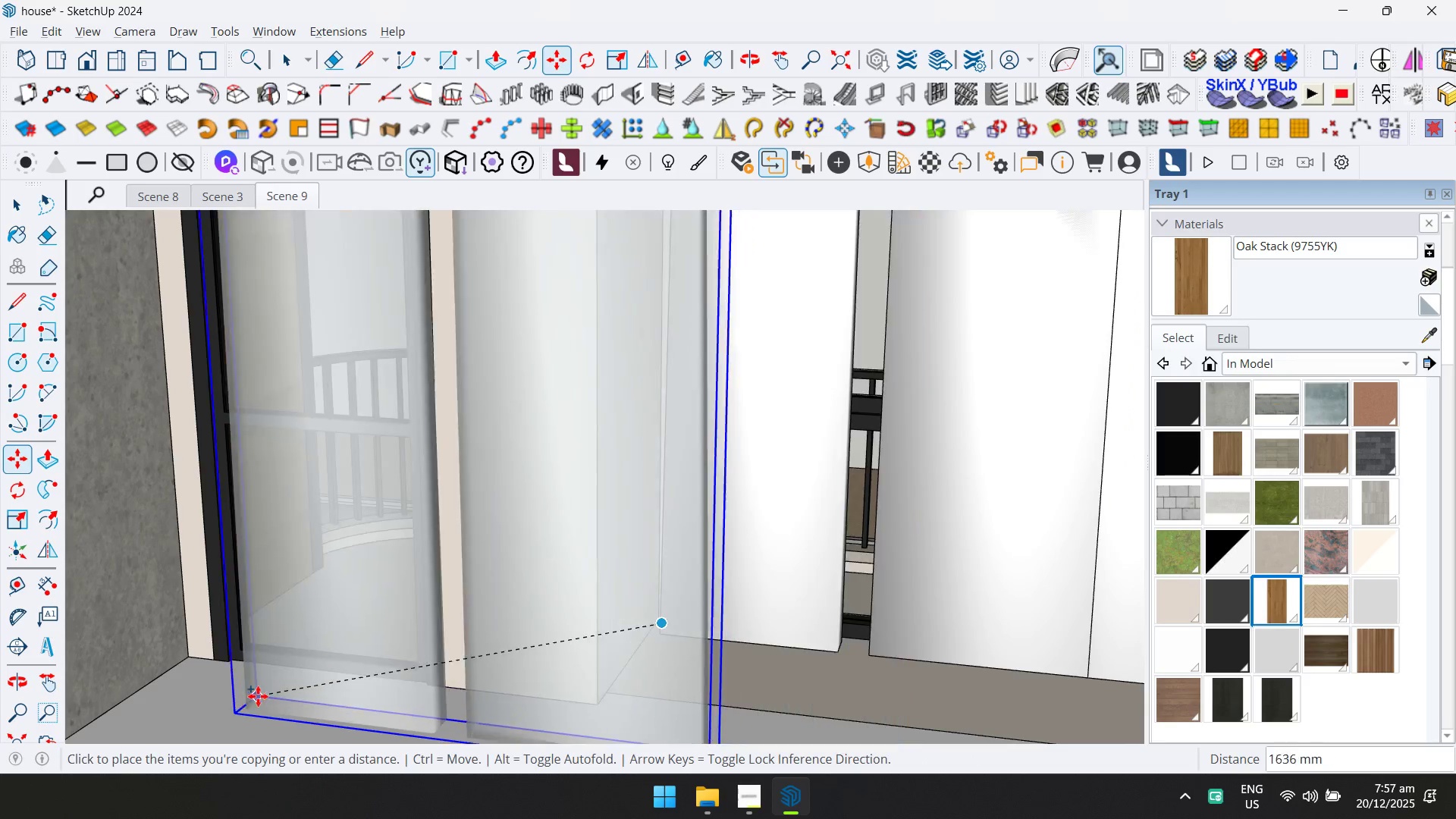 
left_click([184, 656])
 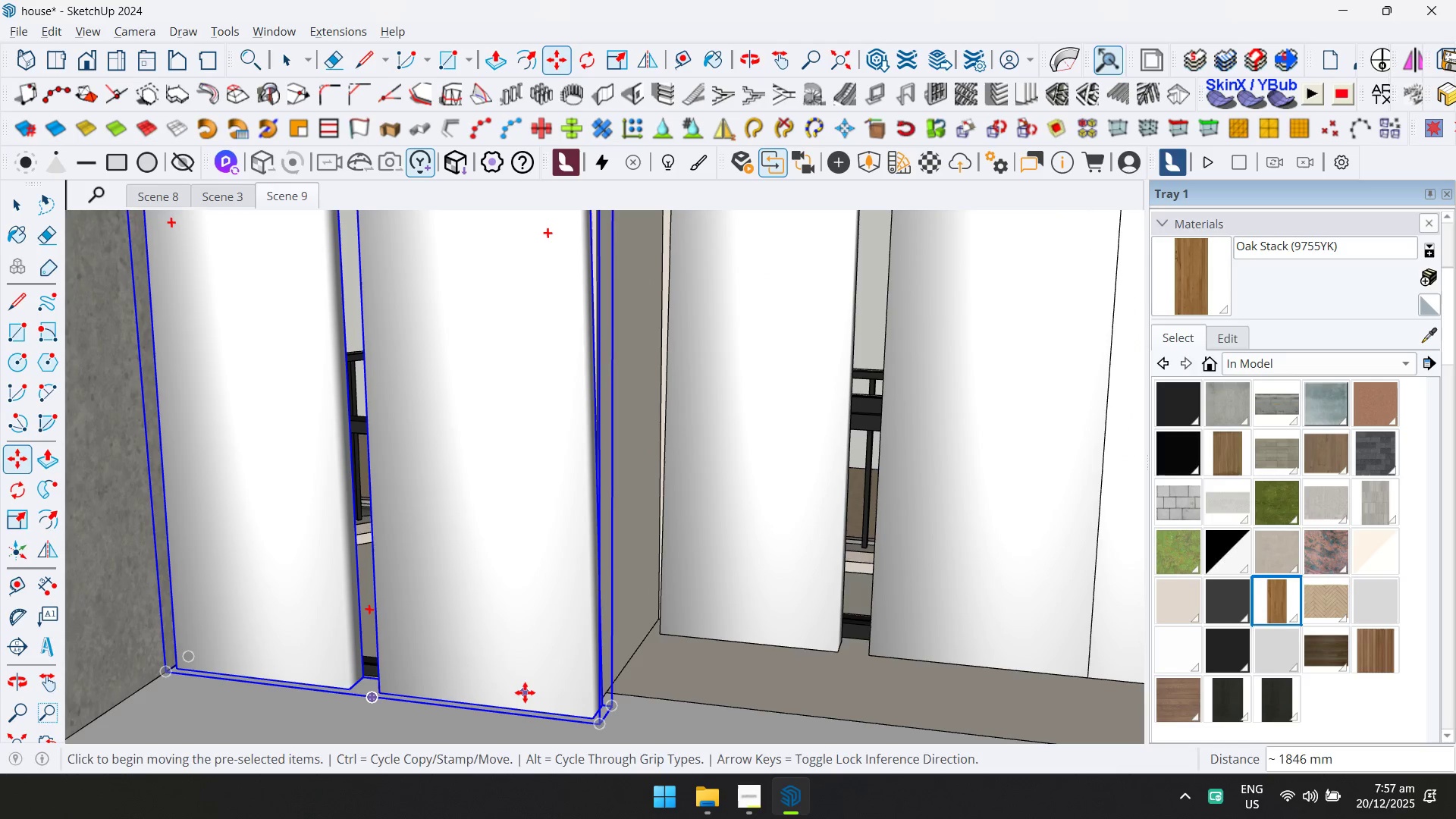 
key(S)
 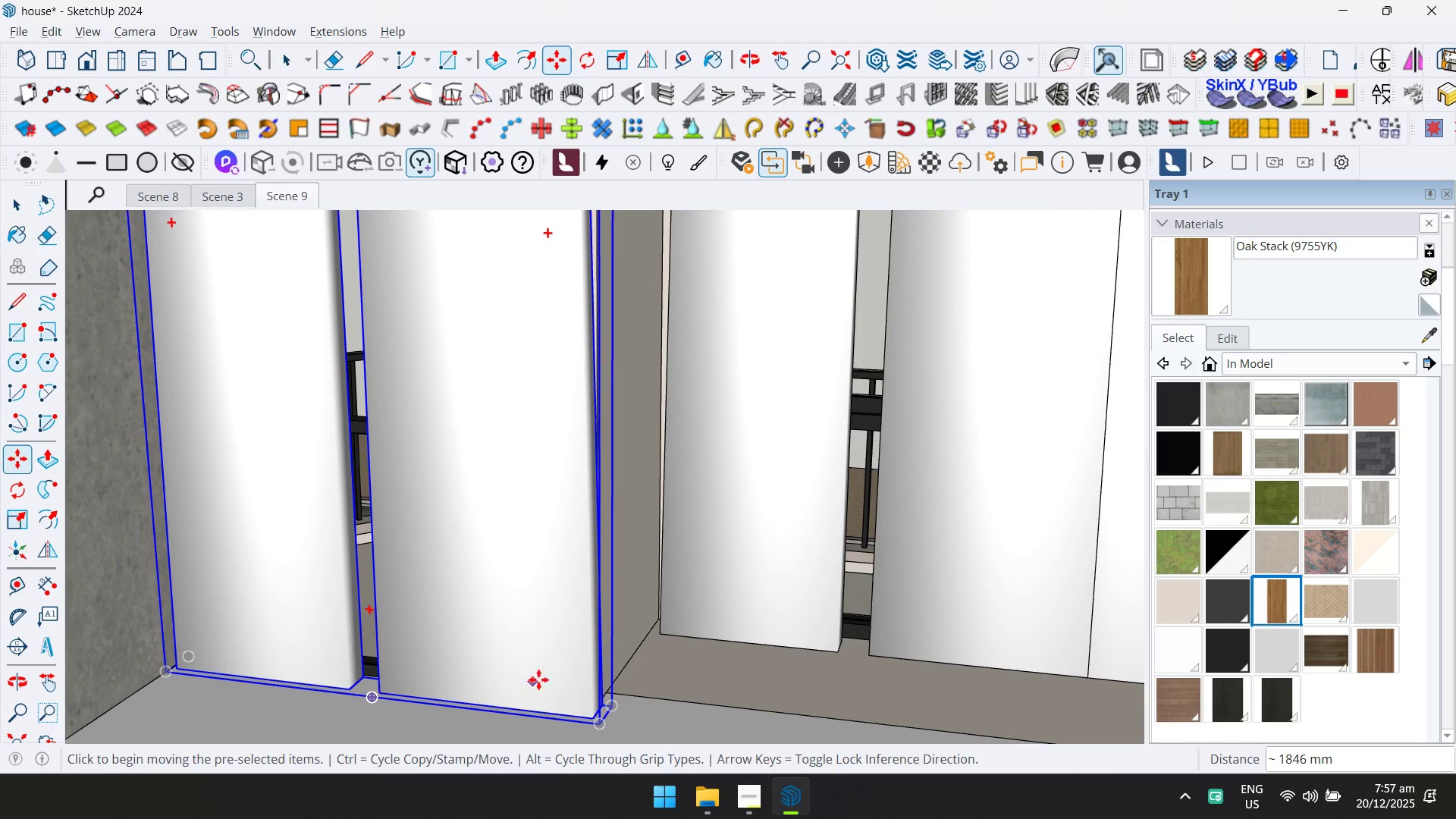 
hold_key(key=ShiftLeft, duration=0.33)
 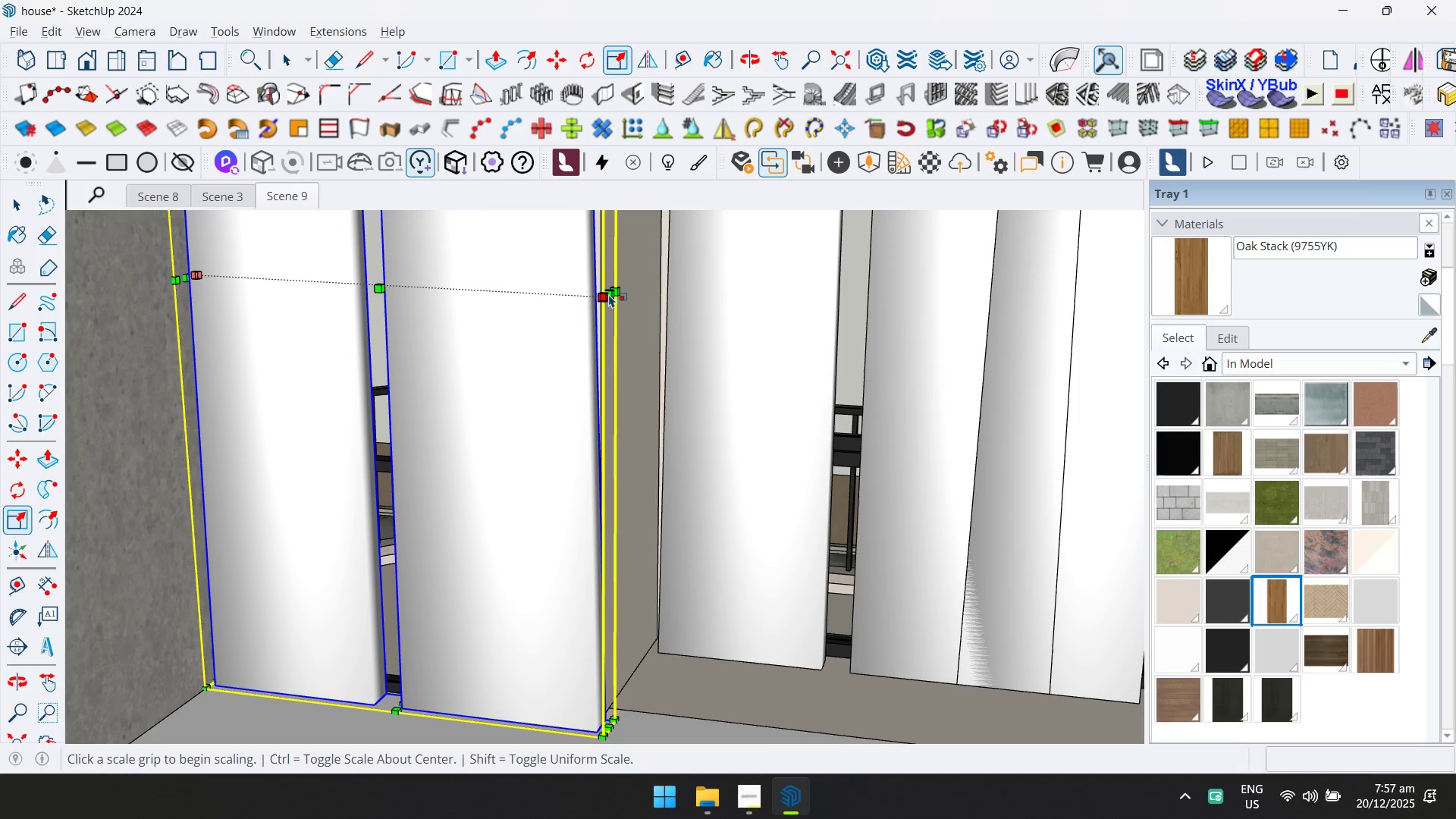 
scroll: coordinate [550, 660], scroll_direction: down, amount: 1.0
 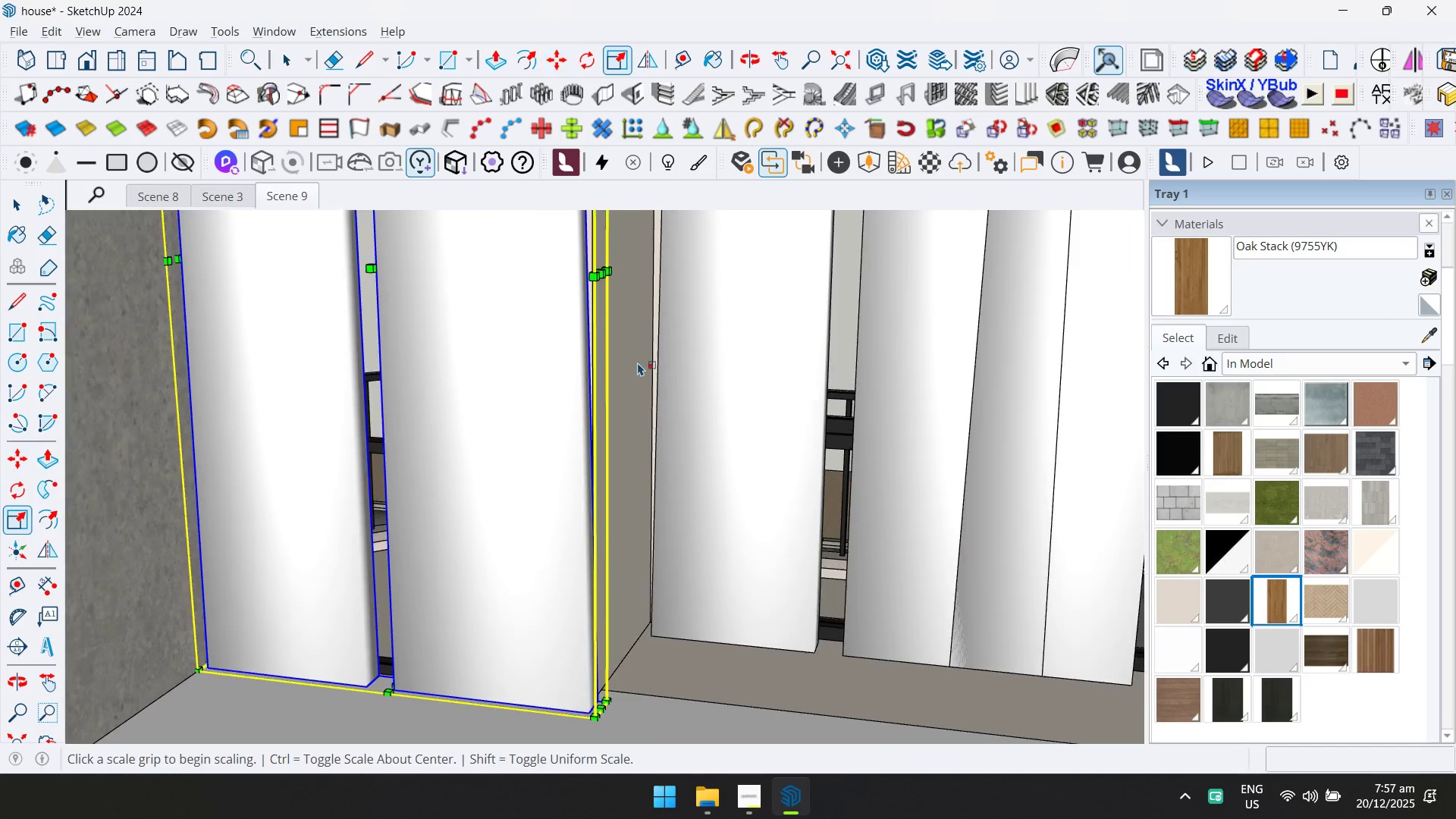 
left_click([614, 294])
 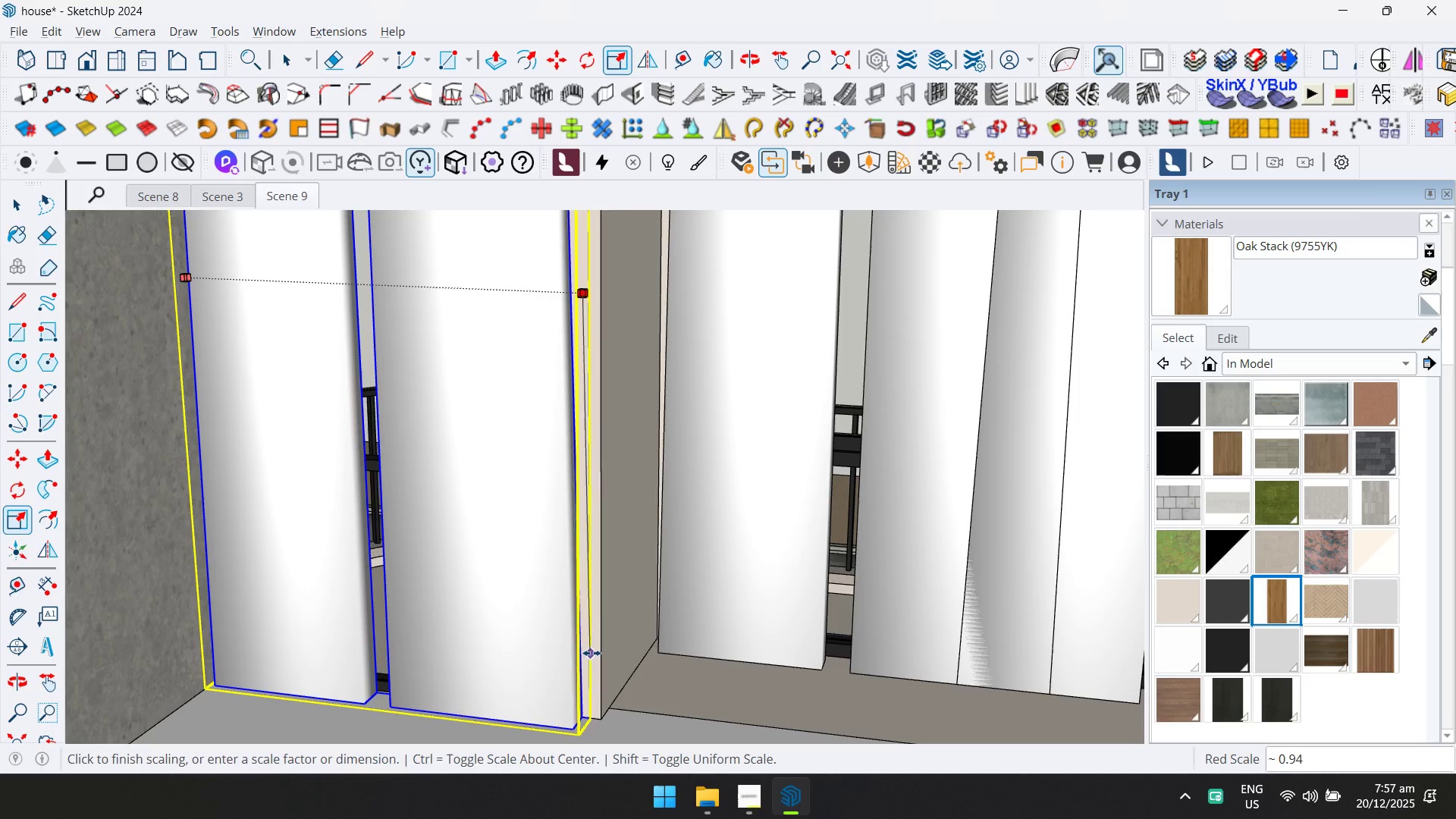 
left_click([605, 632])
 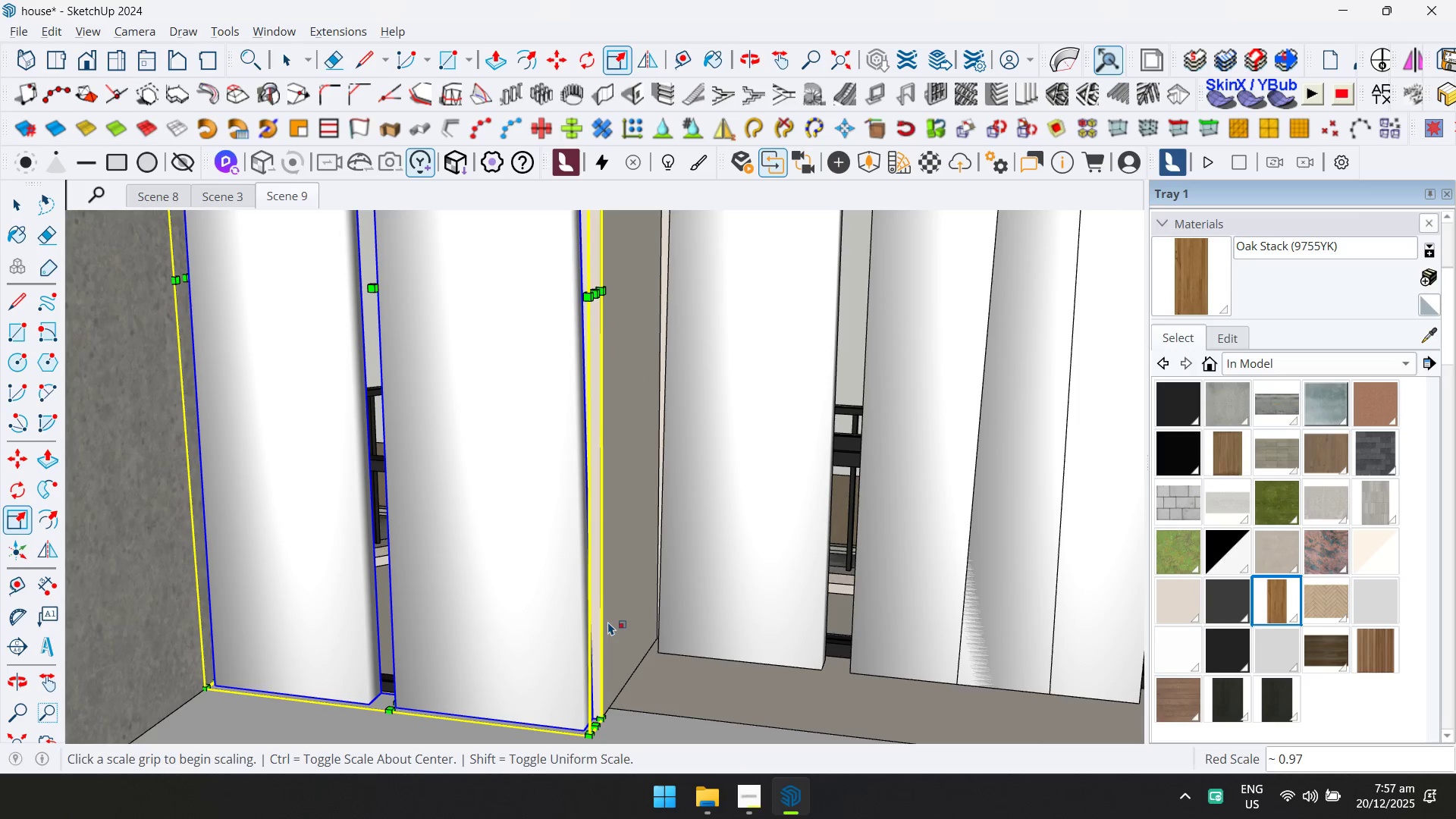 
hold_key(key=ShiftLeft, duration=0.84)
 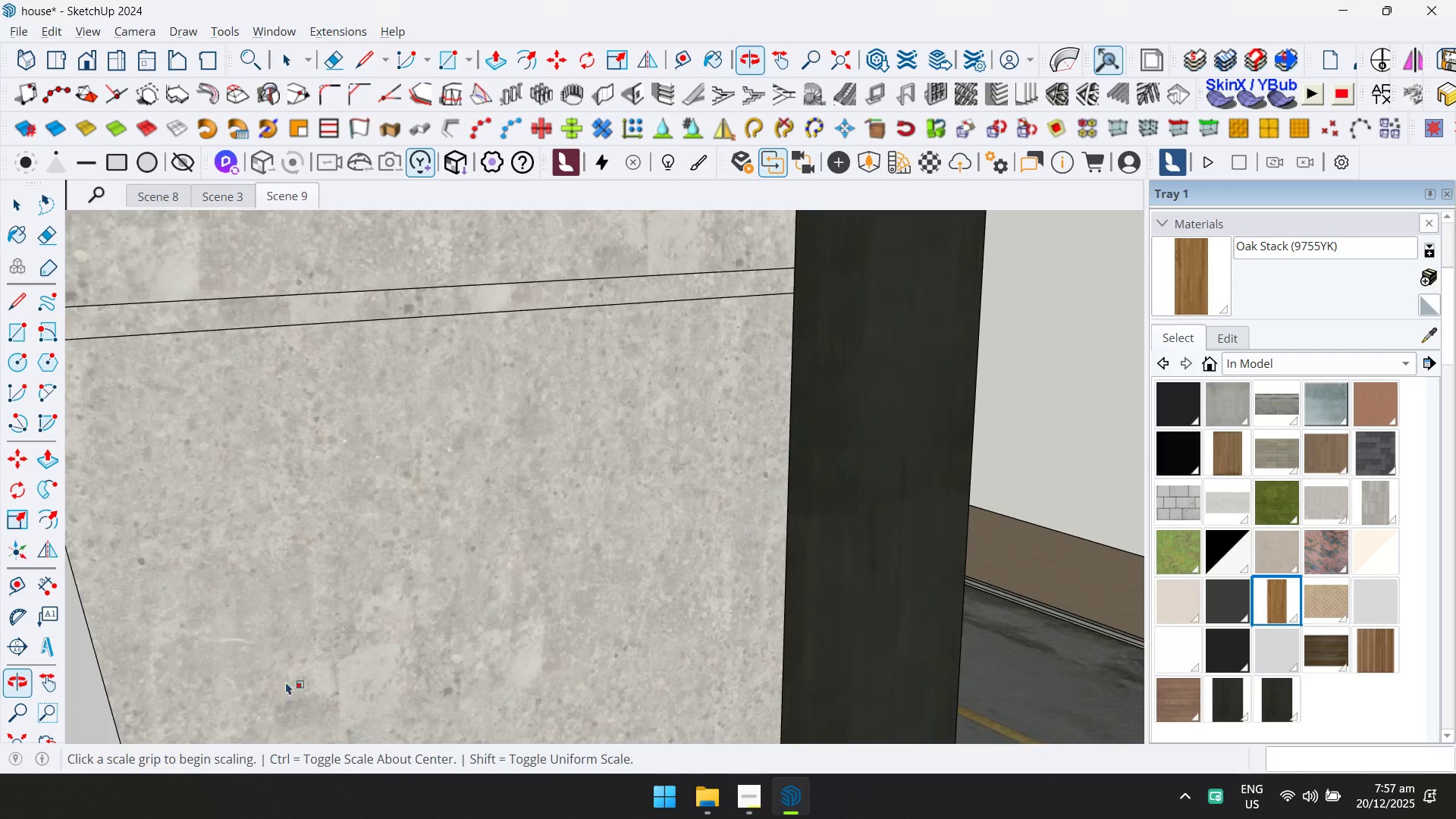 
scroll: coordinate [595, 582], scroll_direction: down, amount: 4.0
 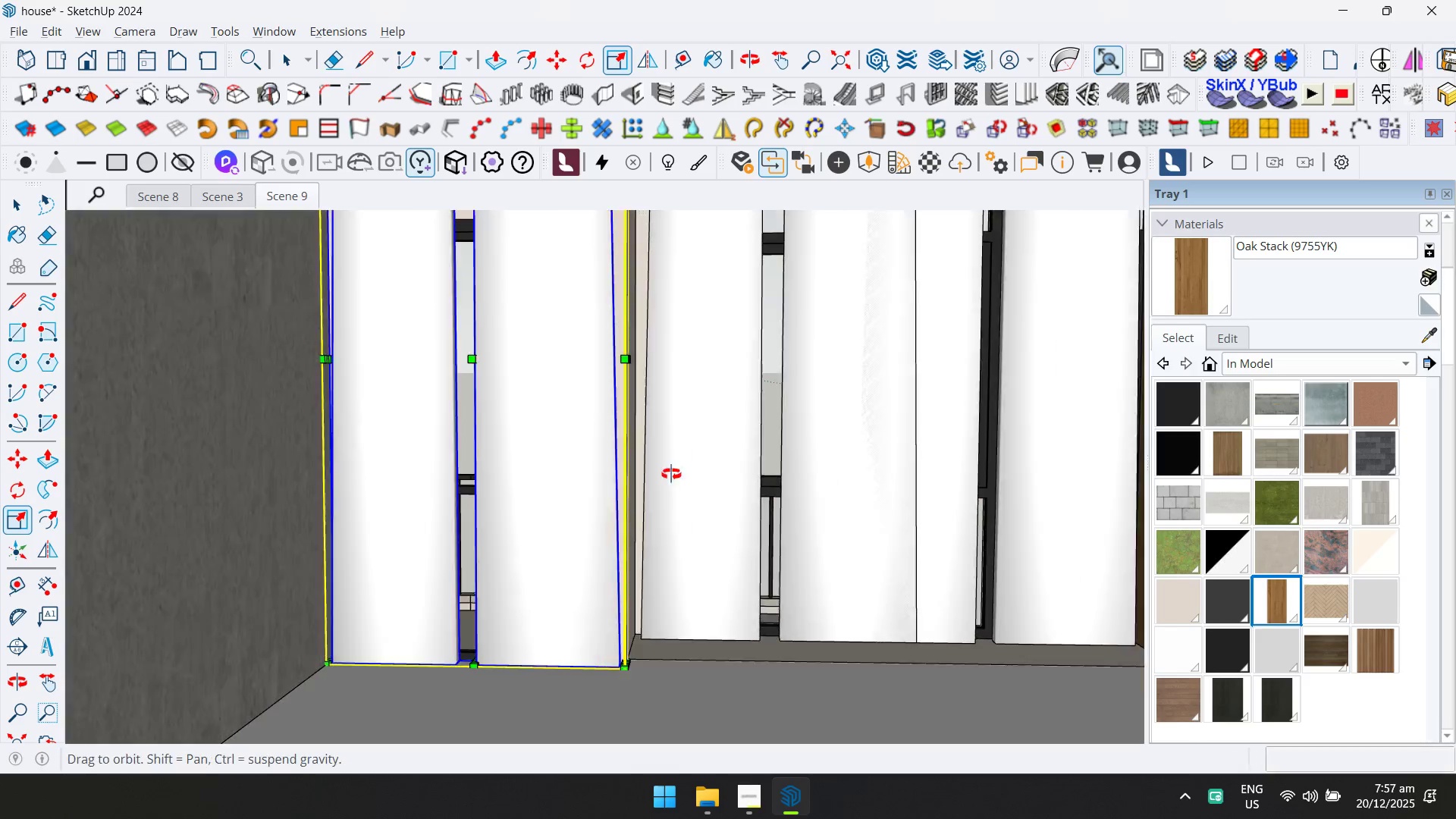 
hold_key(key=ShiftLeft, duration=0.39)
scroll: coordinate [566, 453], scroll_direction: down, amount: 39.0
 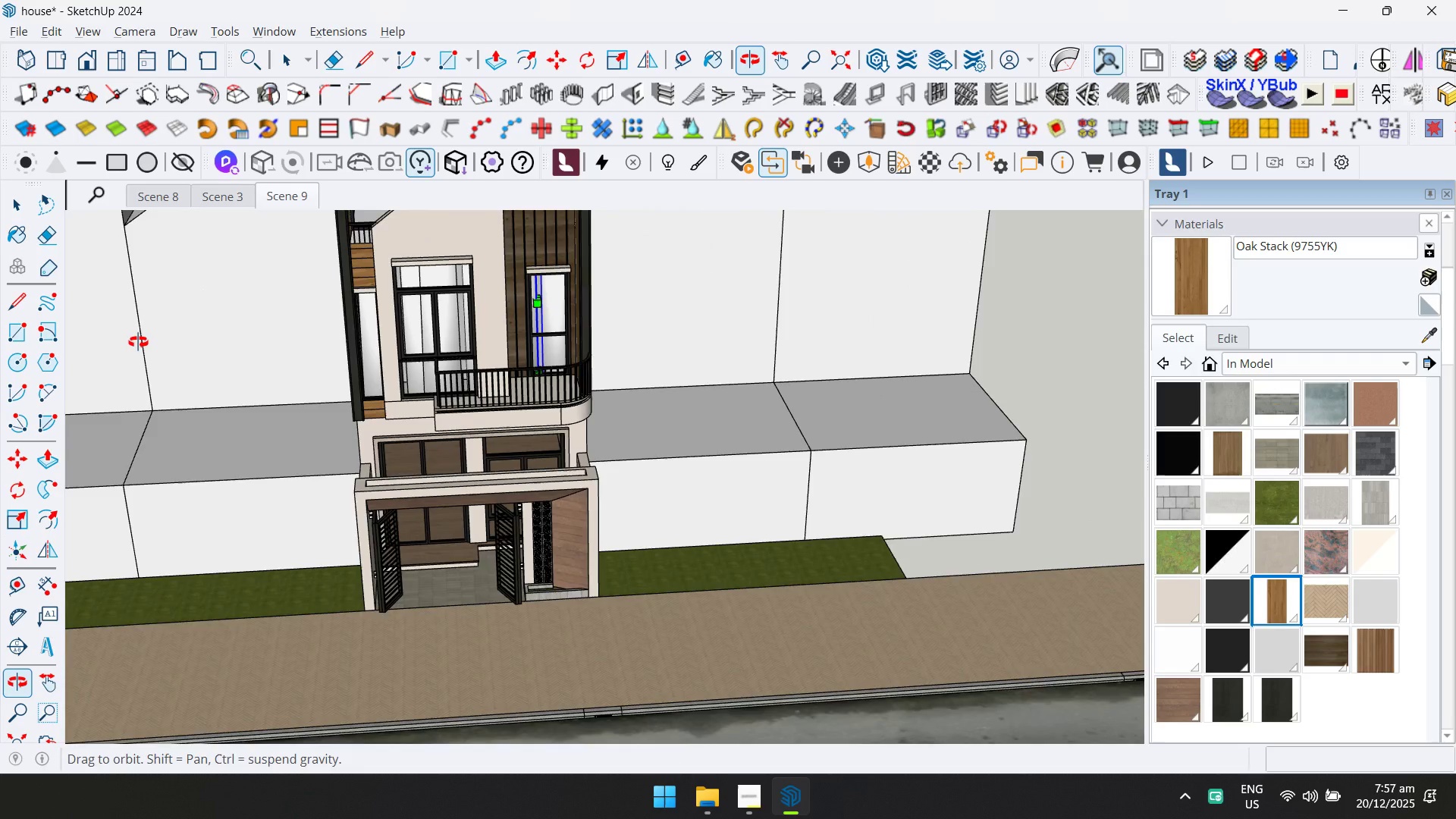 
hold_key(key=ShiftLeft, duration=0.39)
 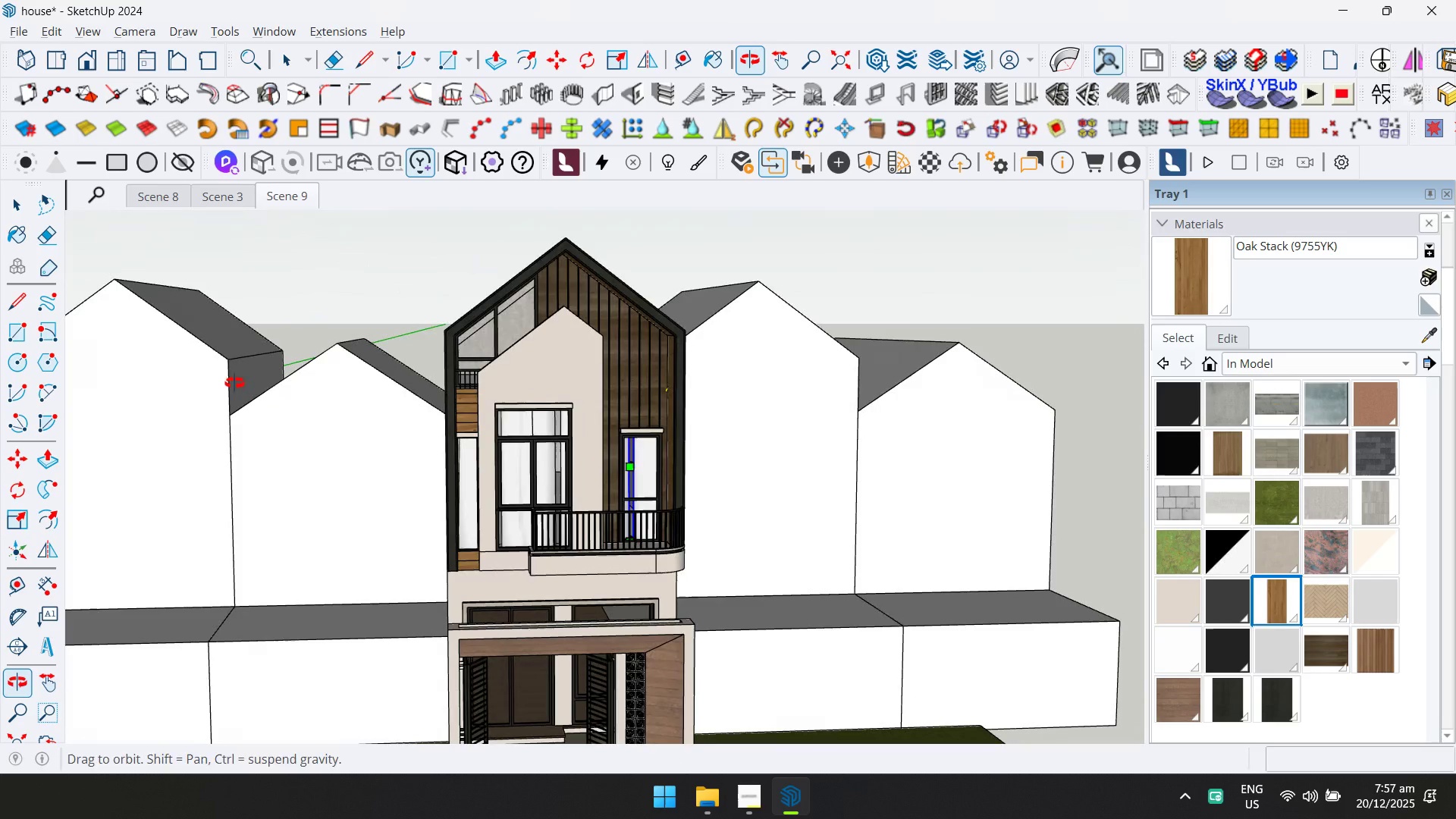 
key(M)
 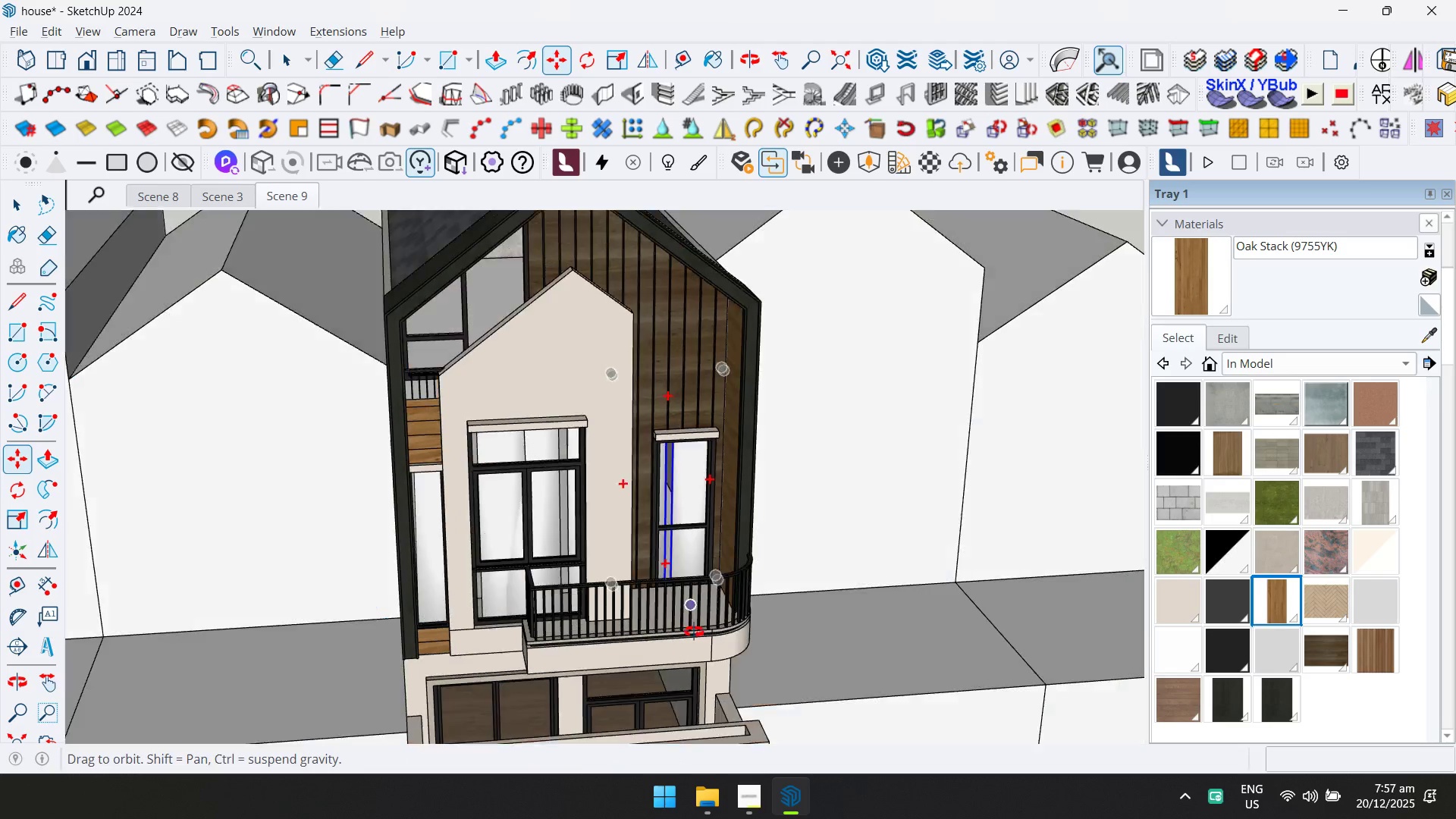 
scroll: coordinate [563, 513], scroll_direction: up, amount: 4.0
 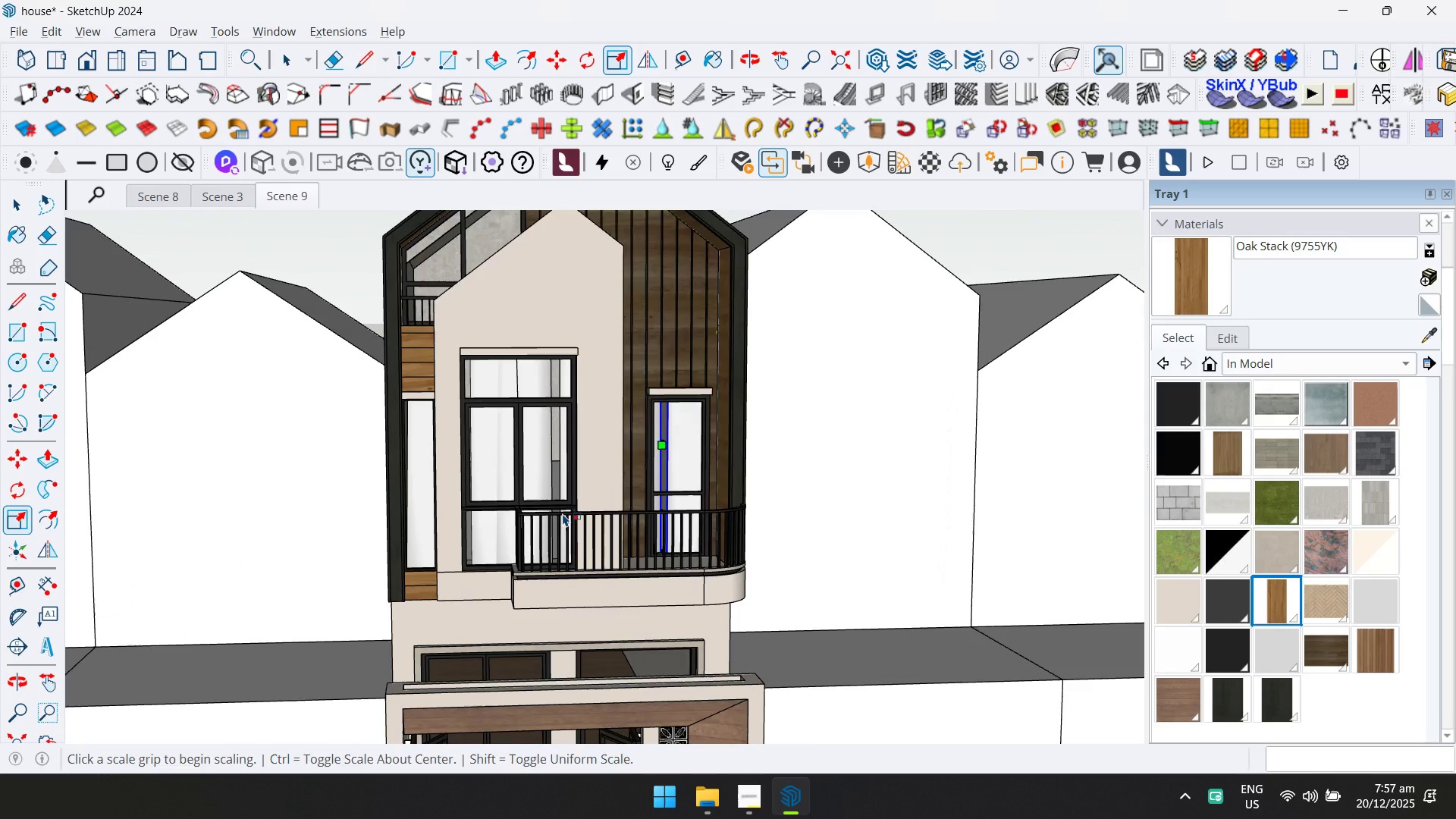 
key(Control+ControlLeft)
 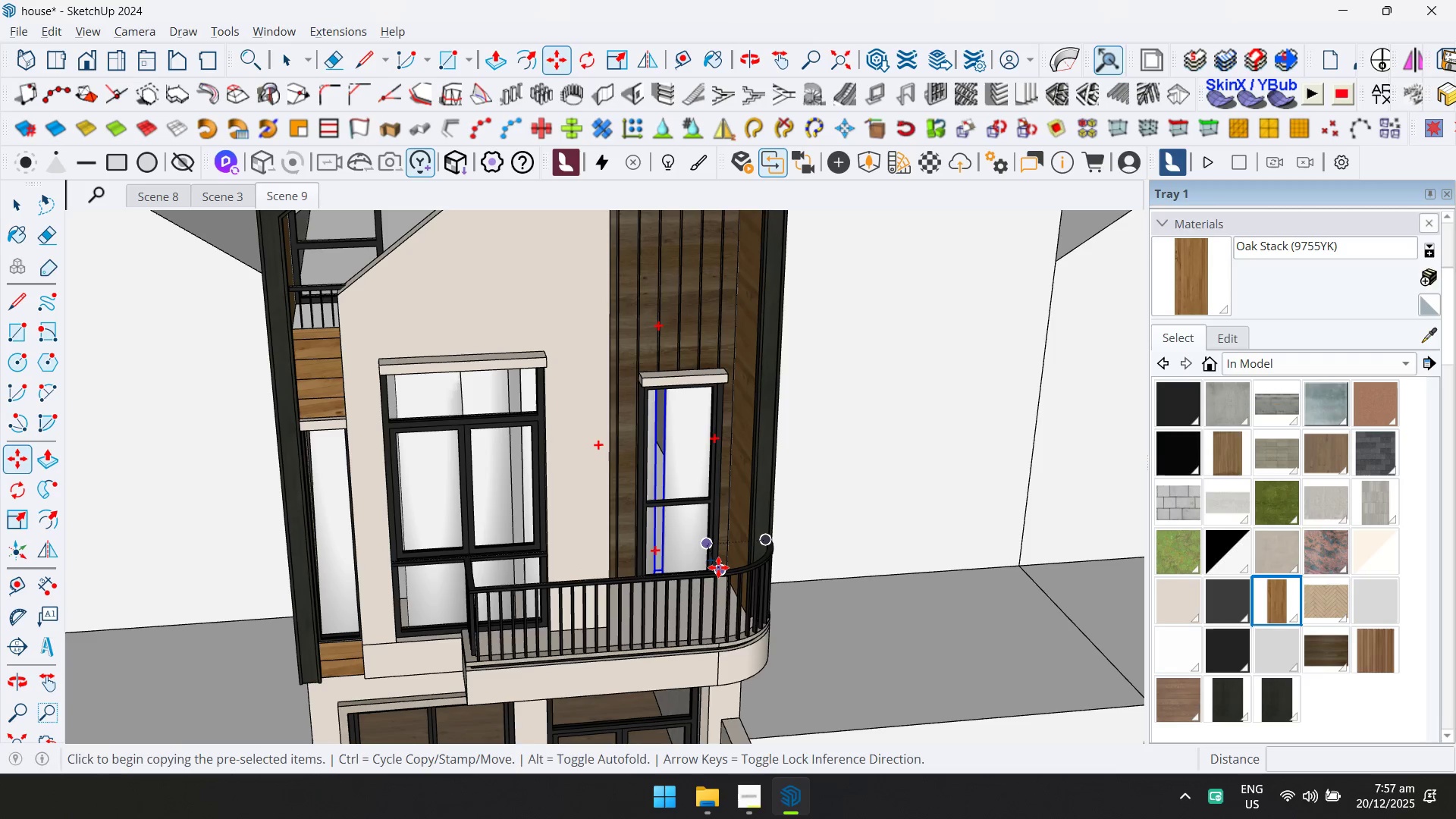 
scroll: coordinate [700, 607], scroll_direction: up, amount: 3.0
 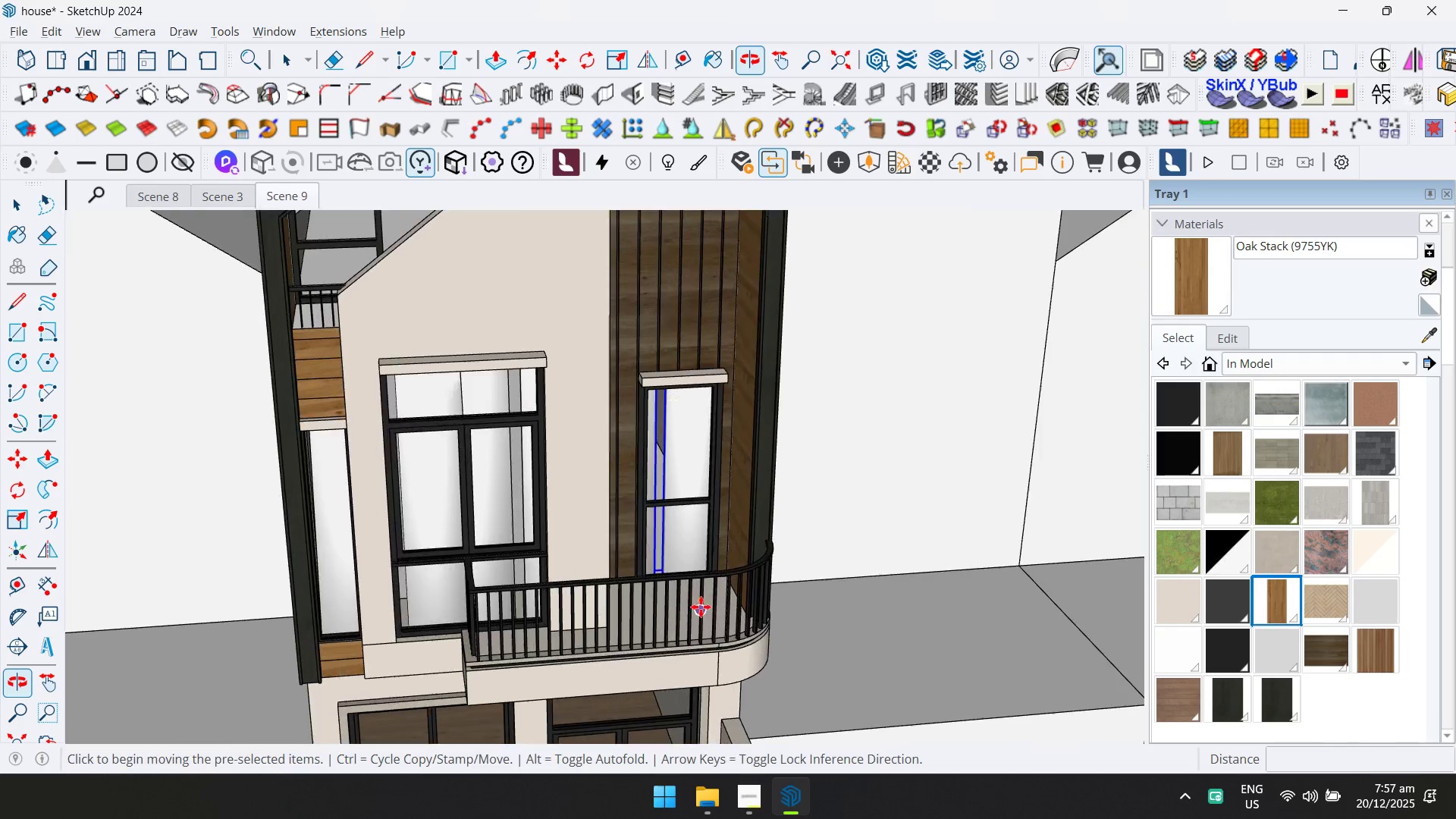 
left_click([718, 567])
 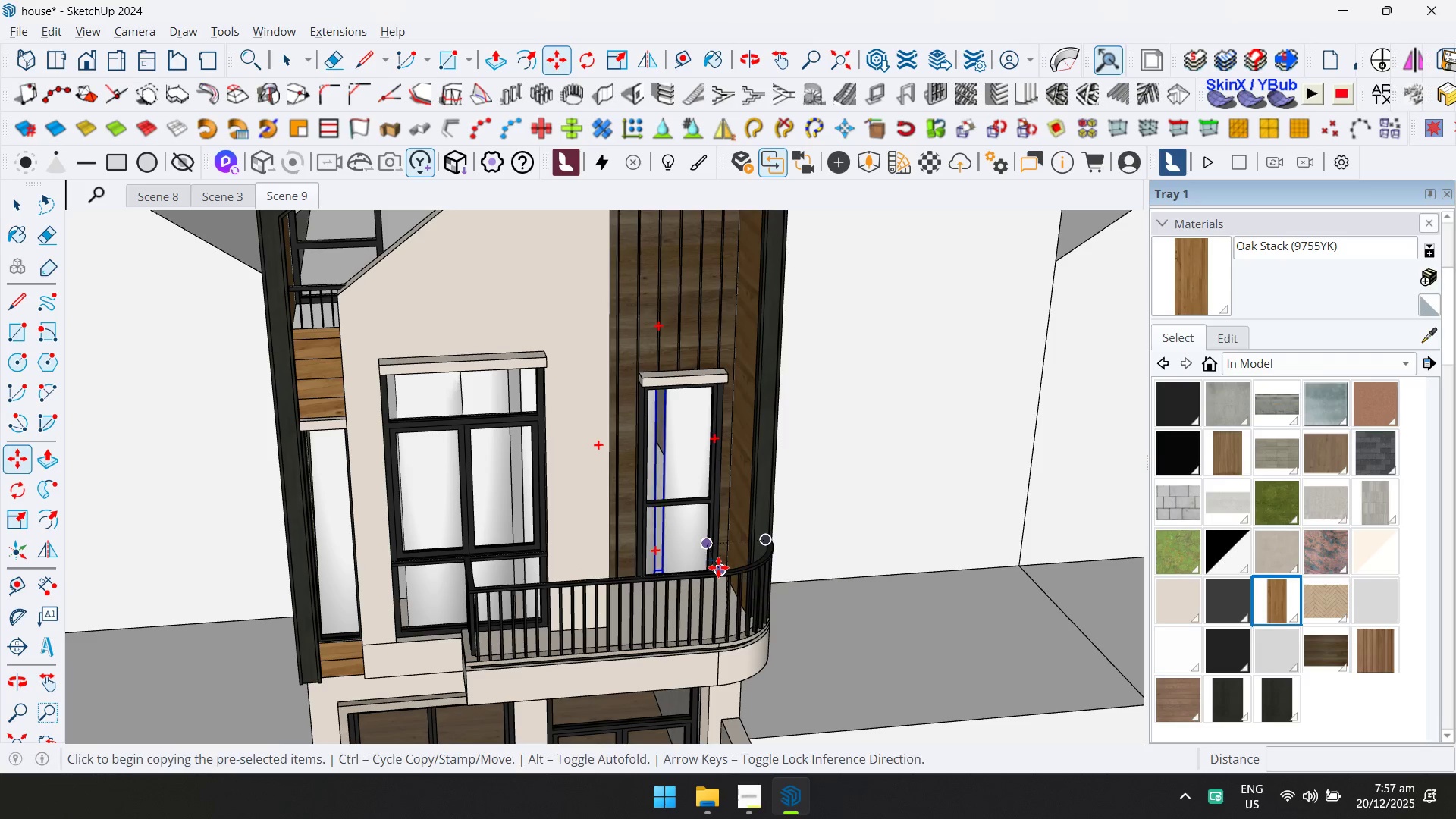 
hold_key(key=ShiftLeft, duration=0.45)
hold_key(key=ShiftLeft, duration=0.38)
scroll: coordinate [780, 561], scroll_direction: up, amount: 19.0
 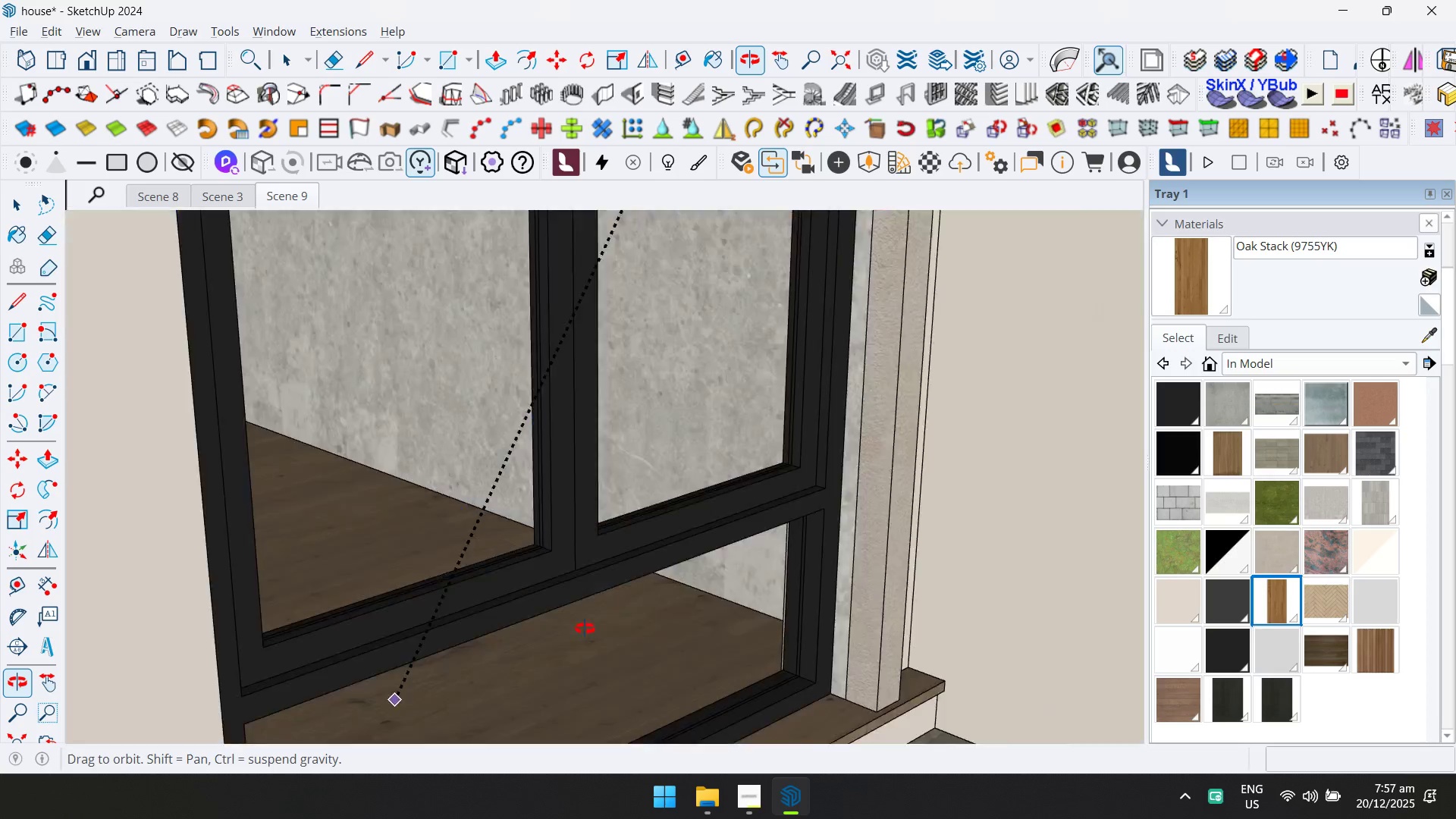 
hold_key(key=ShiftLeft, duration=0.53)
scroll: coordinate [708, 541], scroll_direction: down, amount: 13.0
 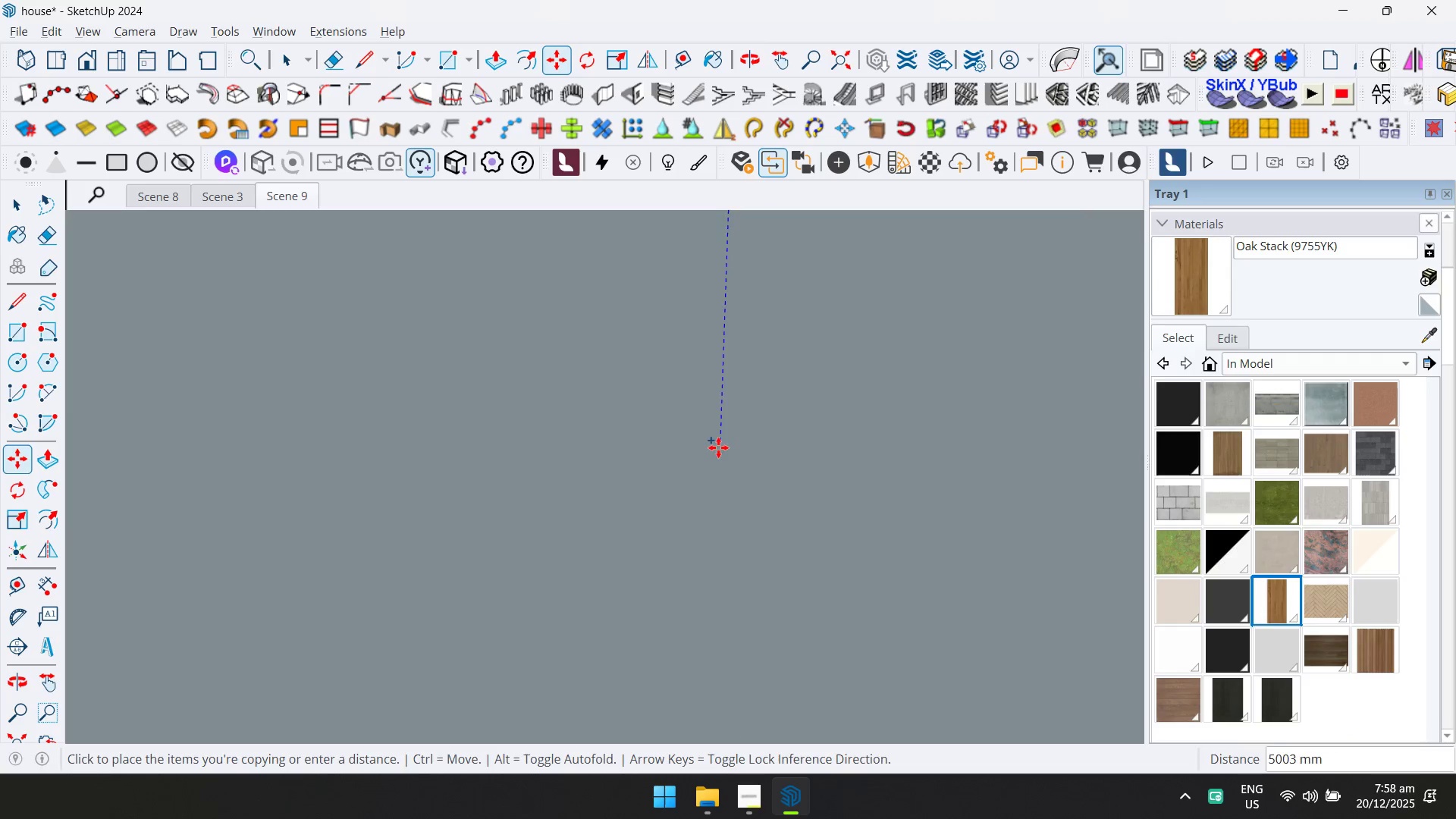 
scroll: coordinate [726, 639], scroll_direction: up, amount: 22.0
 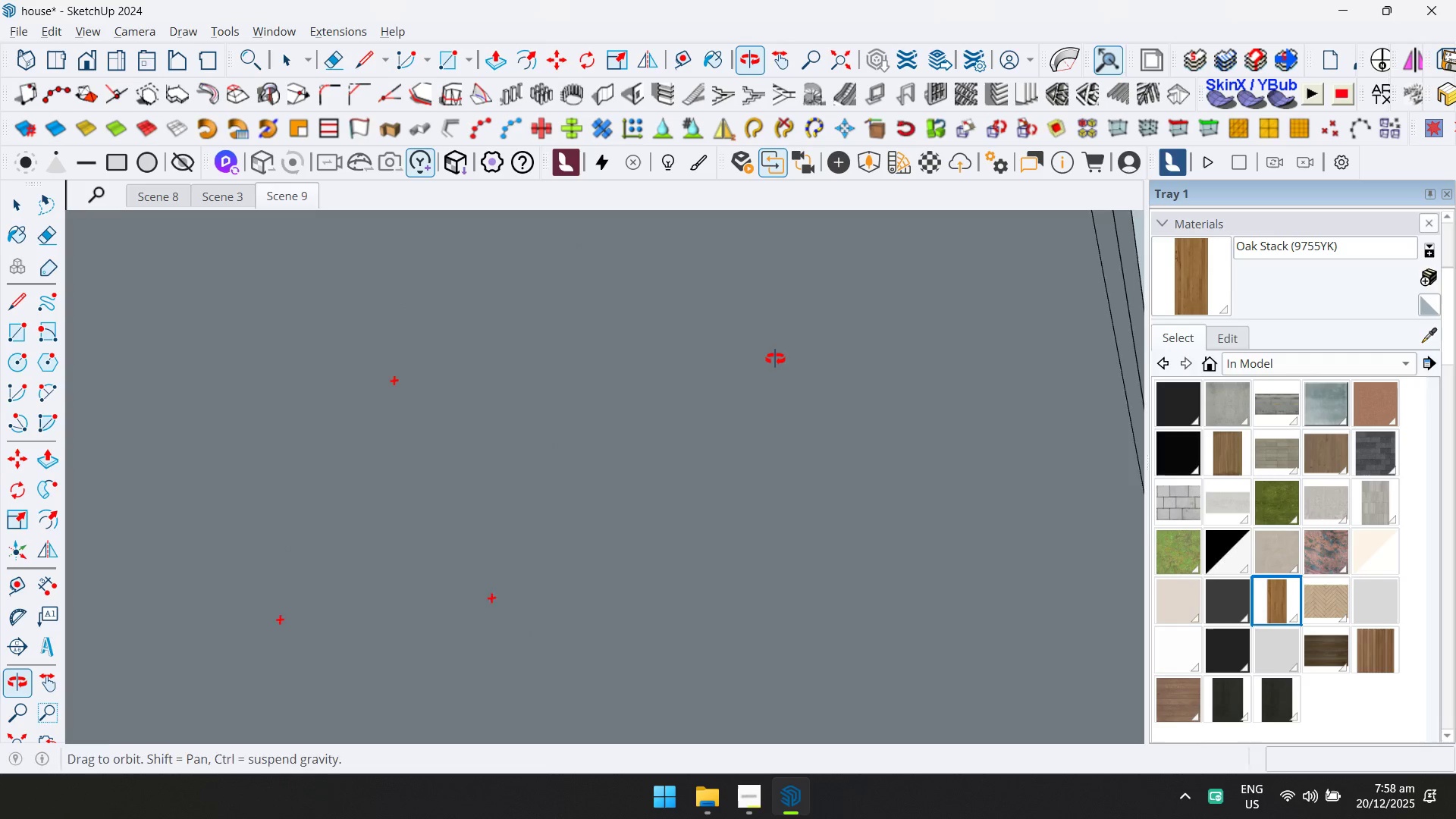 
hold_key(key=ShiftLeft, duration=0.38)
 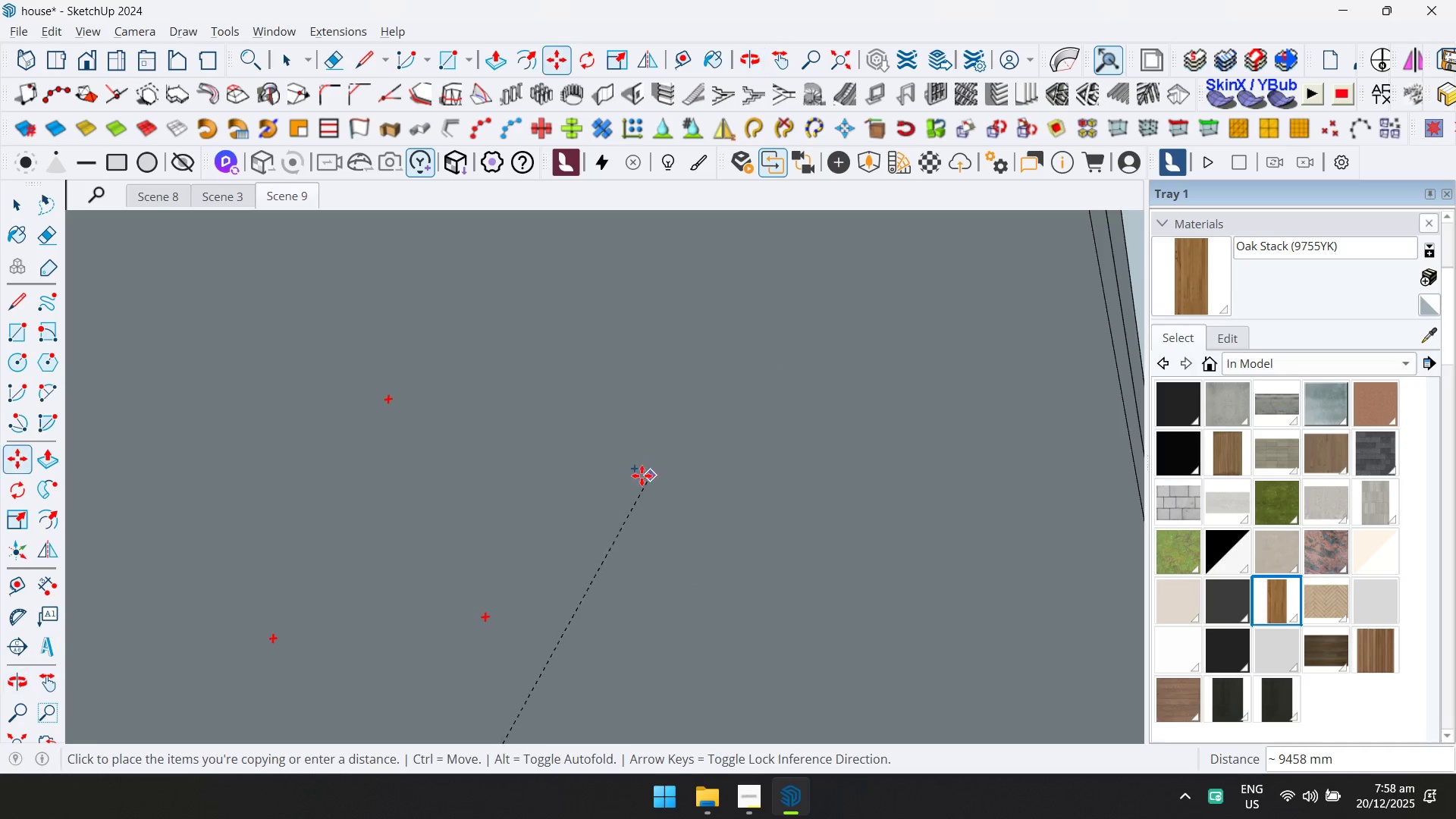 
hold_key(key=ShiftLeft, duration=0.48)
 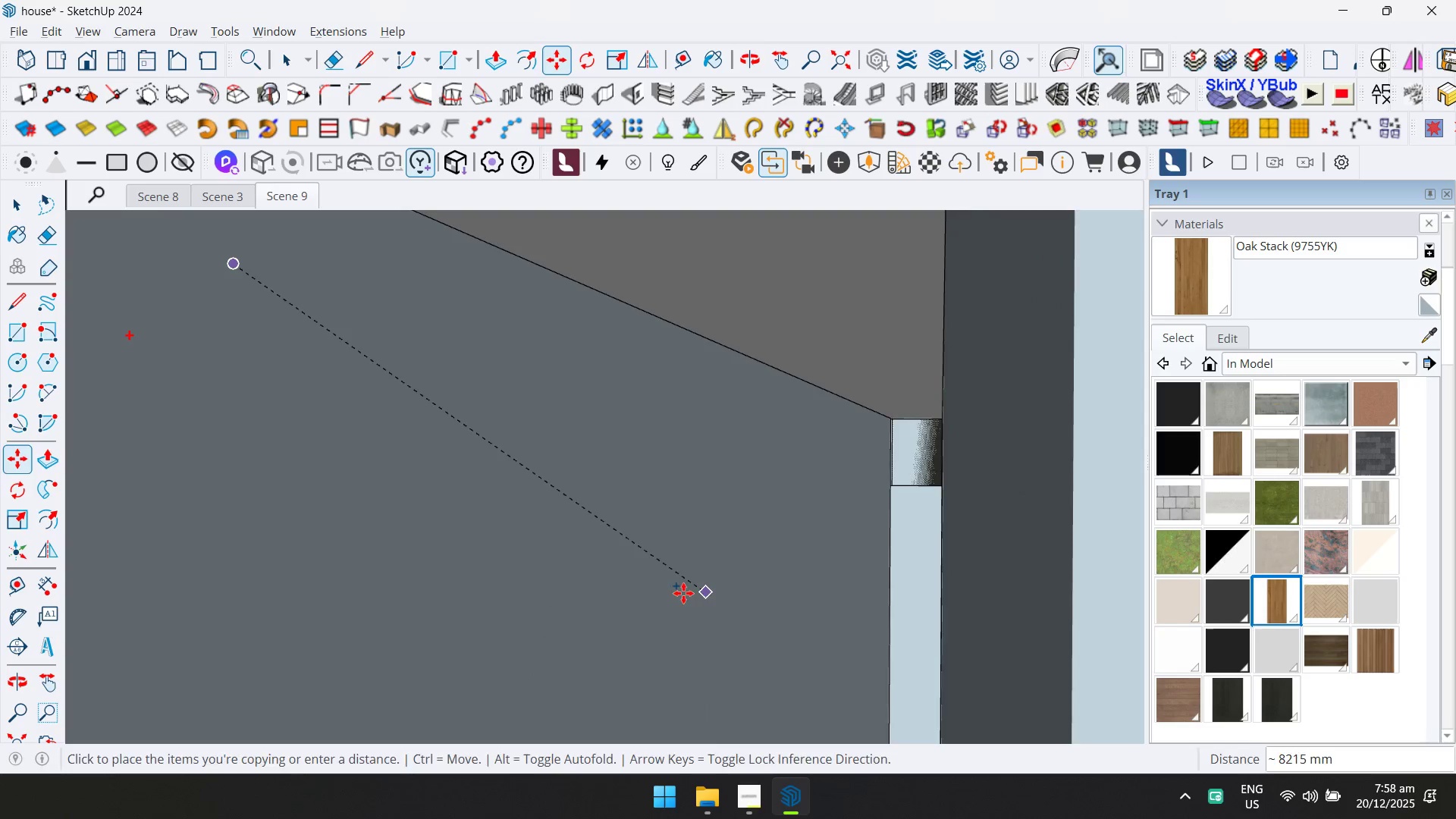 
scroll: coordinate [643, 520], scroll_direction: down, amount: 1.0
 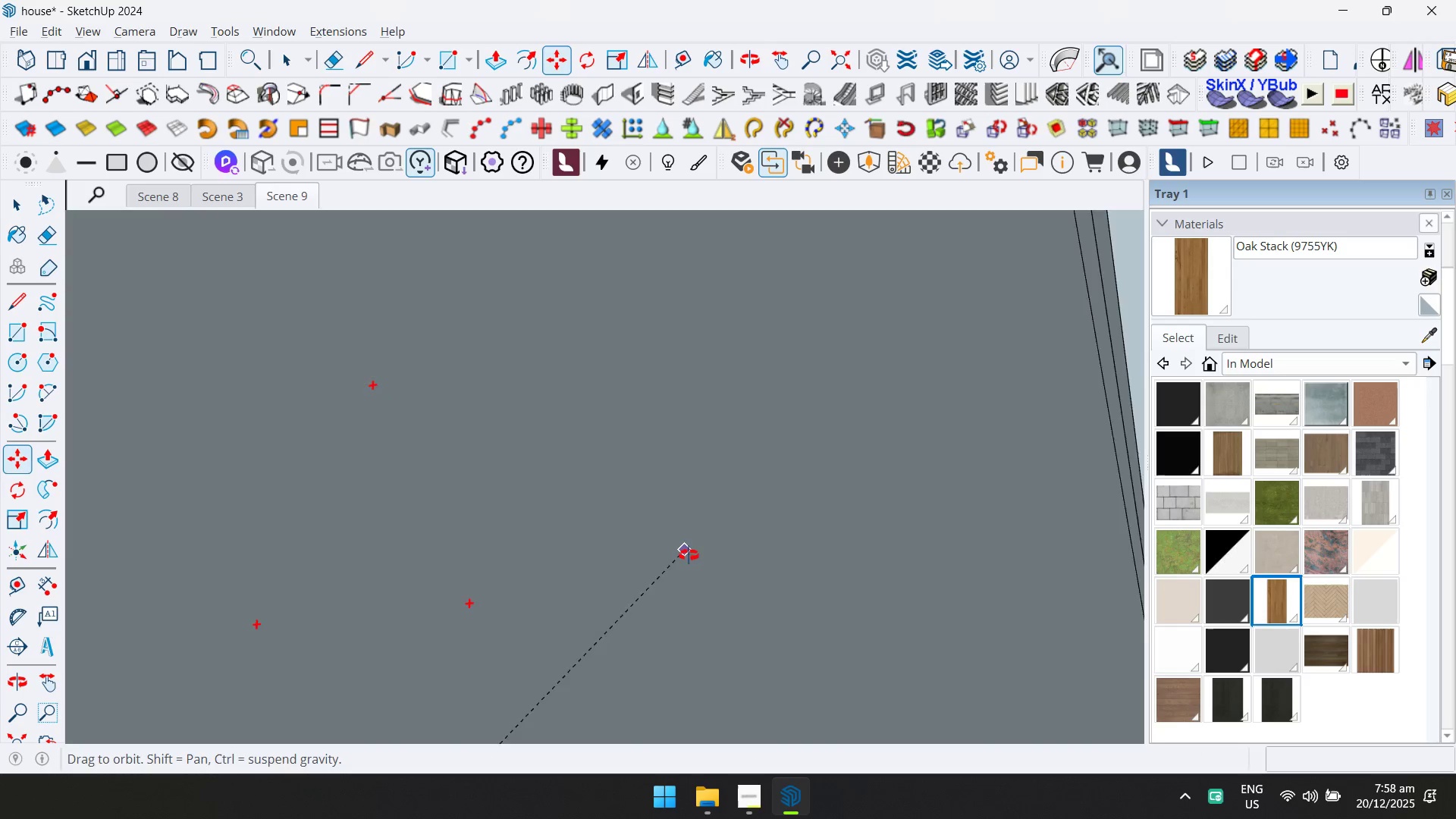 
hold_key(key=ShiftLeft, duration=0.47)
 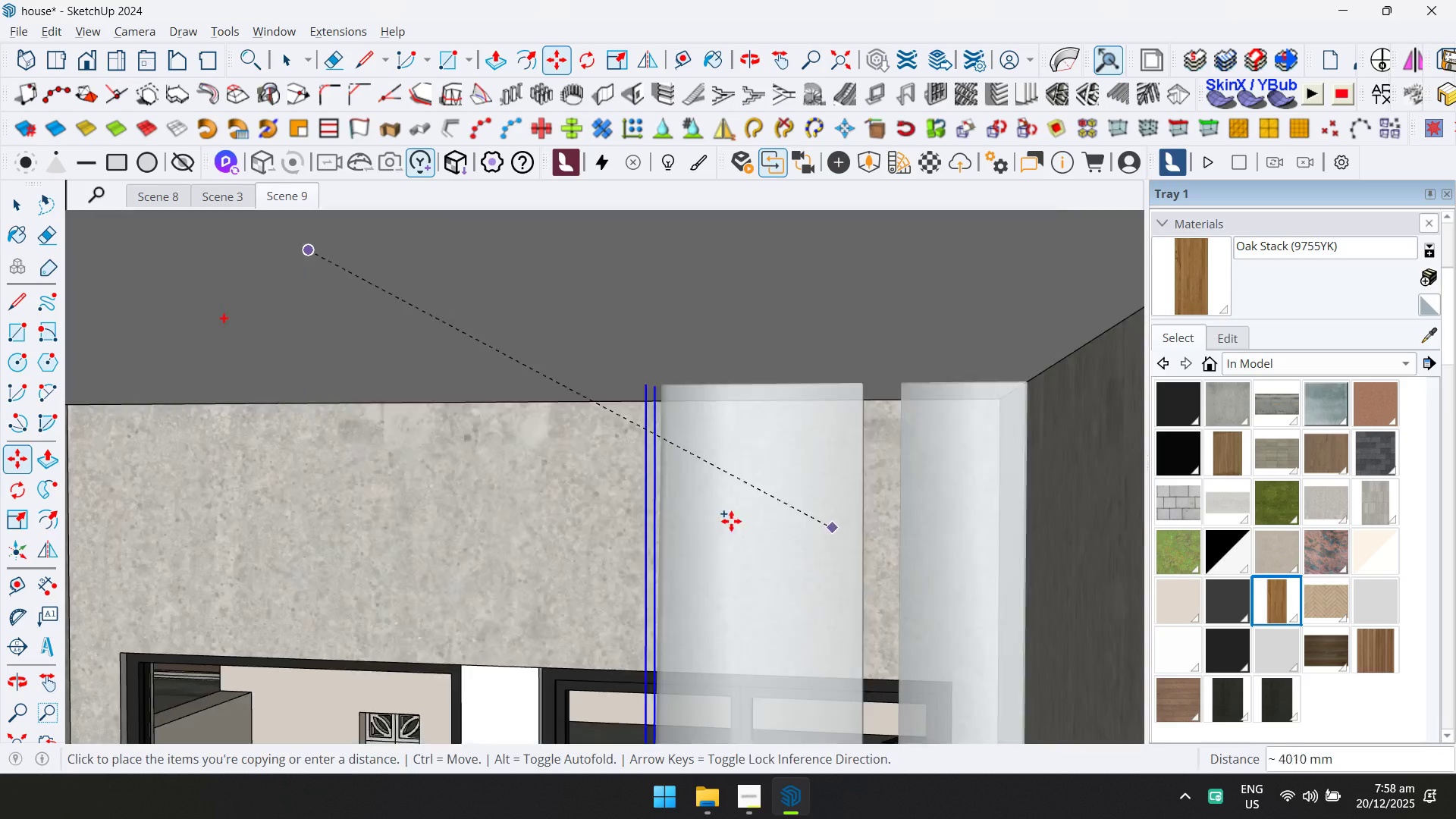 
hold_key(key=ShiftLeft, duration=0.42)
 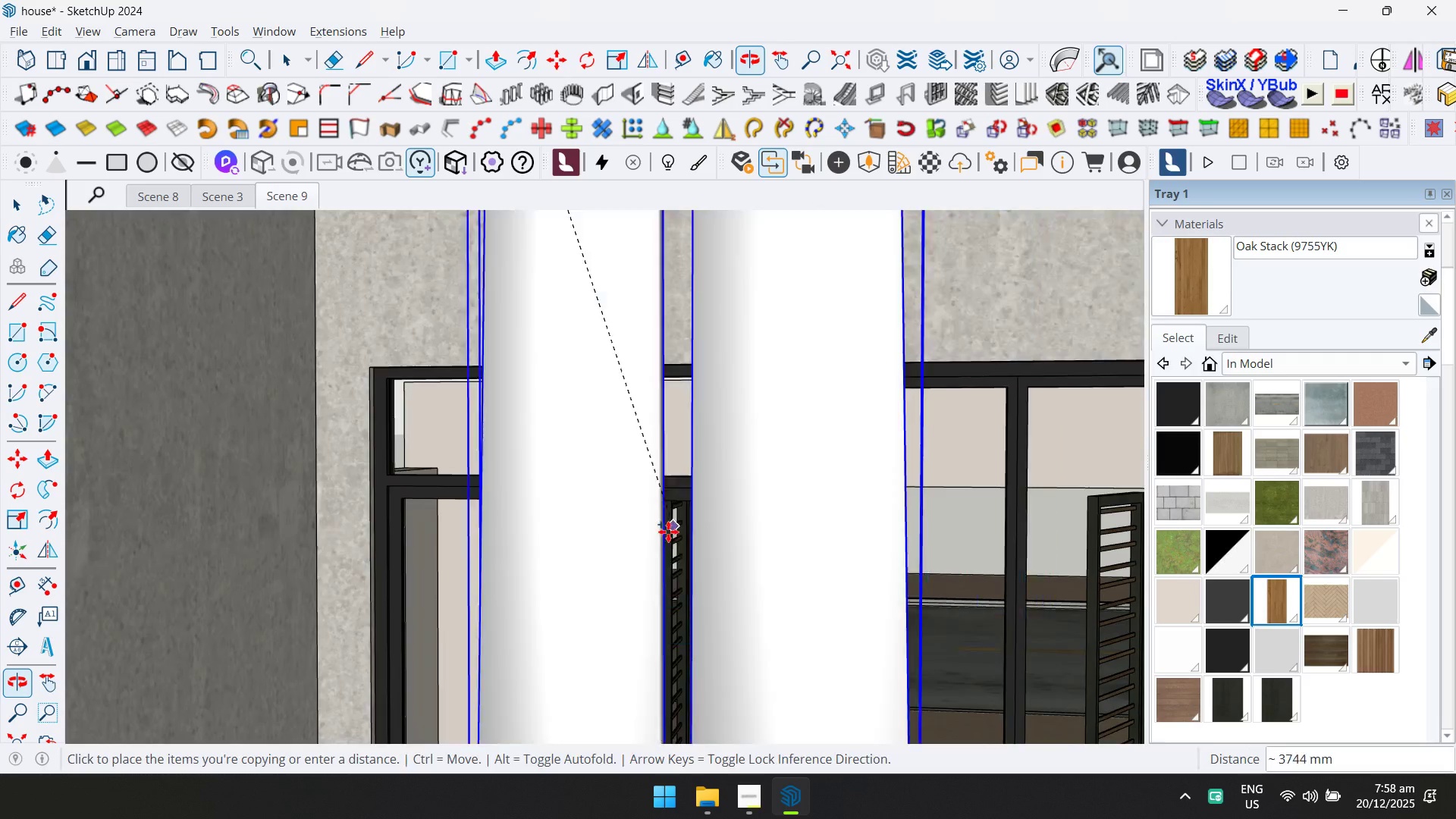 
hold_key(key=ShiftLeft, duration=0.34)
 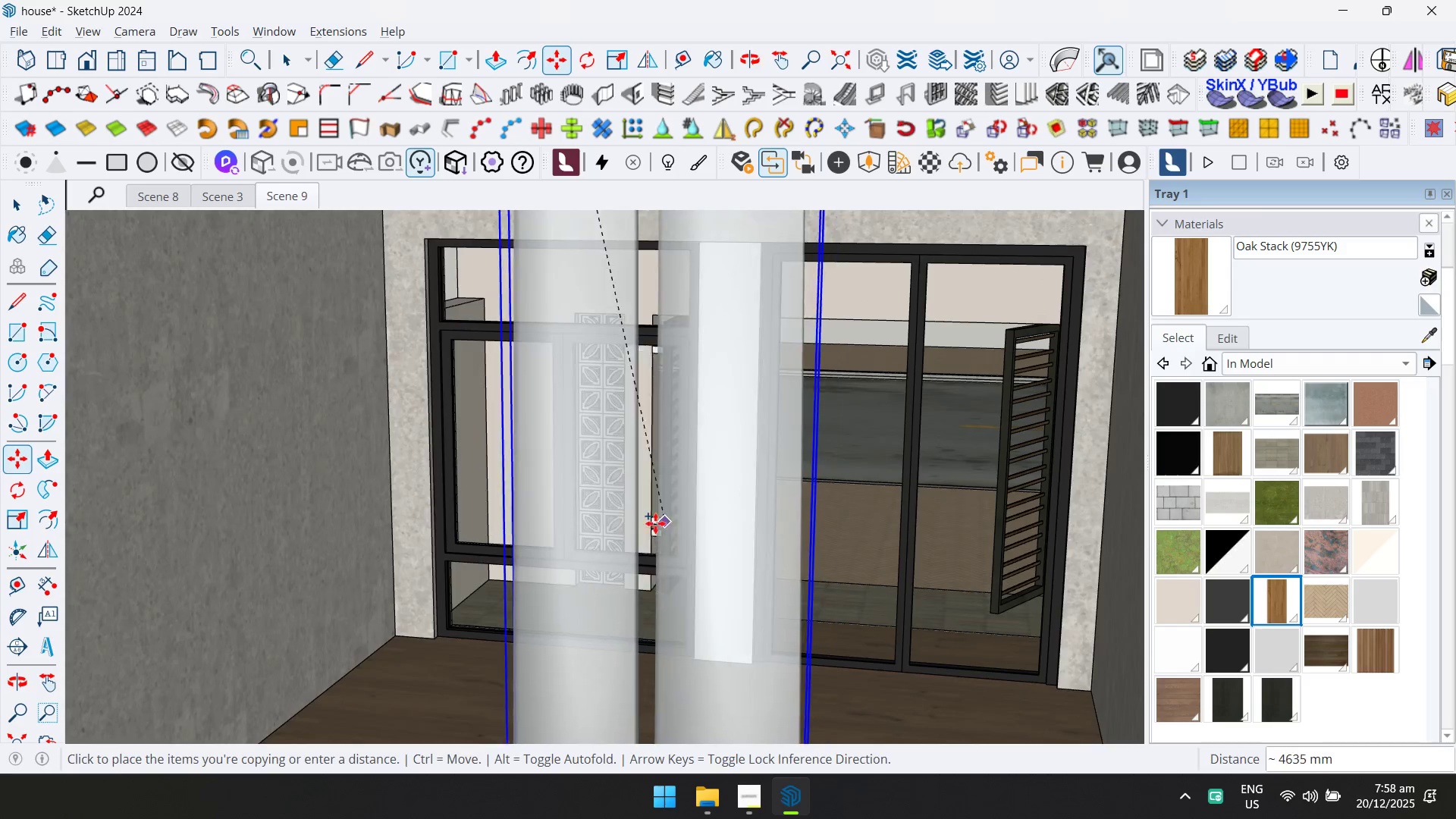 
scroll: coordinate [652, 542], scroll_direction: down, amount: 3.0
 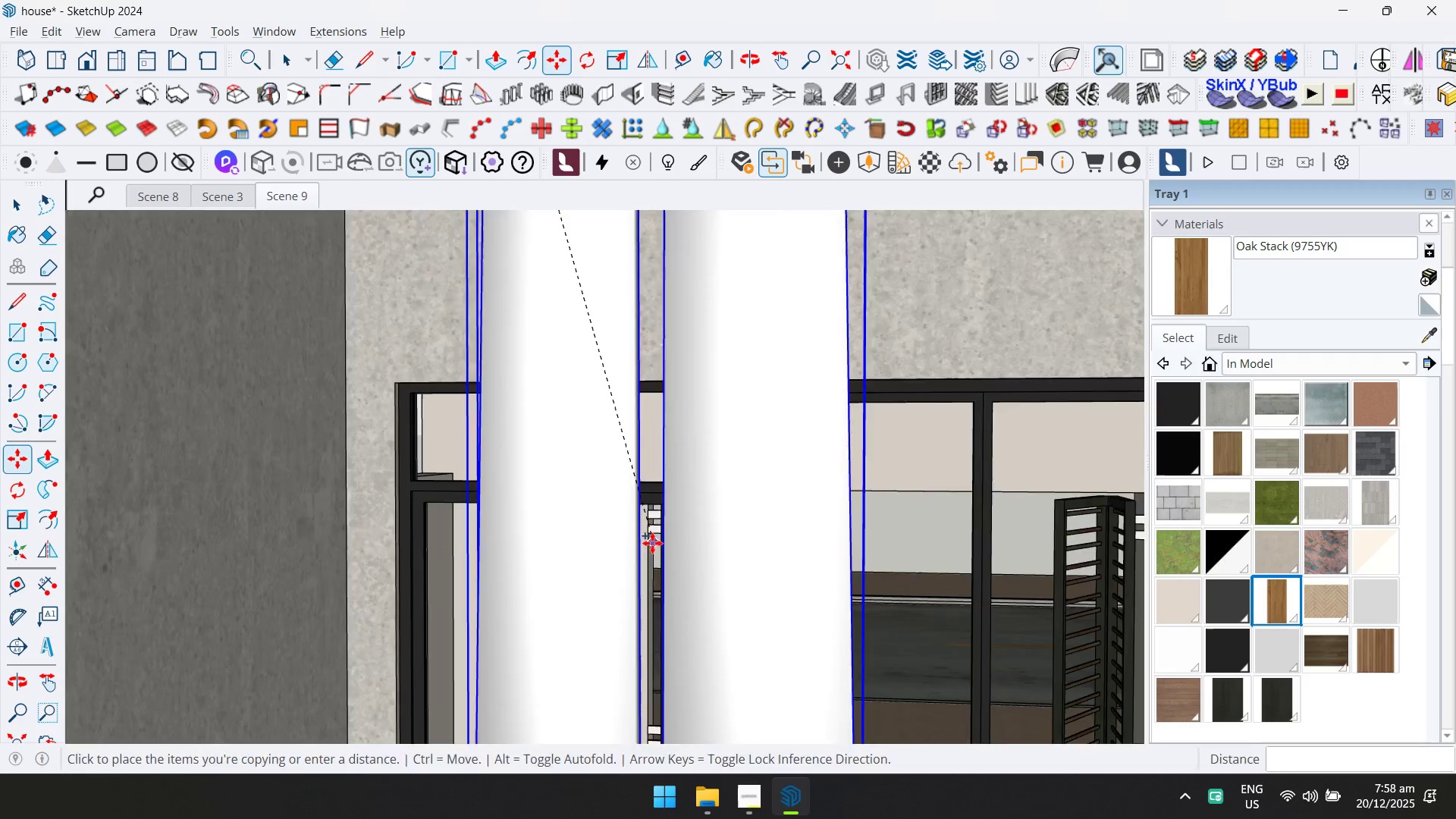 
left_click([557, 504])
 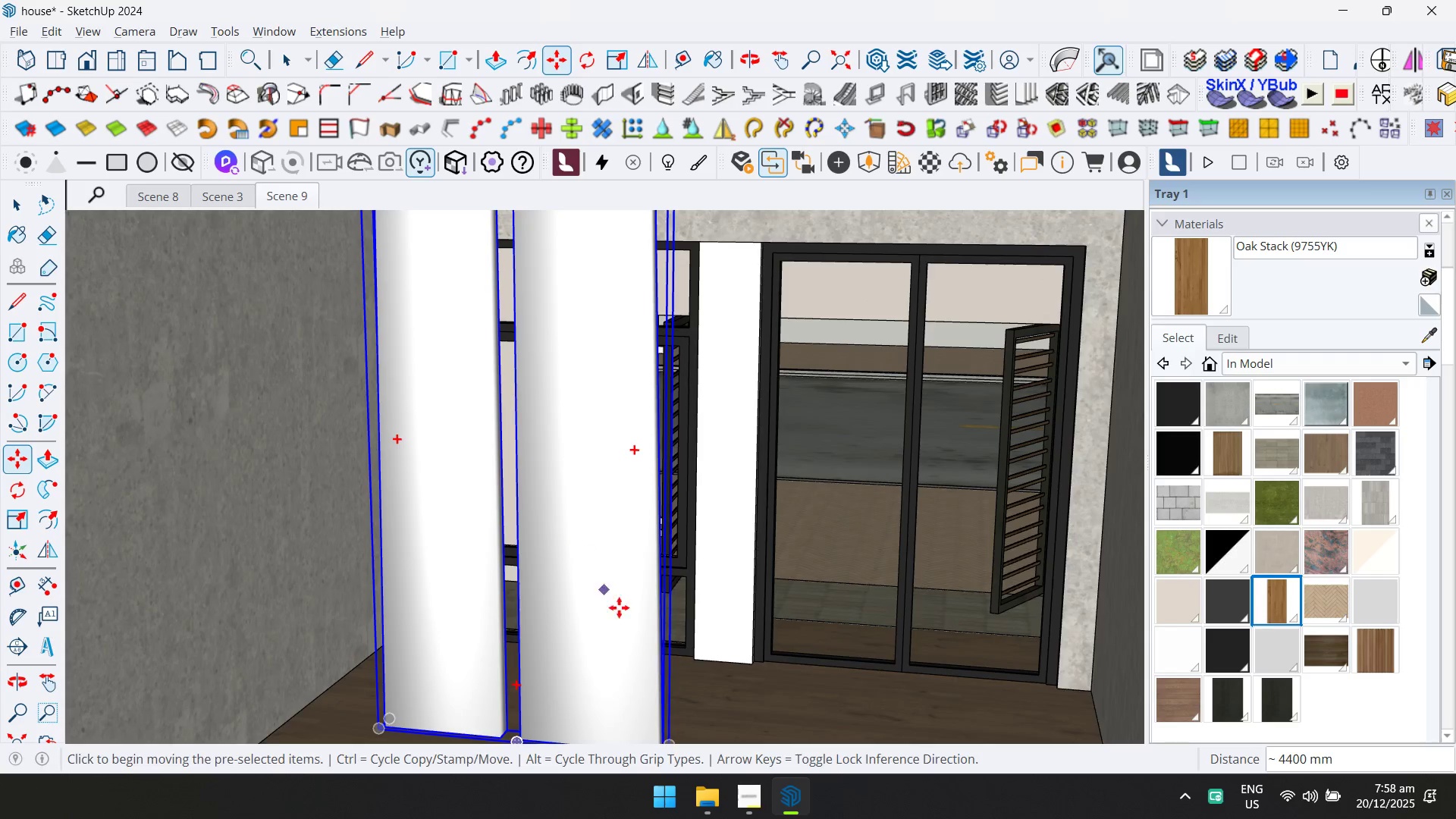 
hold_key(key=ShiftLeft, duration=0.33)
 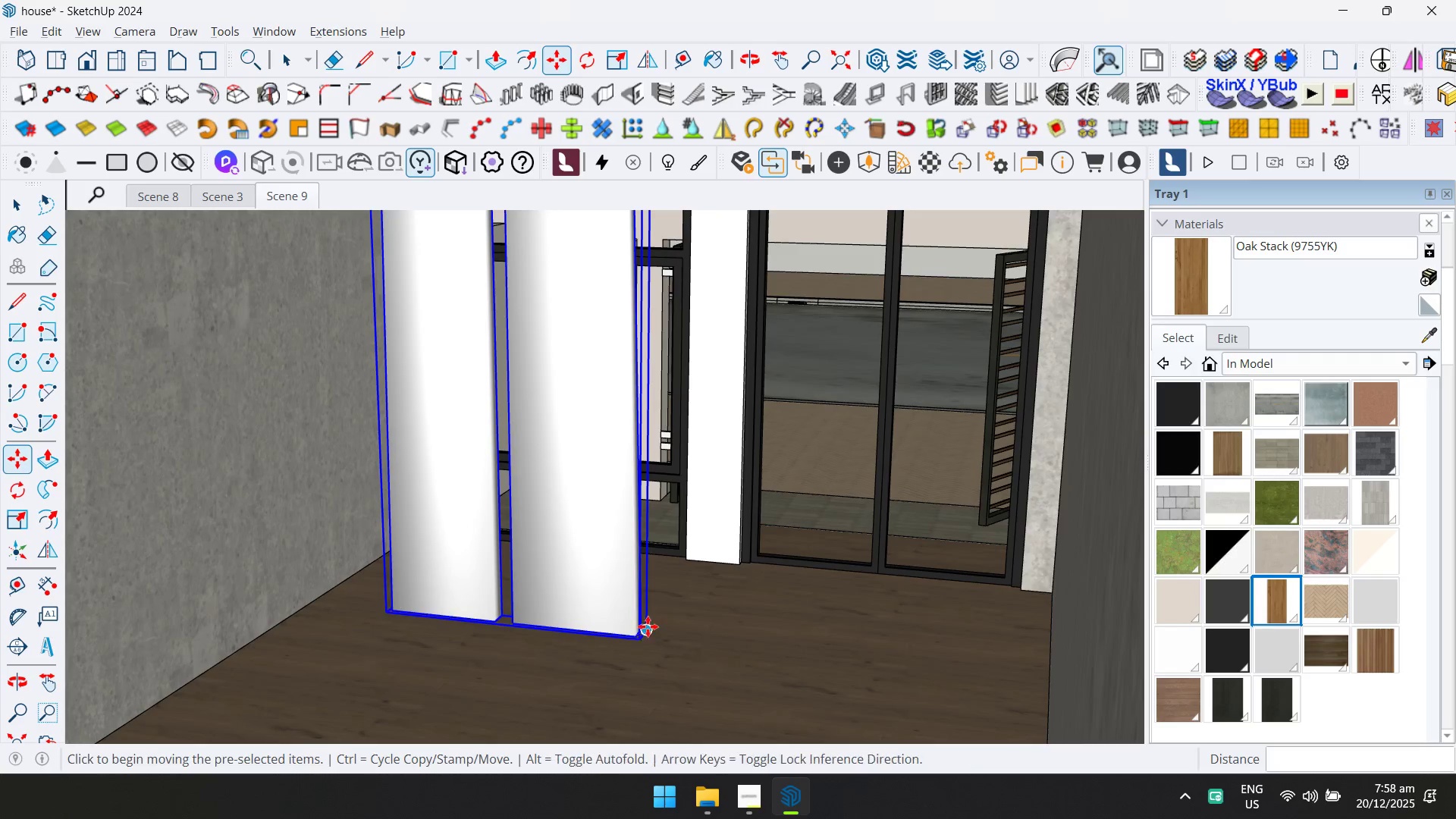 
scroll: coordinate [658, 635], scroll_direction: down, amount: 1.0
 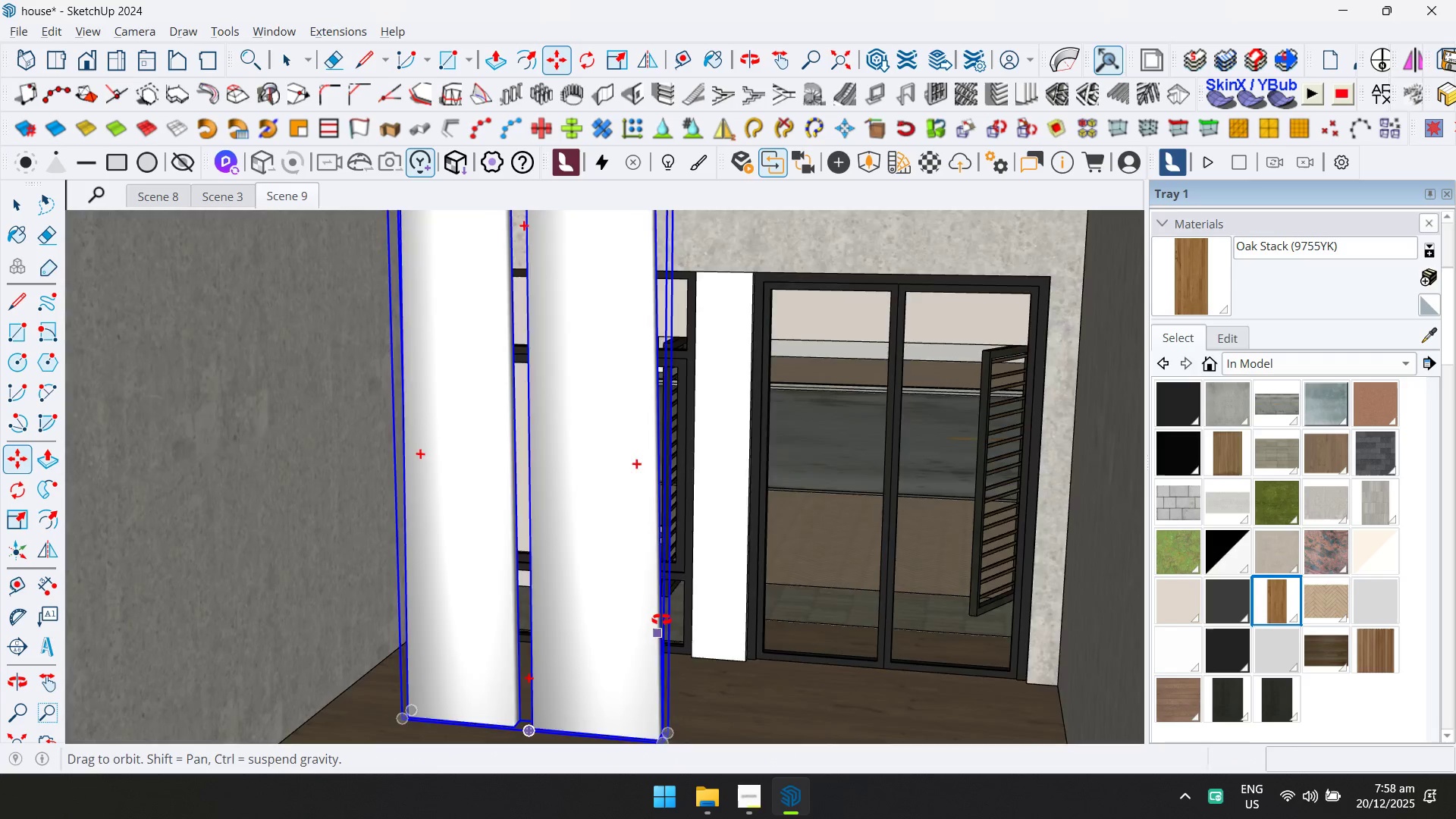 
left_click_drag(start_coordinate=[646, 629], to_coordinate=[651, 617])
 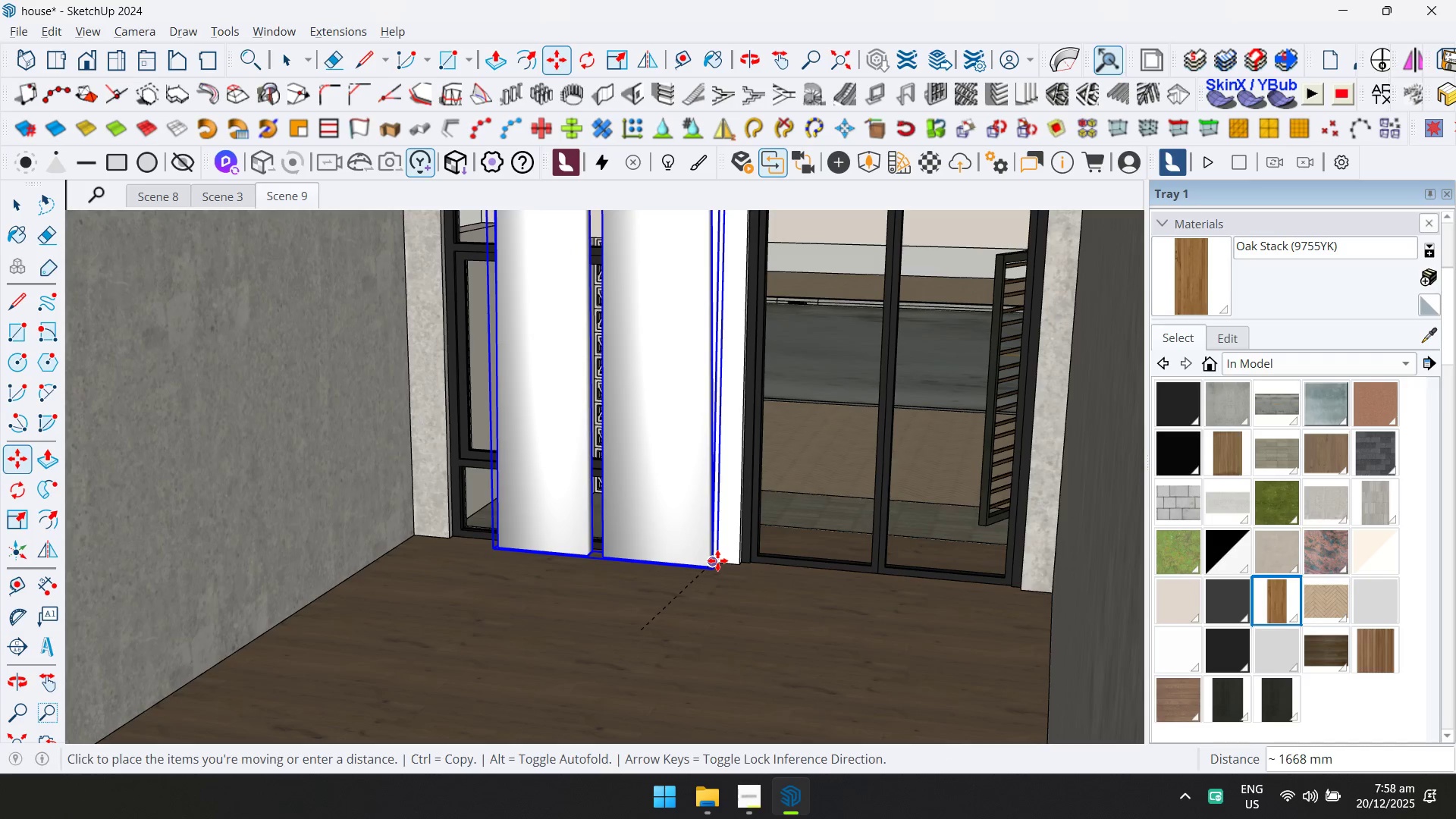 
left_click([717, 560])
 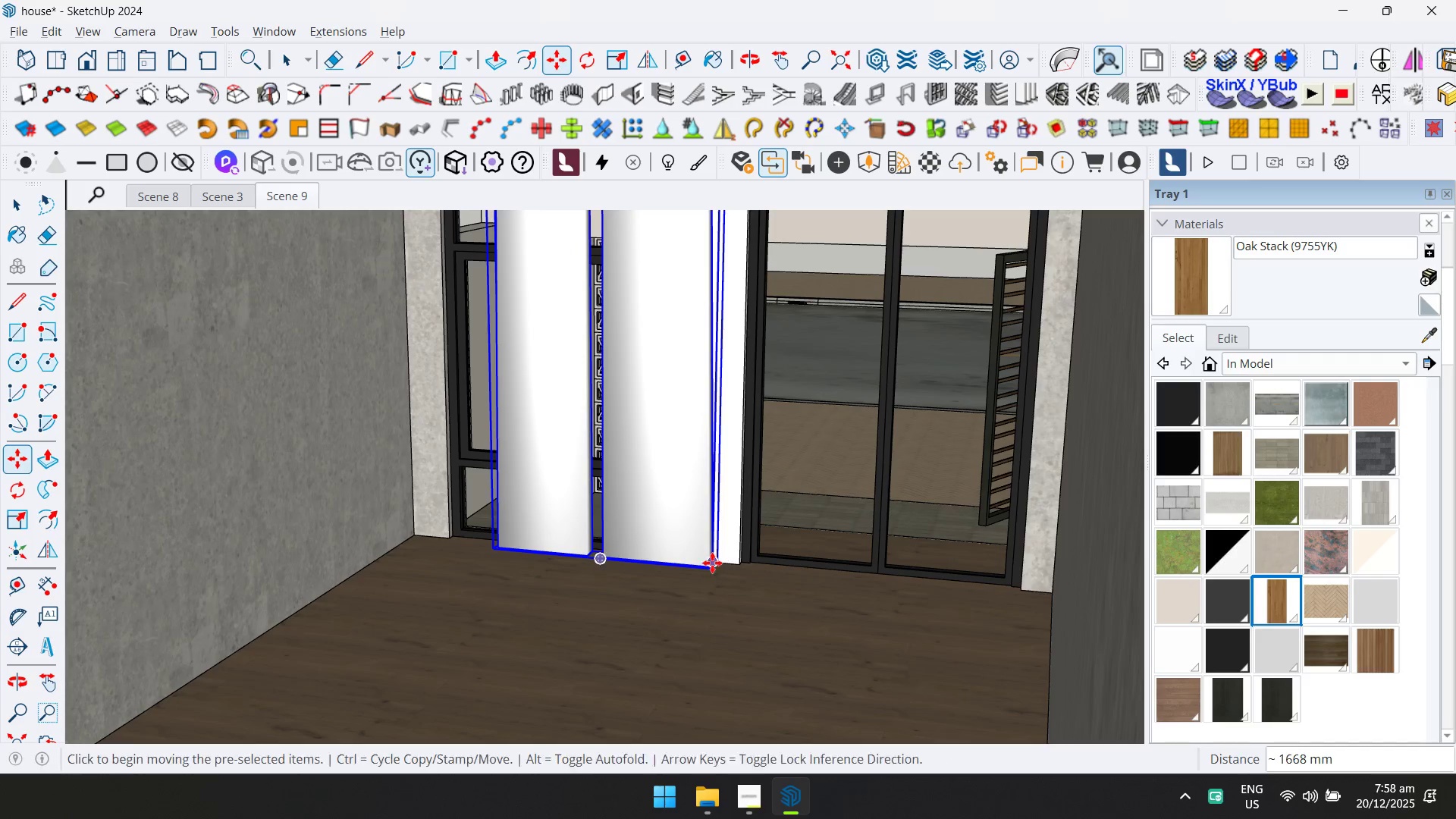 
hold_key(key=ShiftLeft, duration=0.31)
 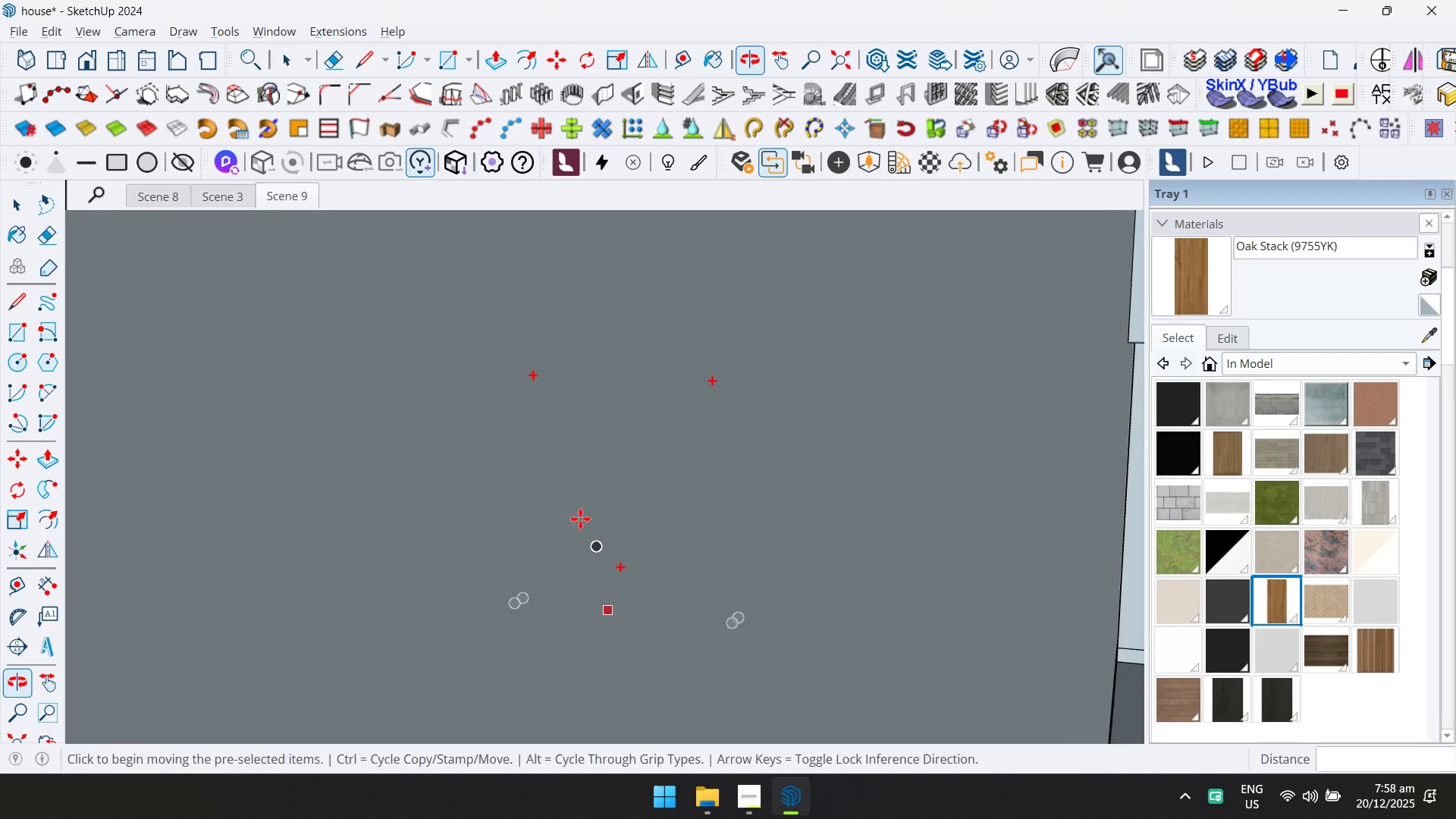 
key(S)
 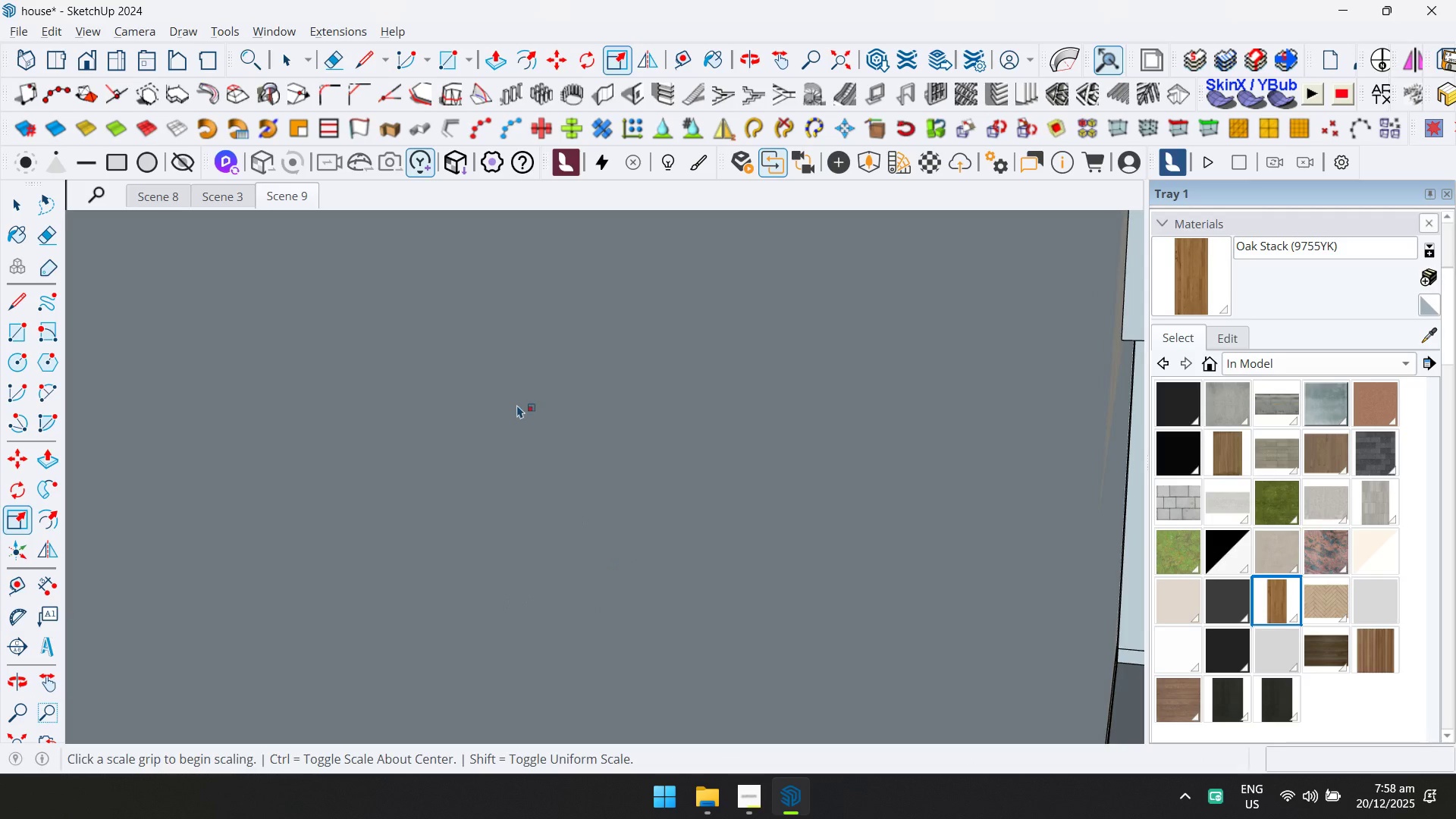 
scroll: coordinate [519, 389], scroll_direction: up, amount: 8.0
 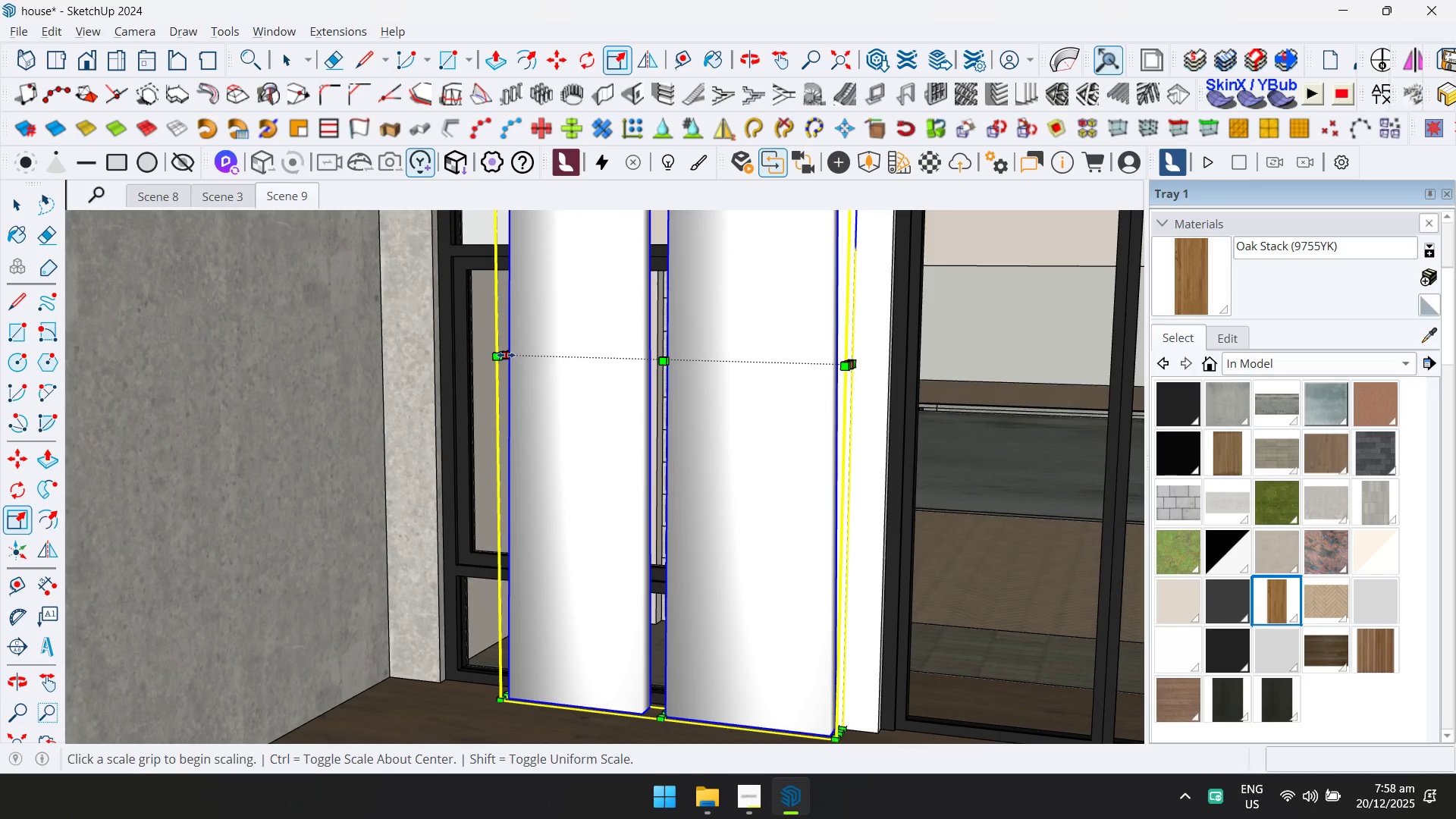 
left_click([507, 355])
 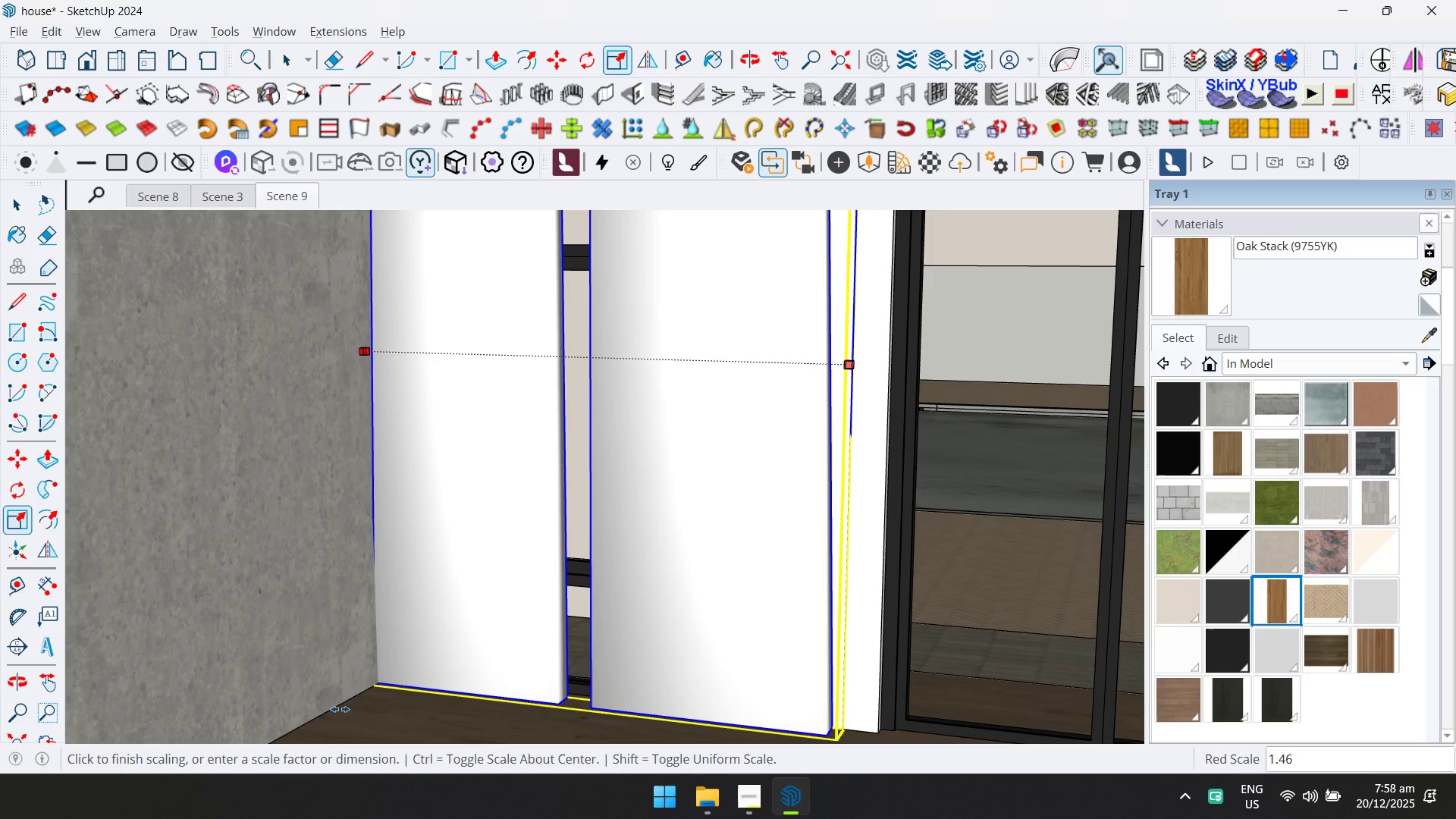 
left_click([348, 695])
 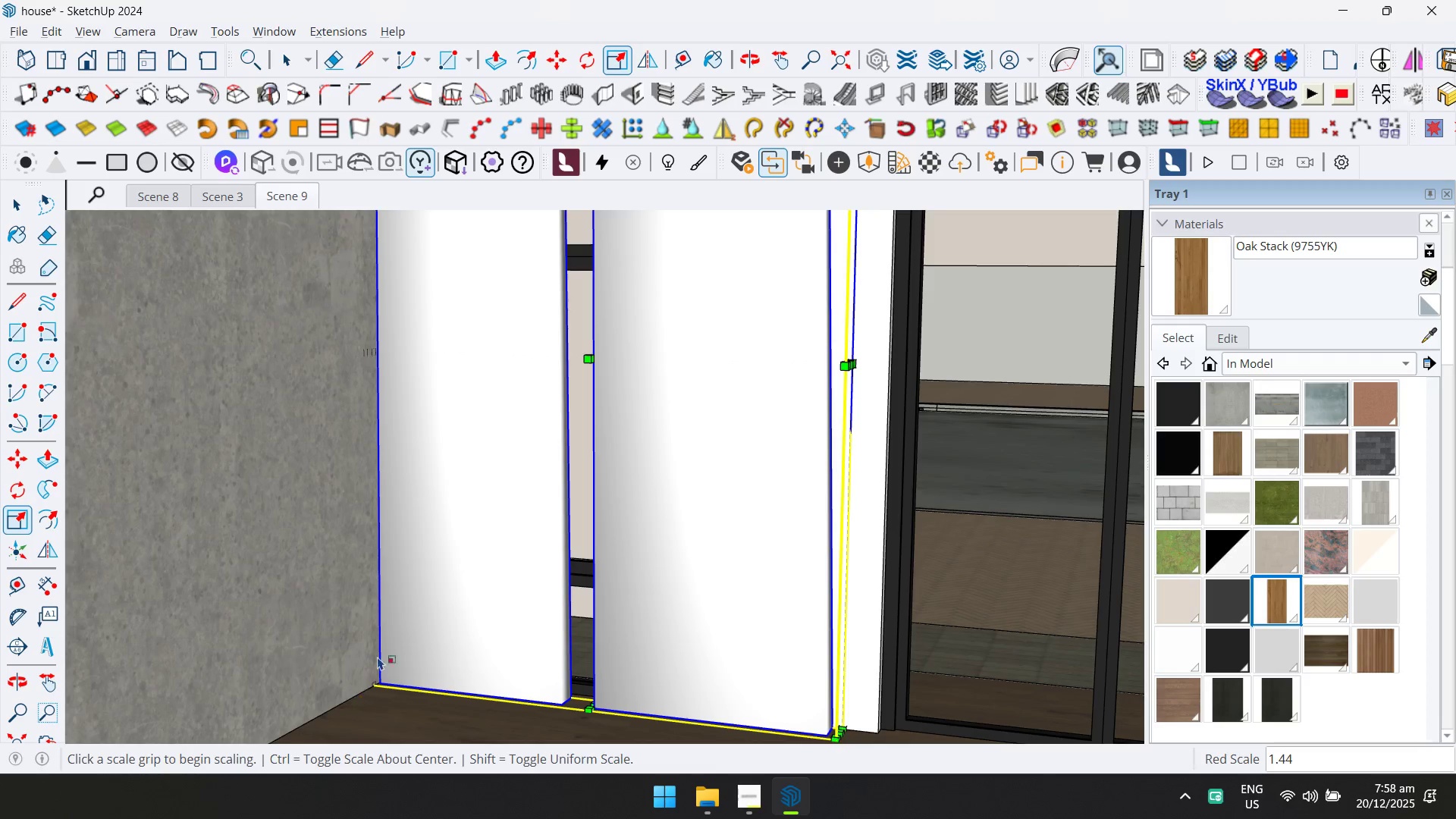 
hold_key(key=ShiftLeft, duration=0.8)
 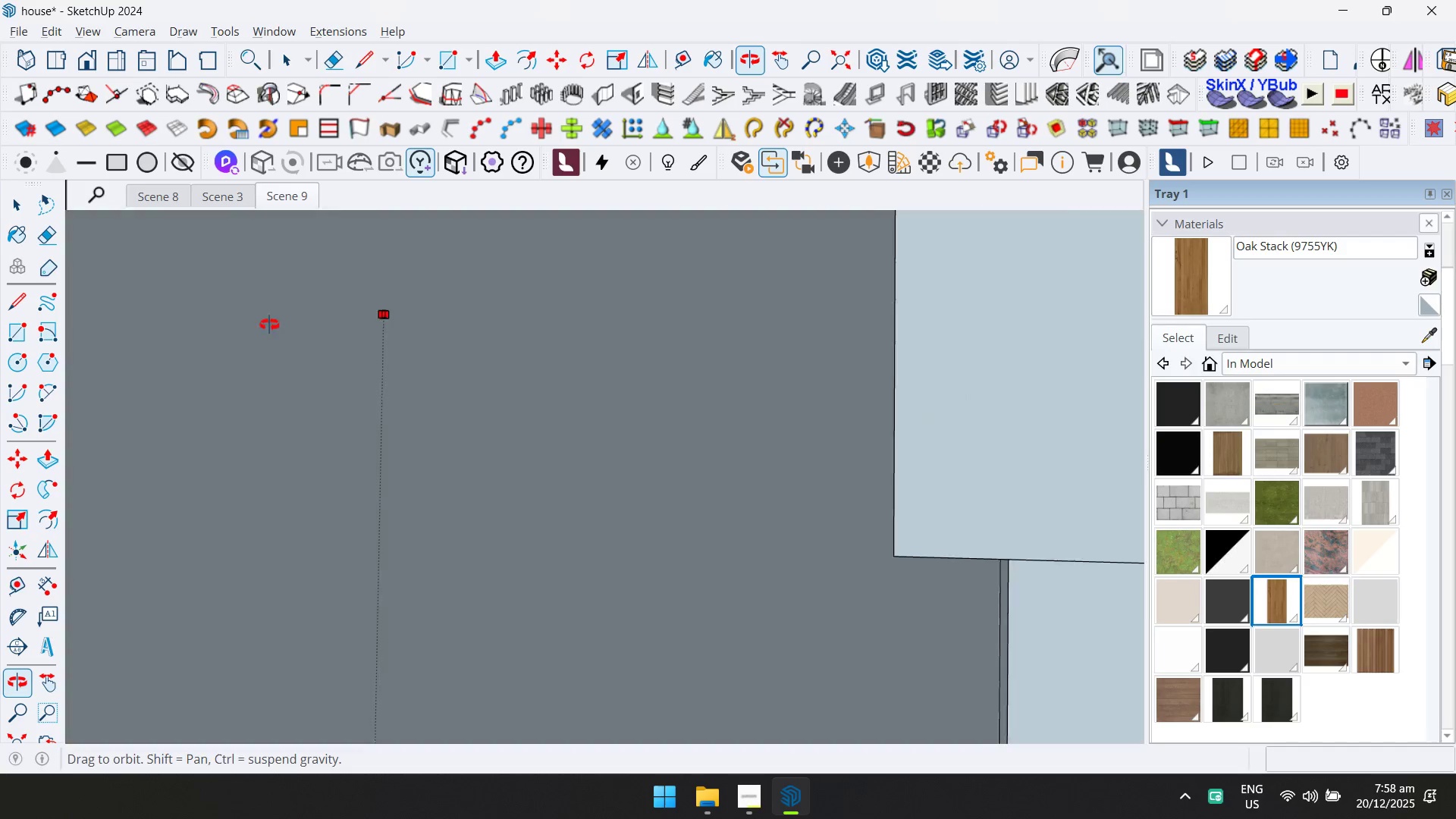 
scroll: coordinate [449, 600], scroll_direction: down, amount: 2.0
 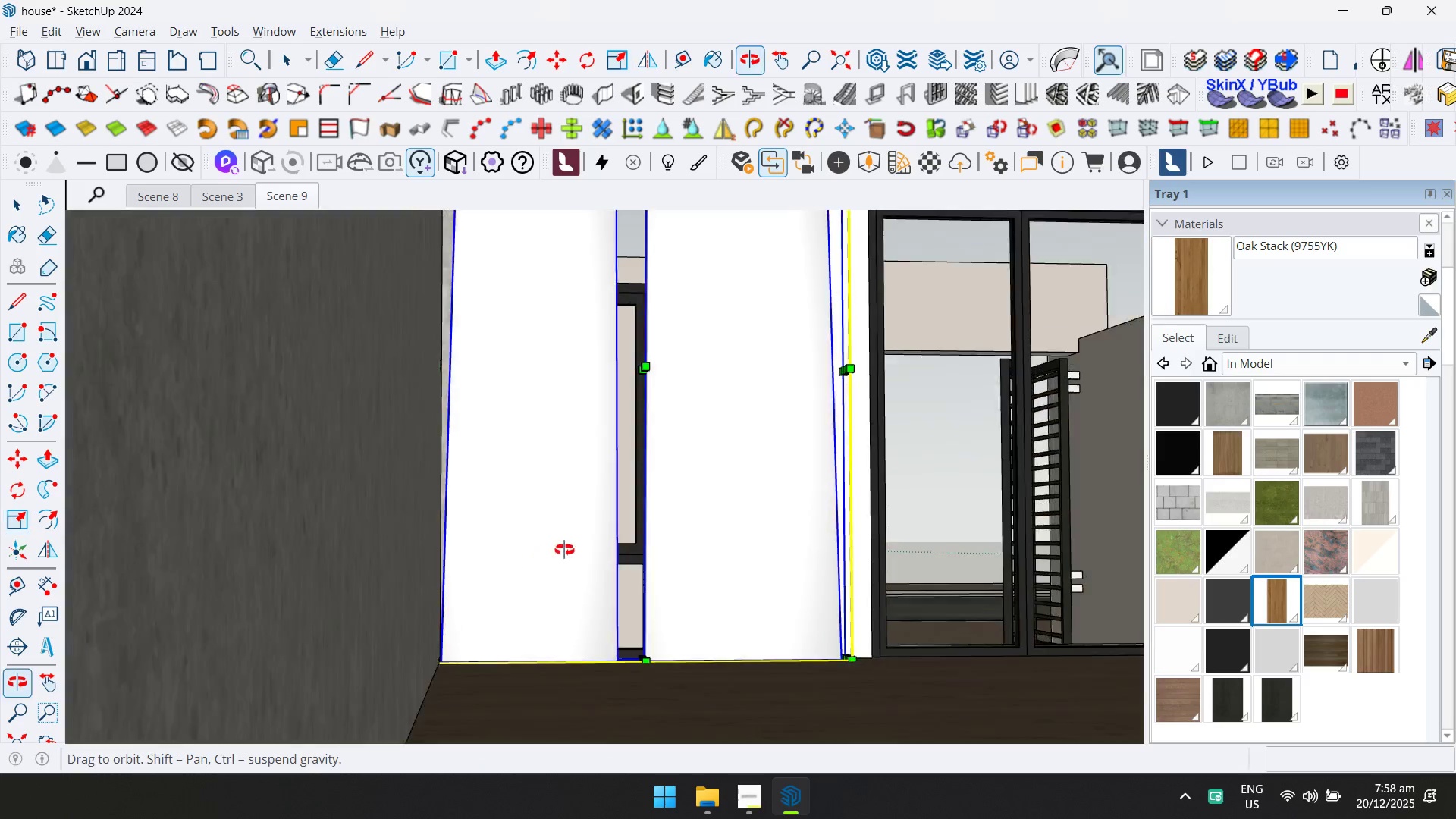 
hold_key(key=ShiftLeft, duration=0.45)
 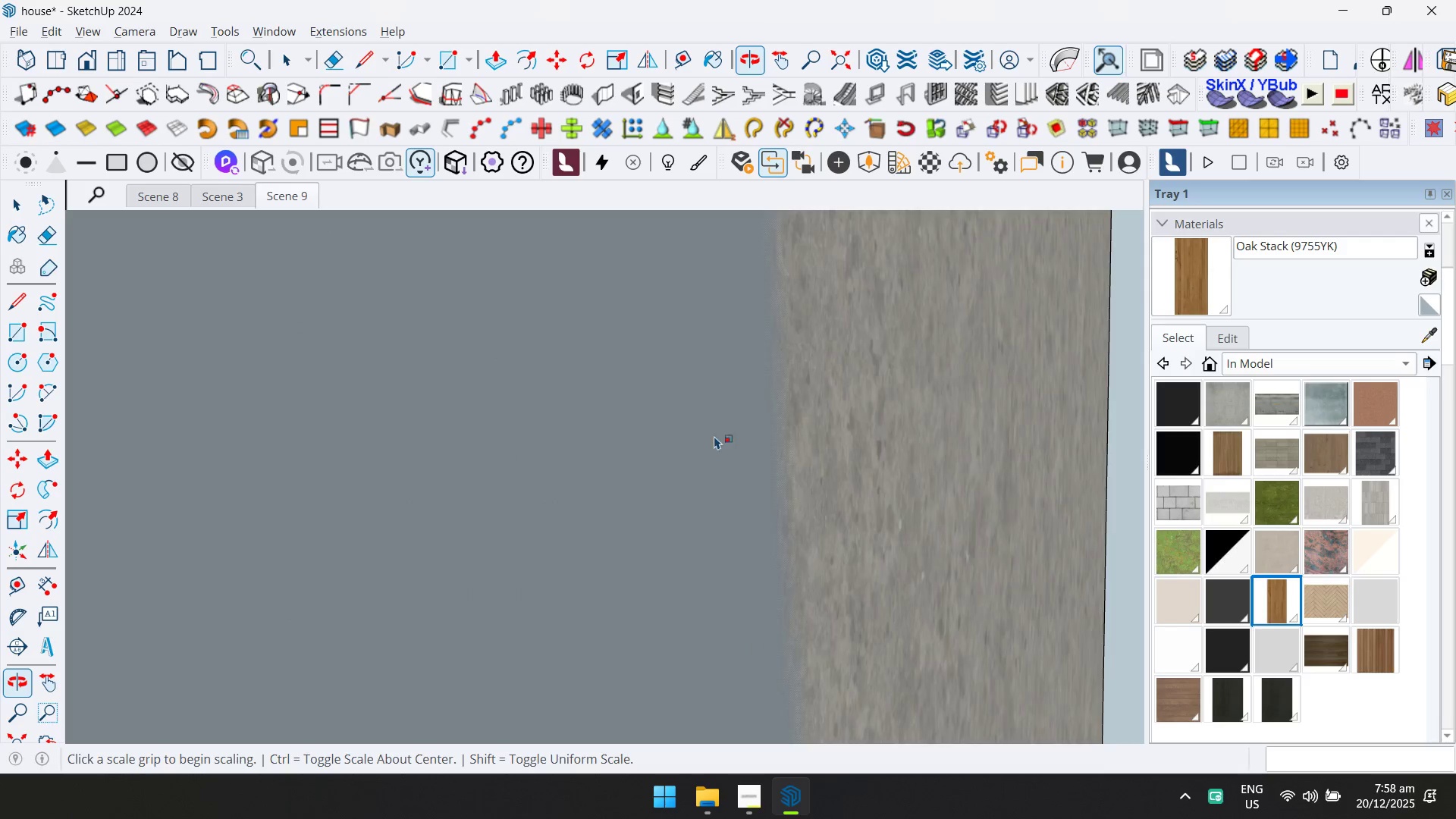 
scroll: coordinate [365, 330], scroll_direction: up, amount: 15.0
 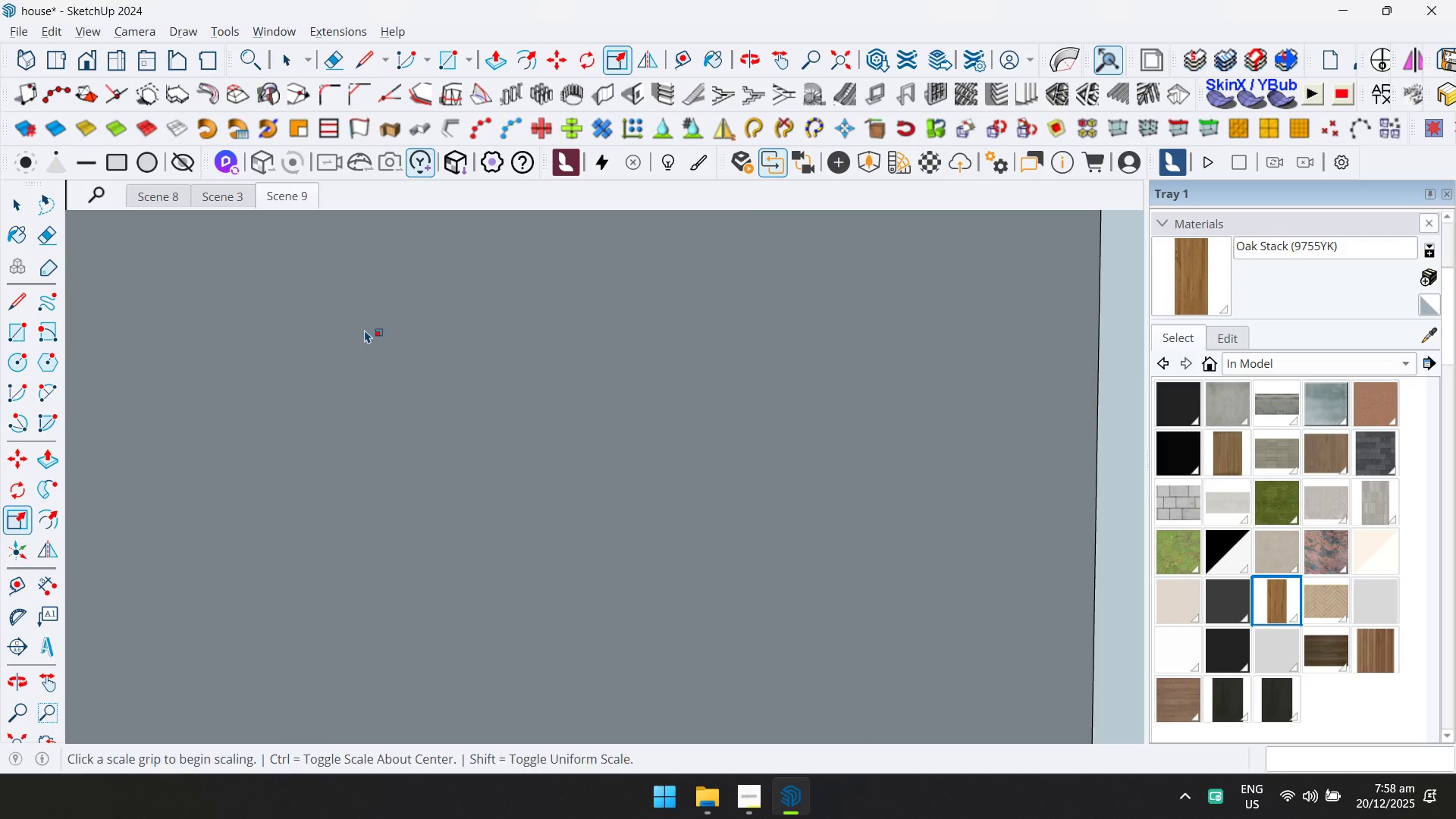 
key(Shift+ShiftLeft)
 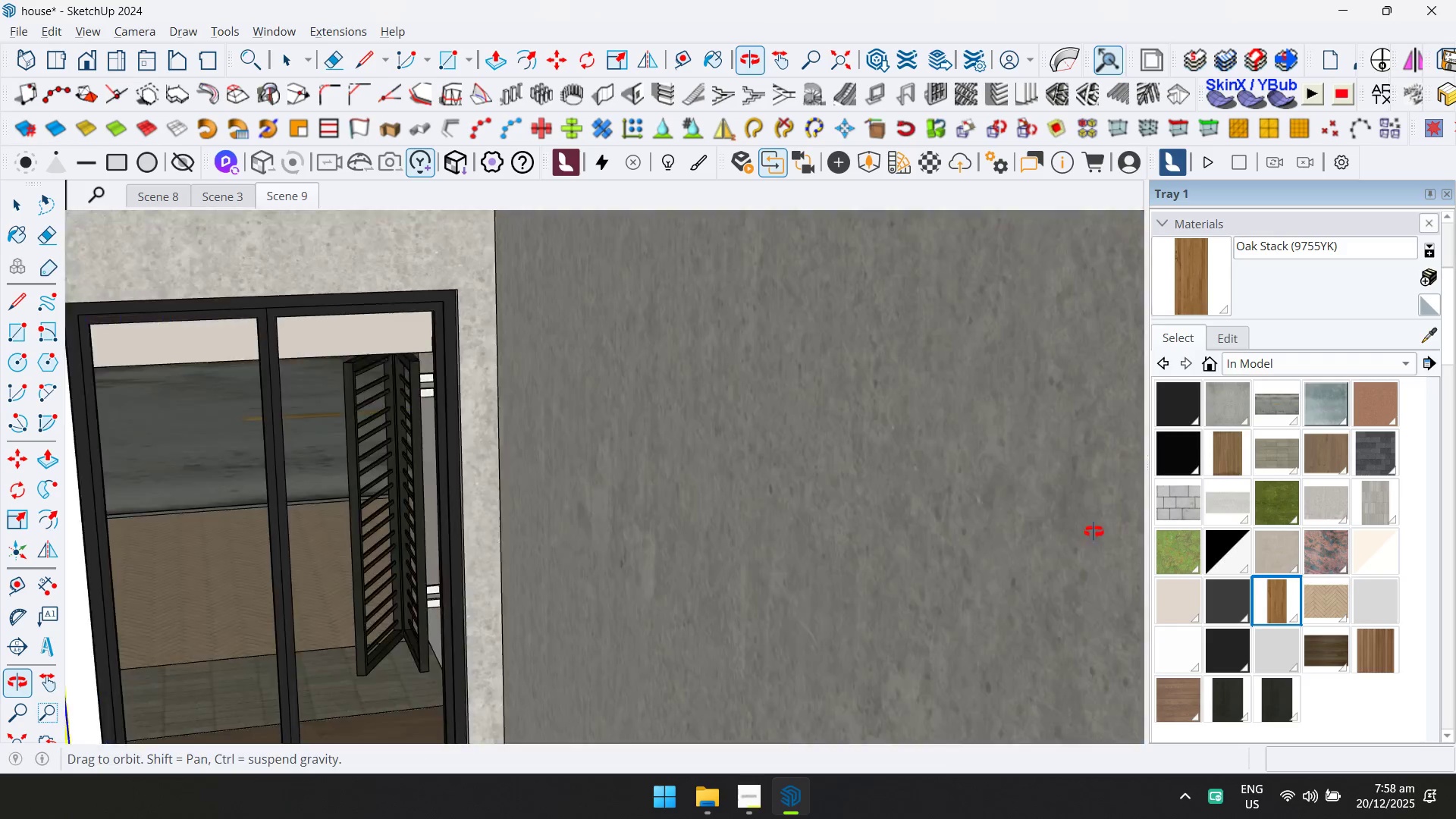 
scroll: coordinate [369, 315], scroll_direction: up, amount: 4.0
 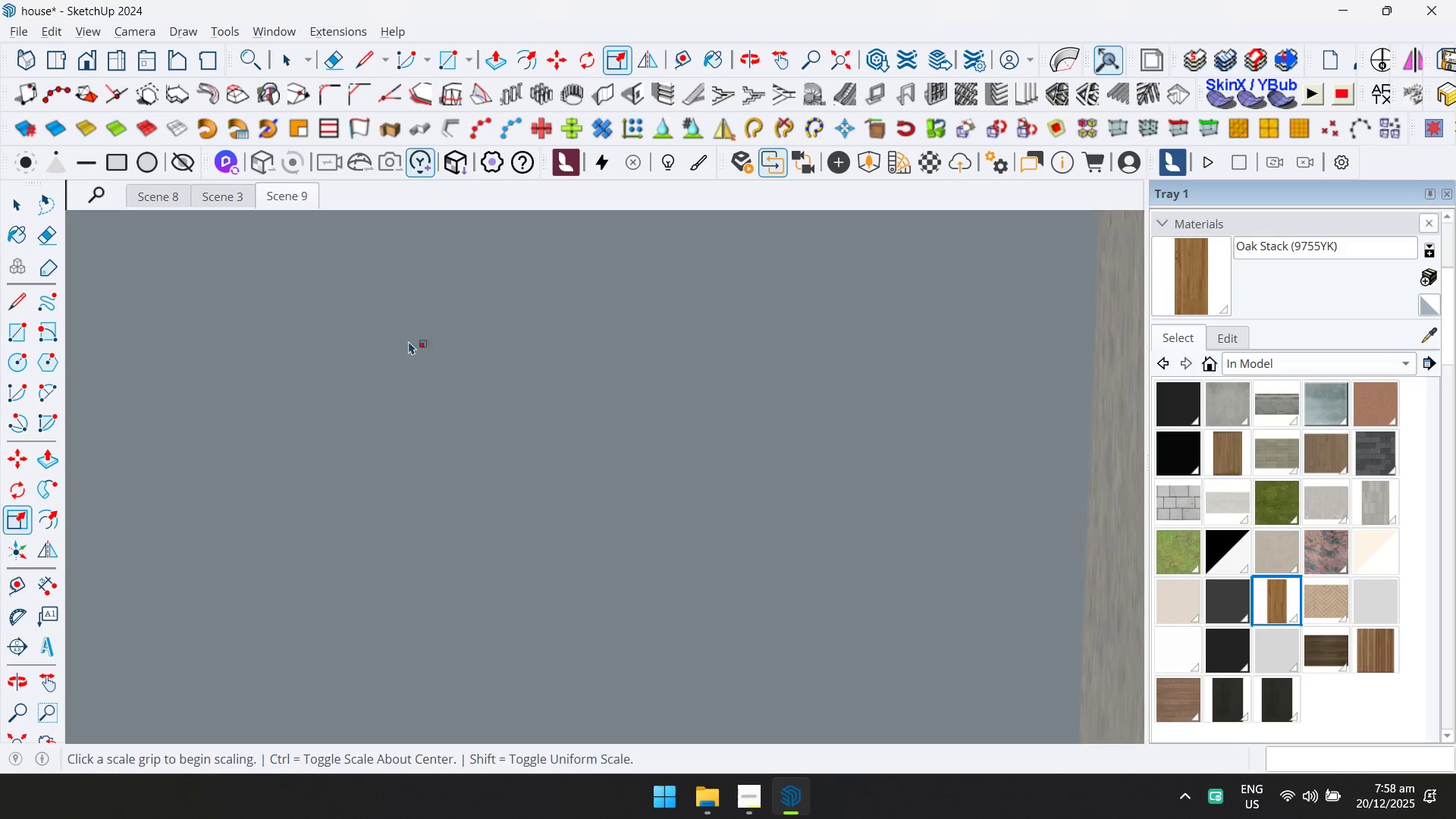 
hold_key(key=ShiftLeft, duration=0.45)
 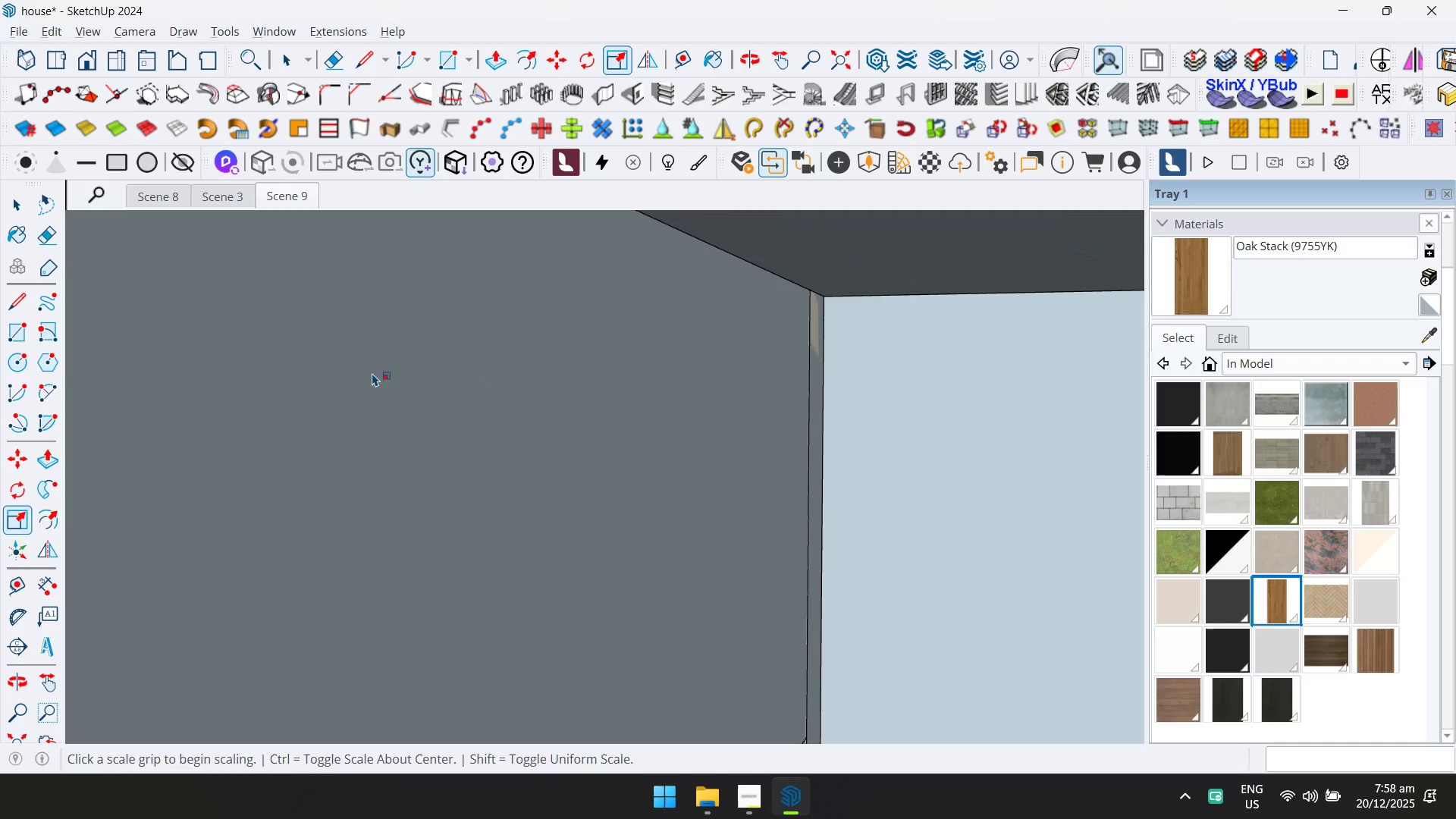 
hold_key(key=ShiftLeft, duration=0.45)
 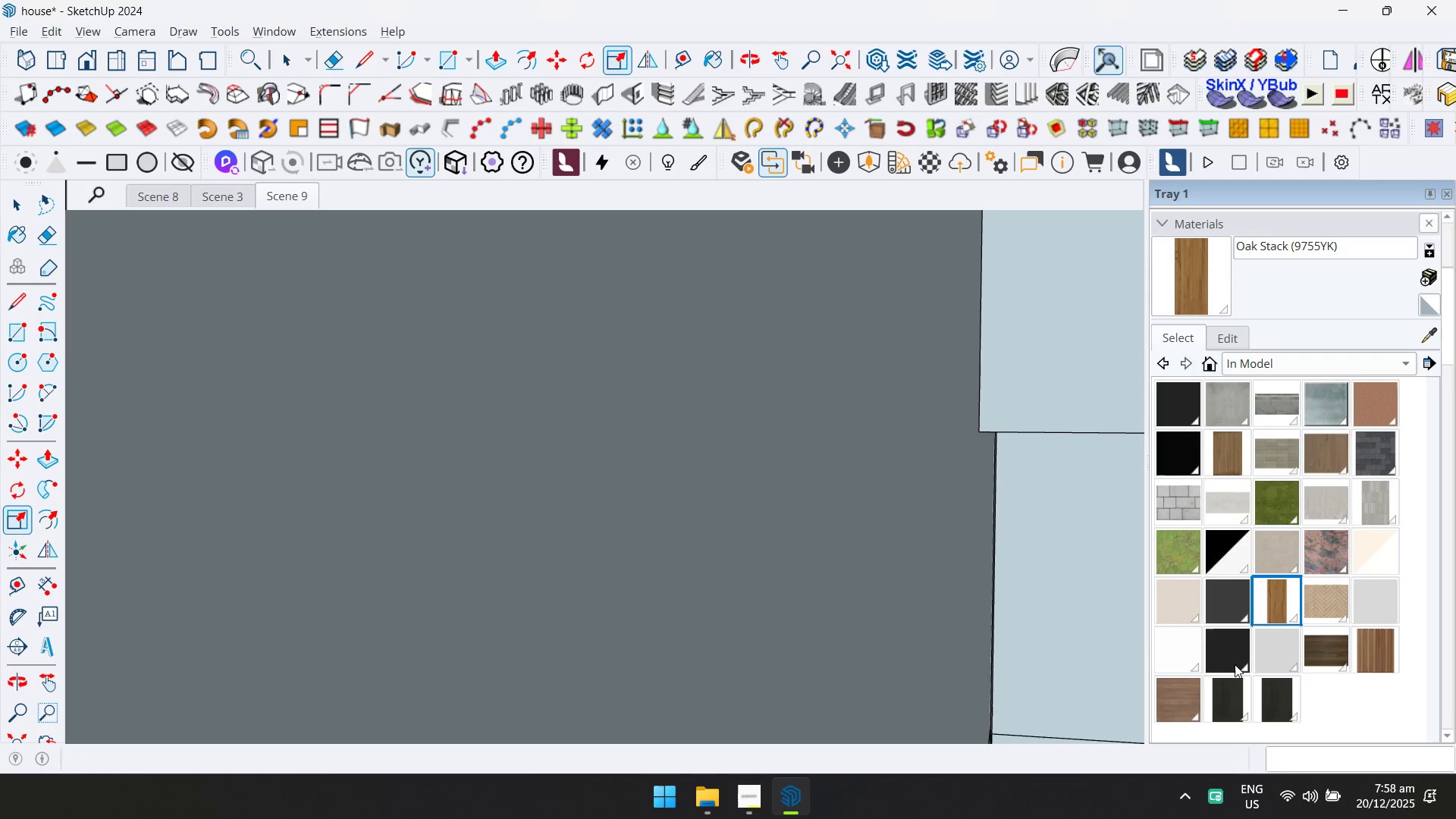 
hold_key(key=ShiftLeft, duration=0.64)
 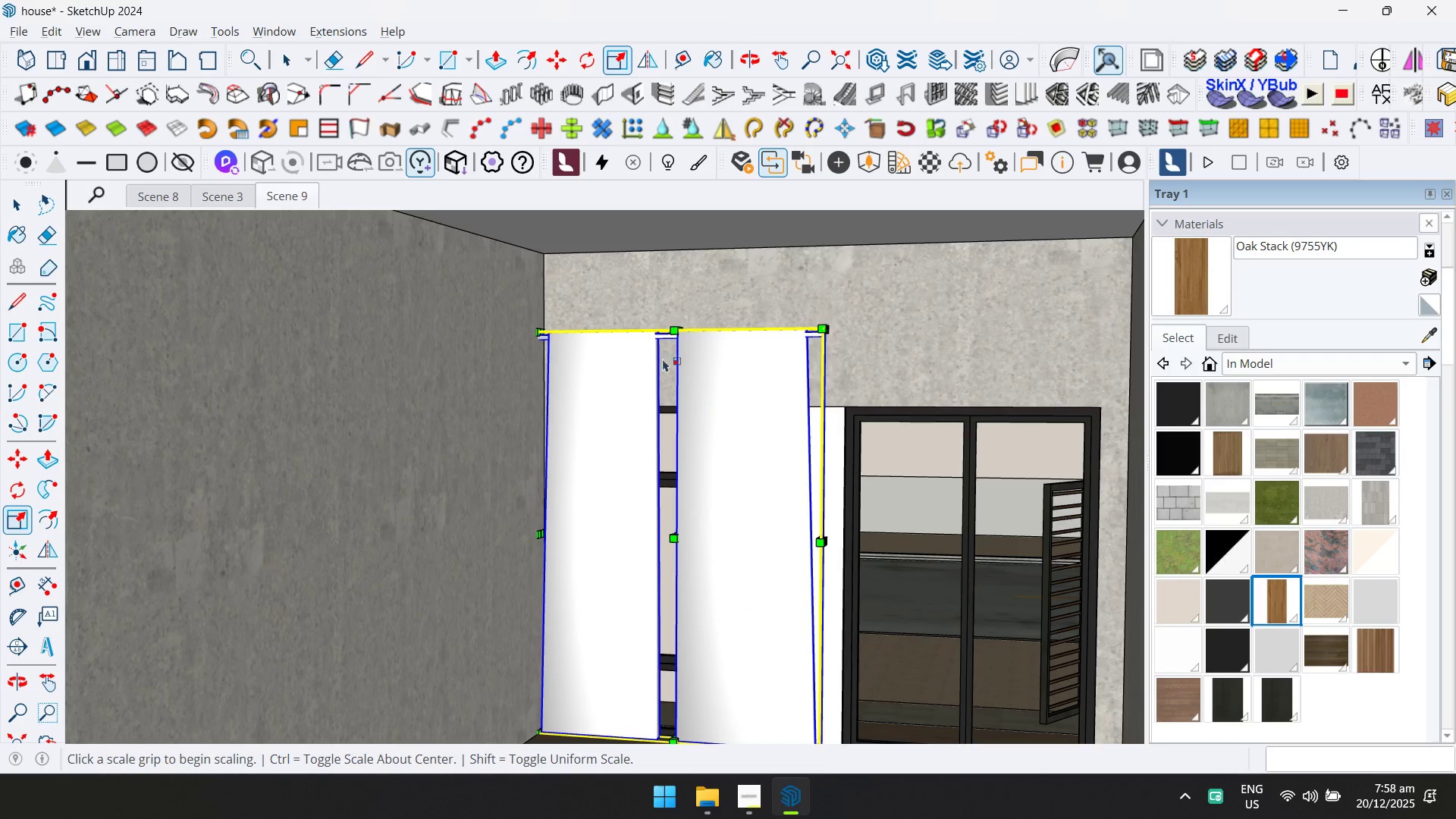 
scroll: coordinate [708, 328], scroll_direction: up, amount: 5.0
 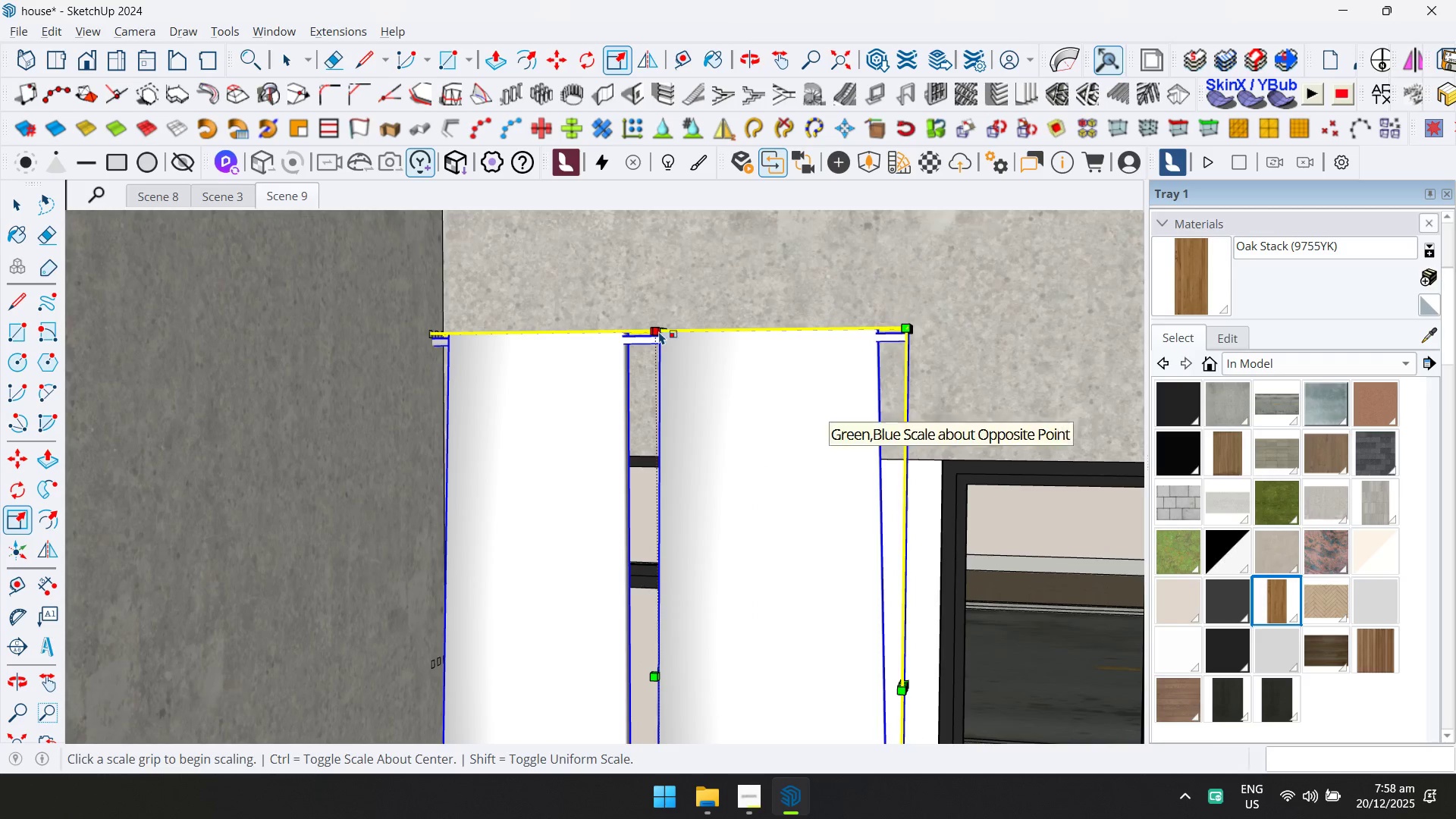 
left_click([664, 325])
 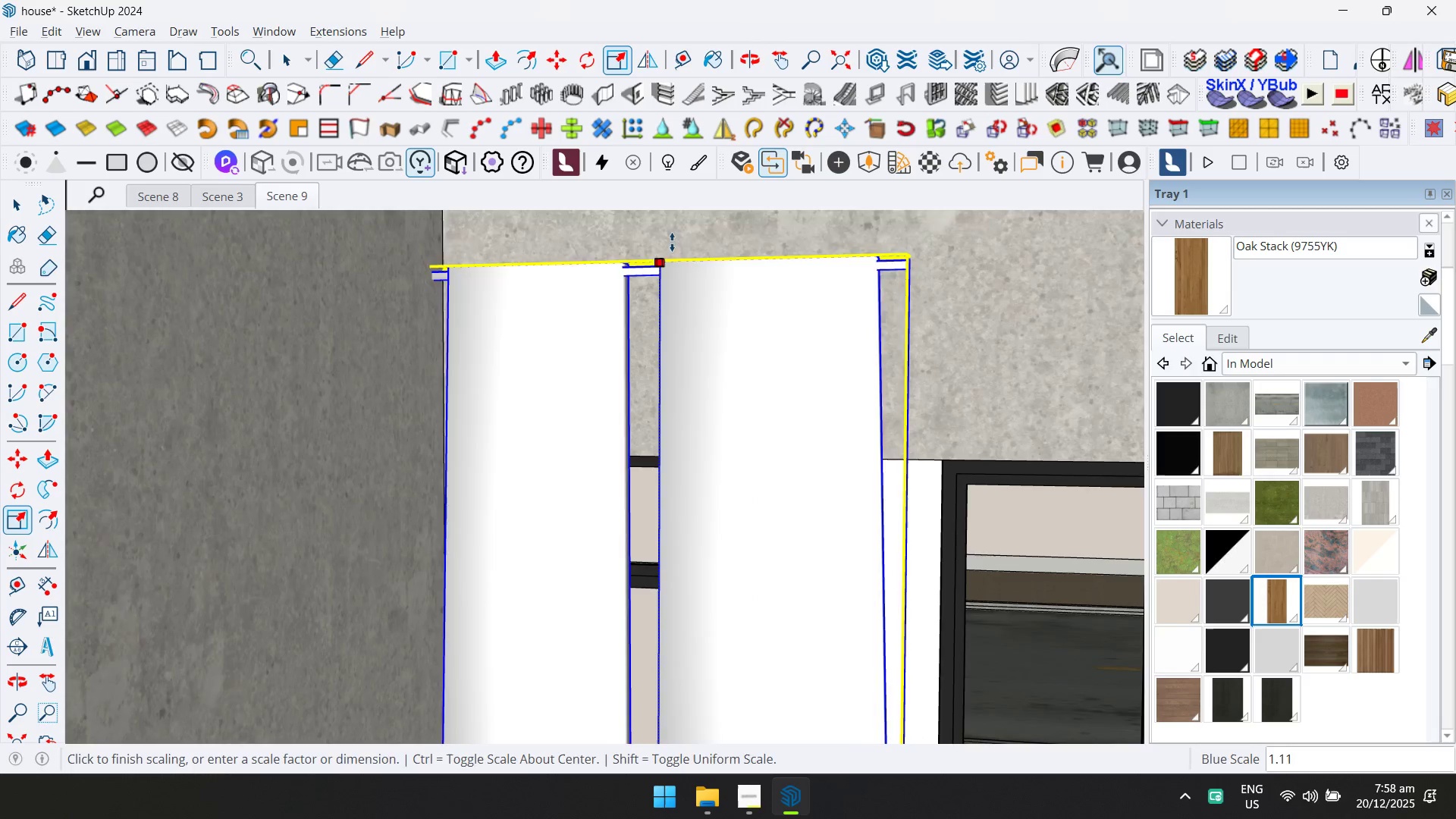 
hold_key(key=ShiftLeft, duration=0.44)
scroll: coordinate [661, 238], scroll_direction: down, amount: 3.0
 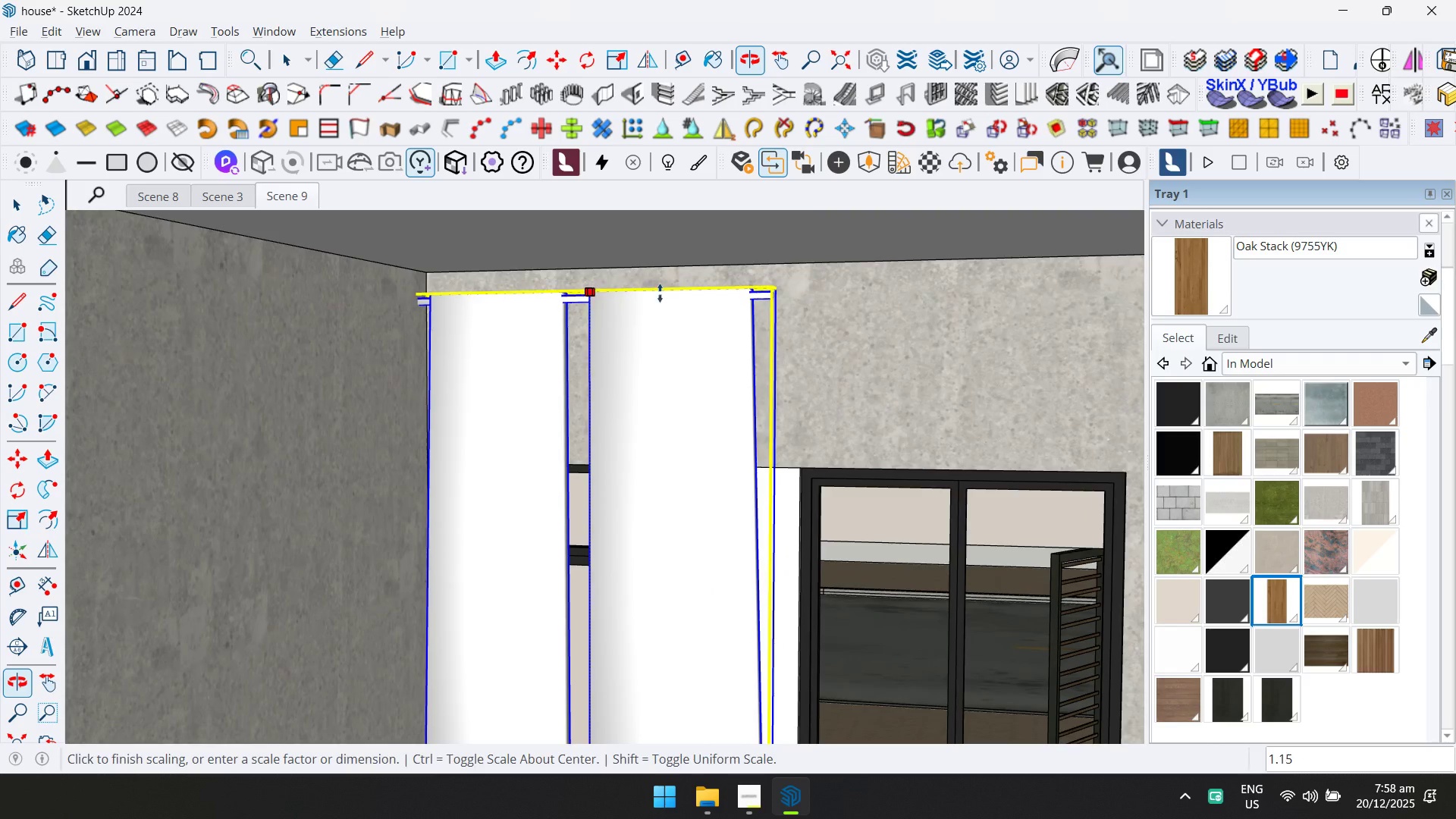 
left_click([814, 253])
 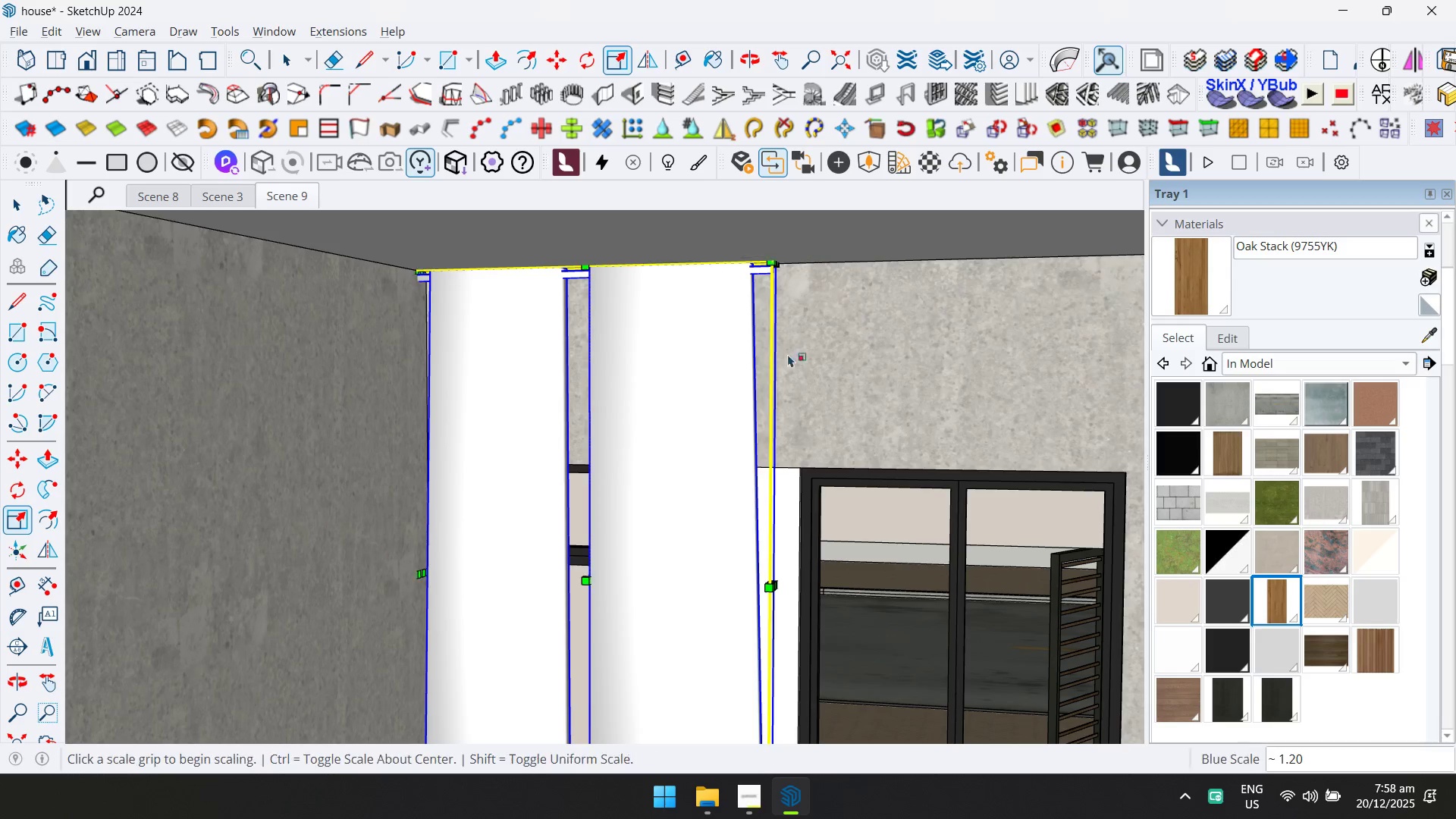 
hold_key(key=ShiftLeft, duration=0.34)
scroll: coordinate [776, 500], scroll_direction: down, amount: 2.0
 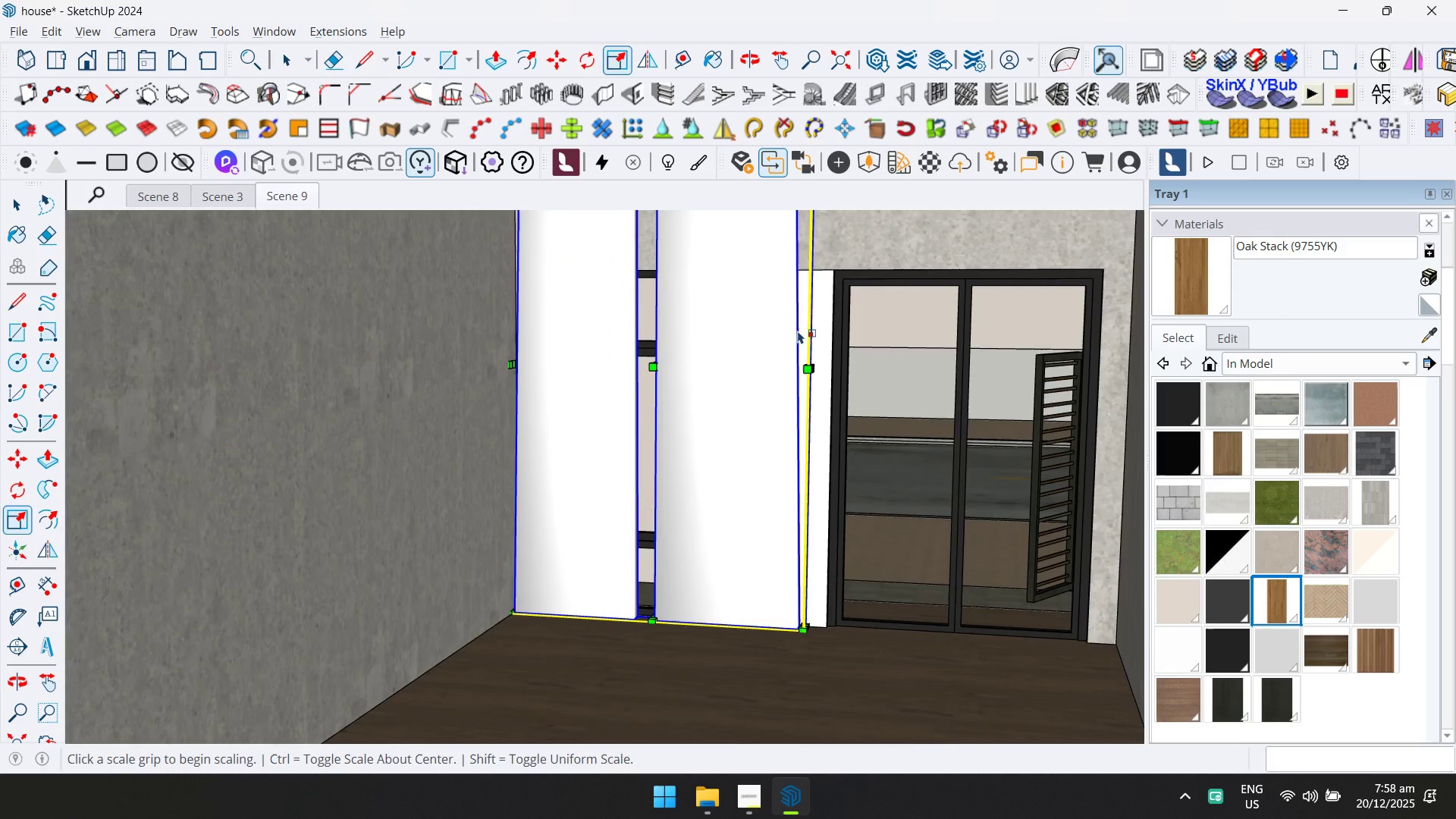 
scroll: coordinate [566, 376], scroll_direction: up, amount: 5.0
 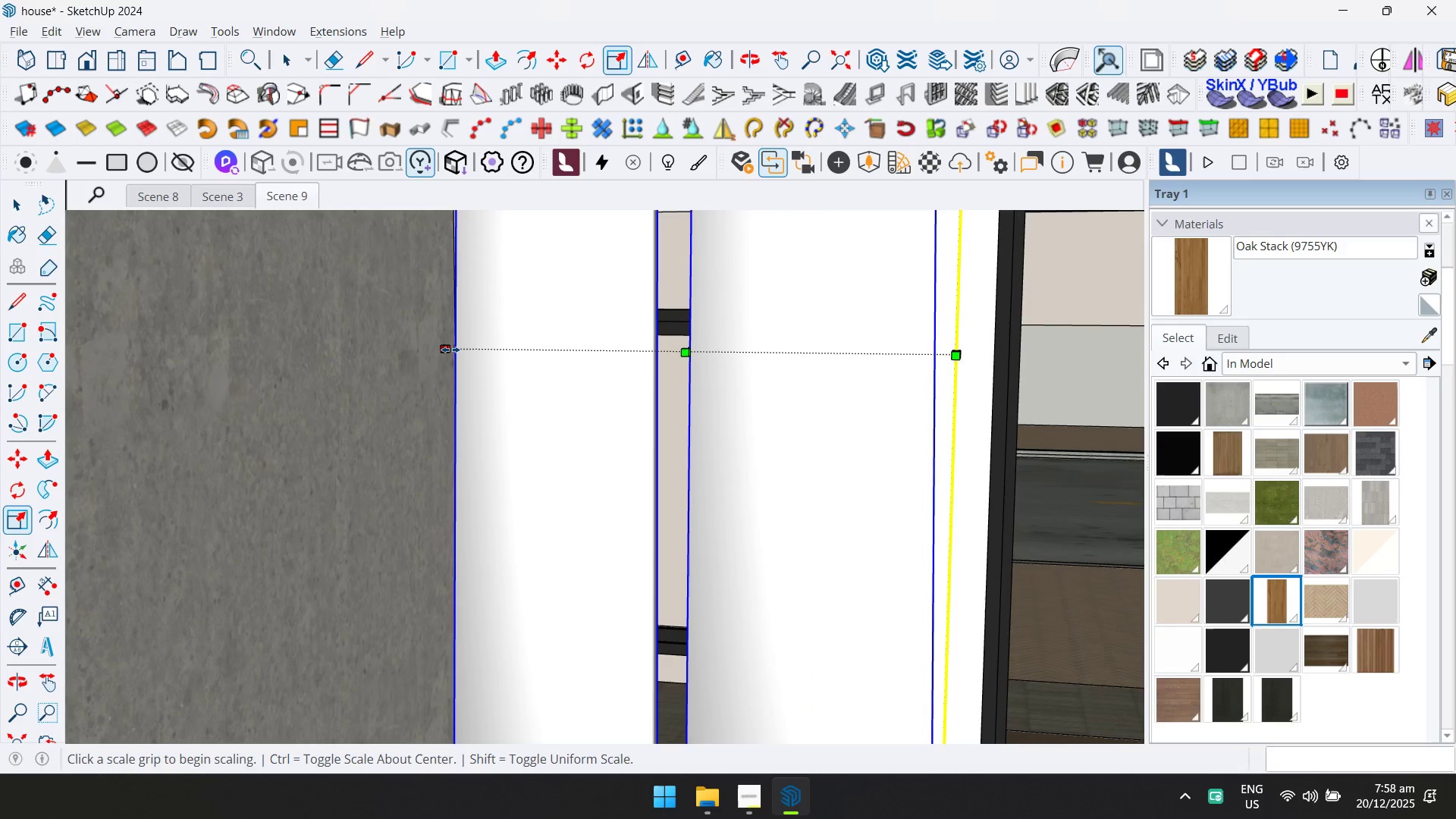 
left_click([450, 350])
 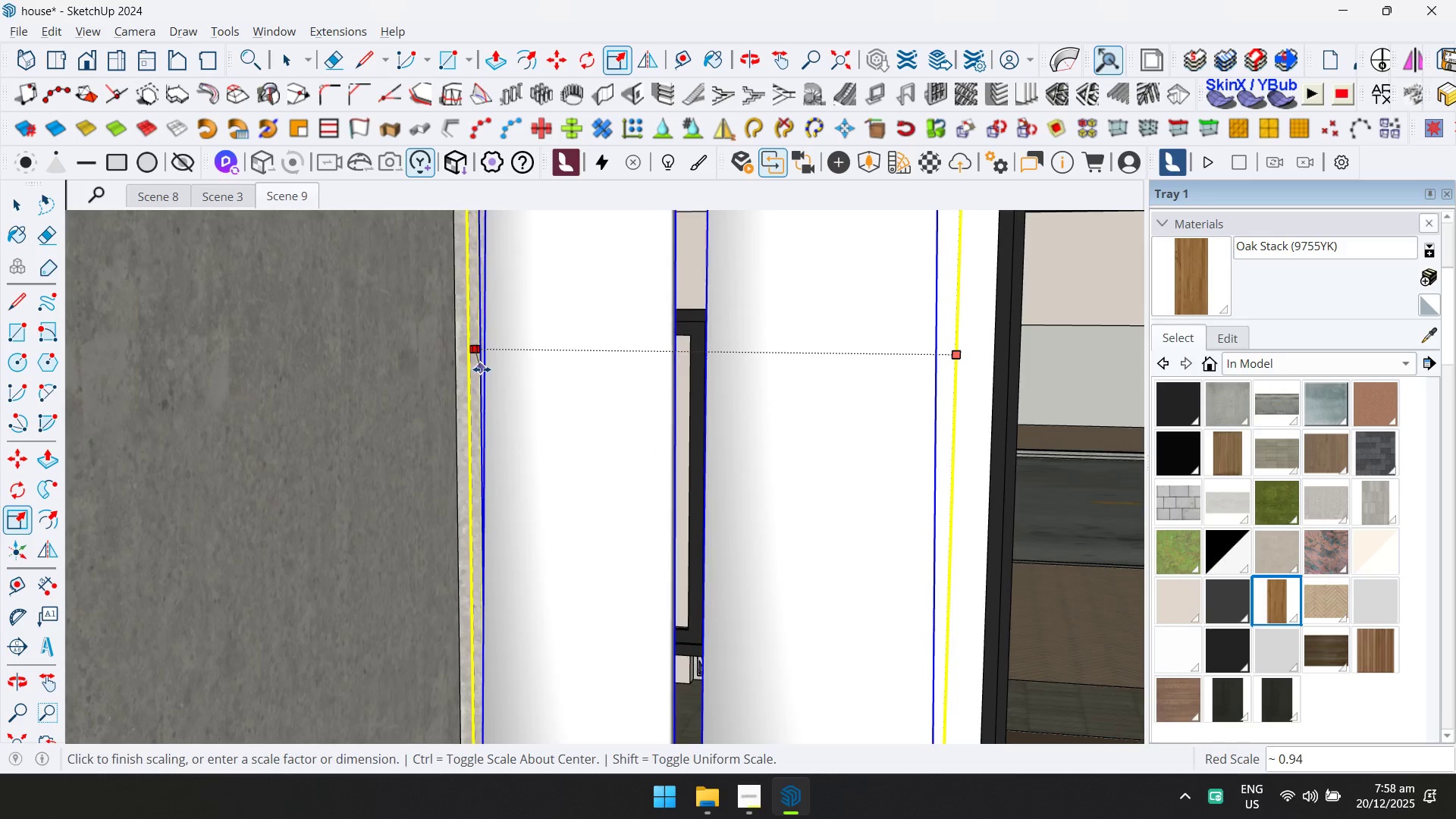 
left_click([482, 369])
 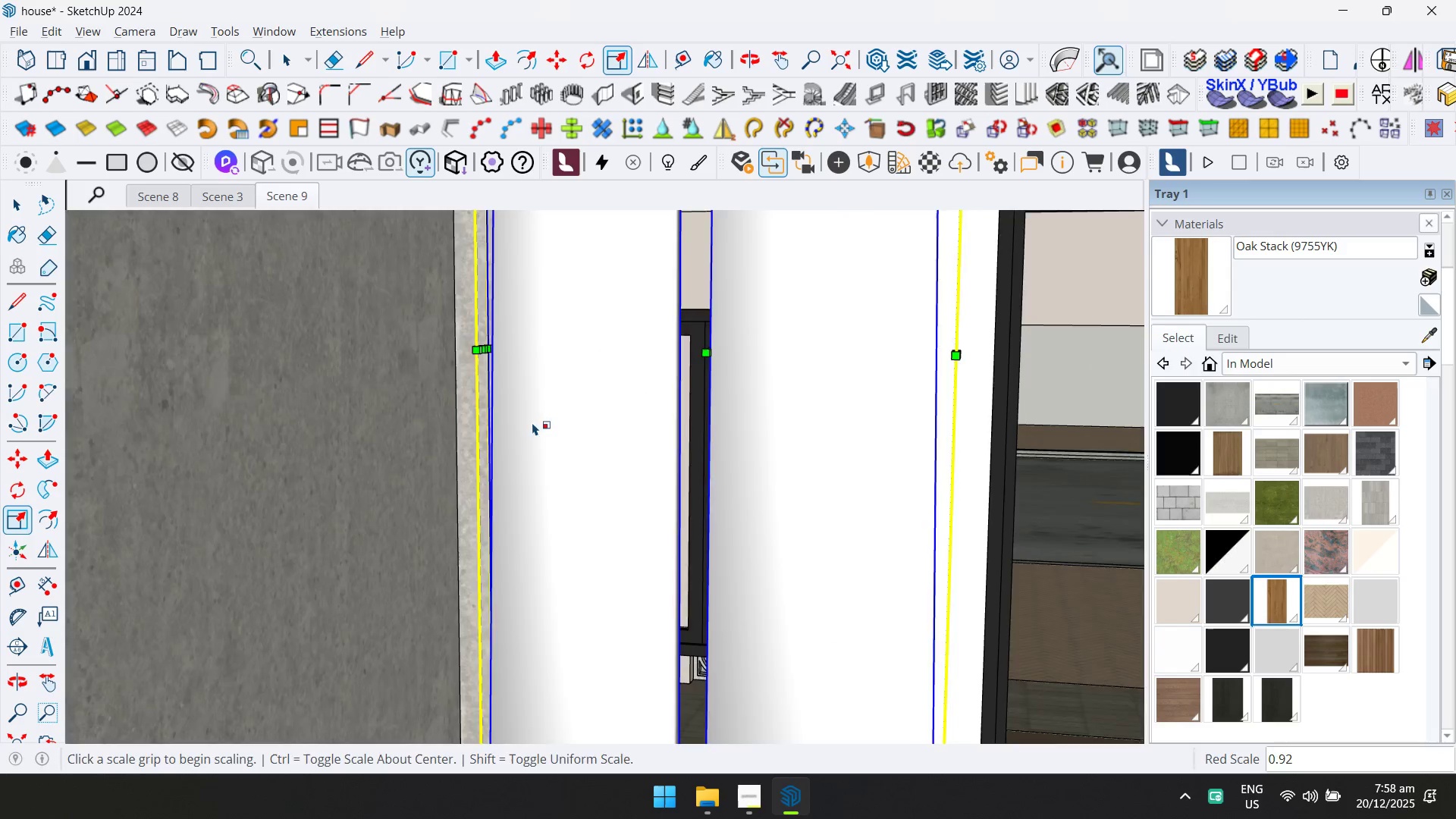 
hold_key(key=ShiftLeft, duration=0.38)
 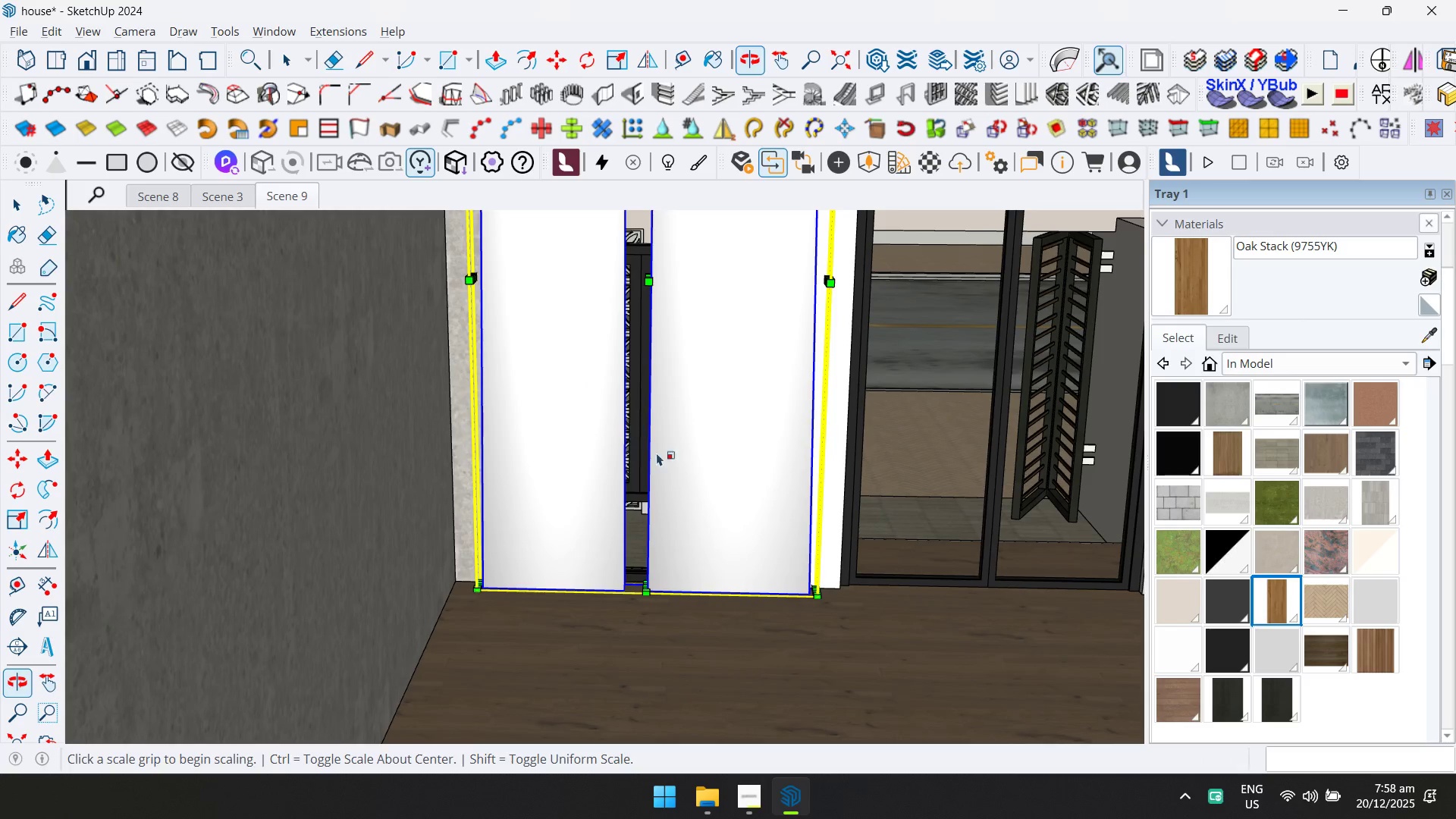 
scroll: coordinate [570, 460], scroll_direction: down, amount: 3.0
 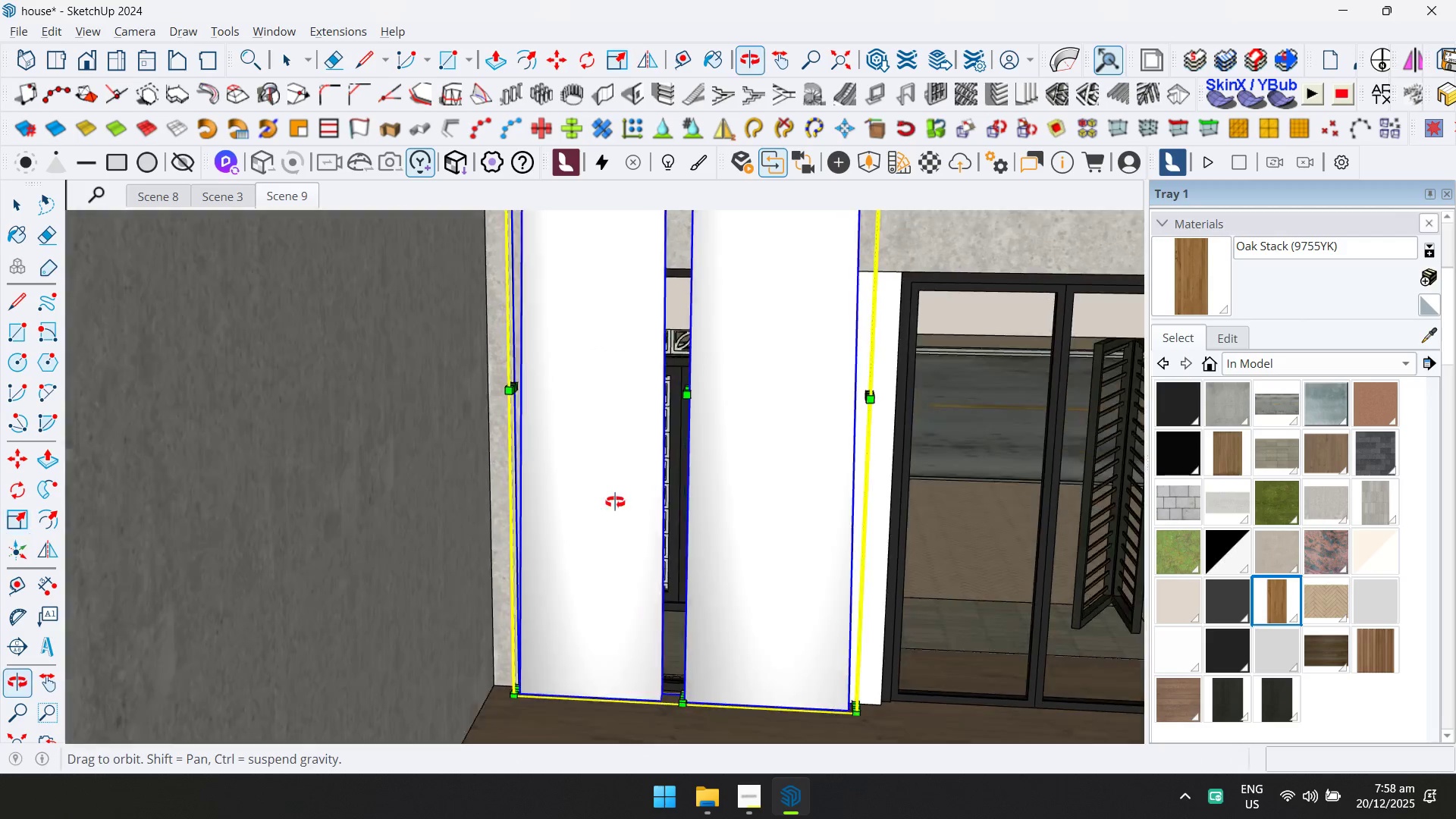 
key(M)
 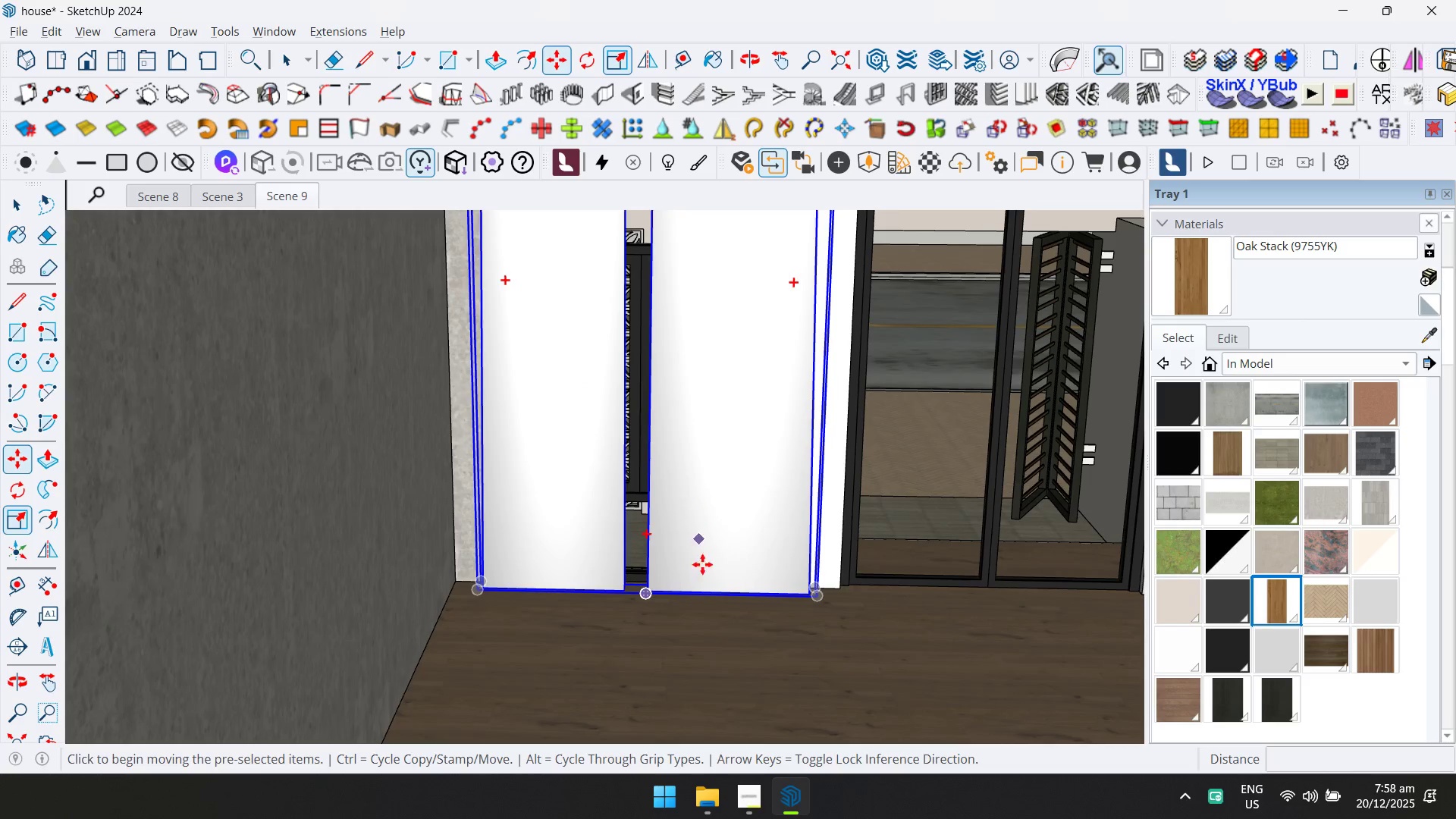 
key(Control+ControlLeft)
 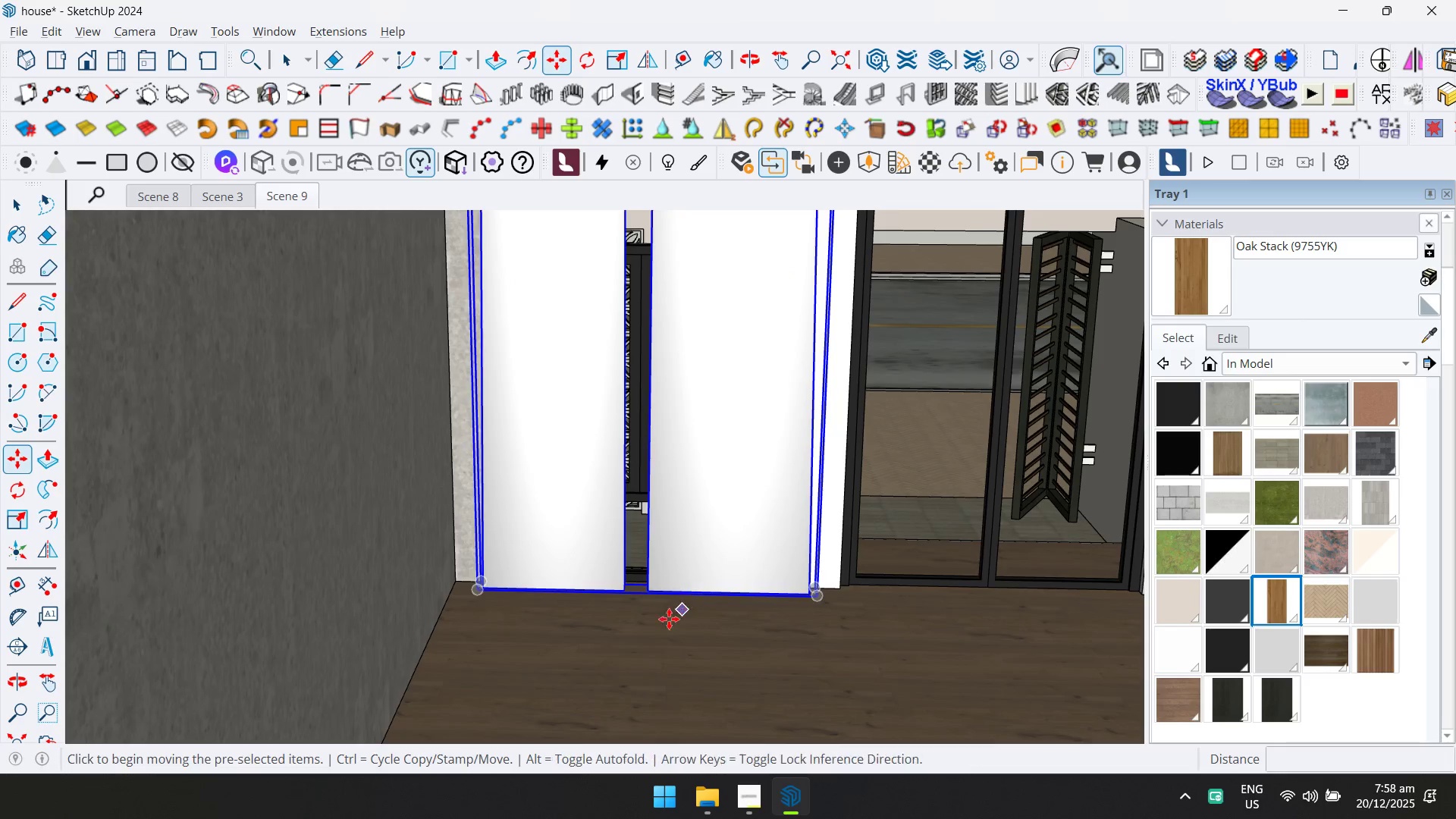 
left_click_drag(start_coordinate=[639, 624], to_coordinate=[647, 623])
 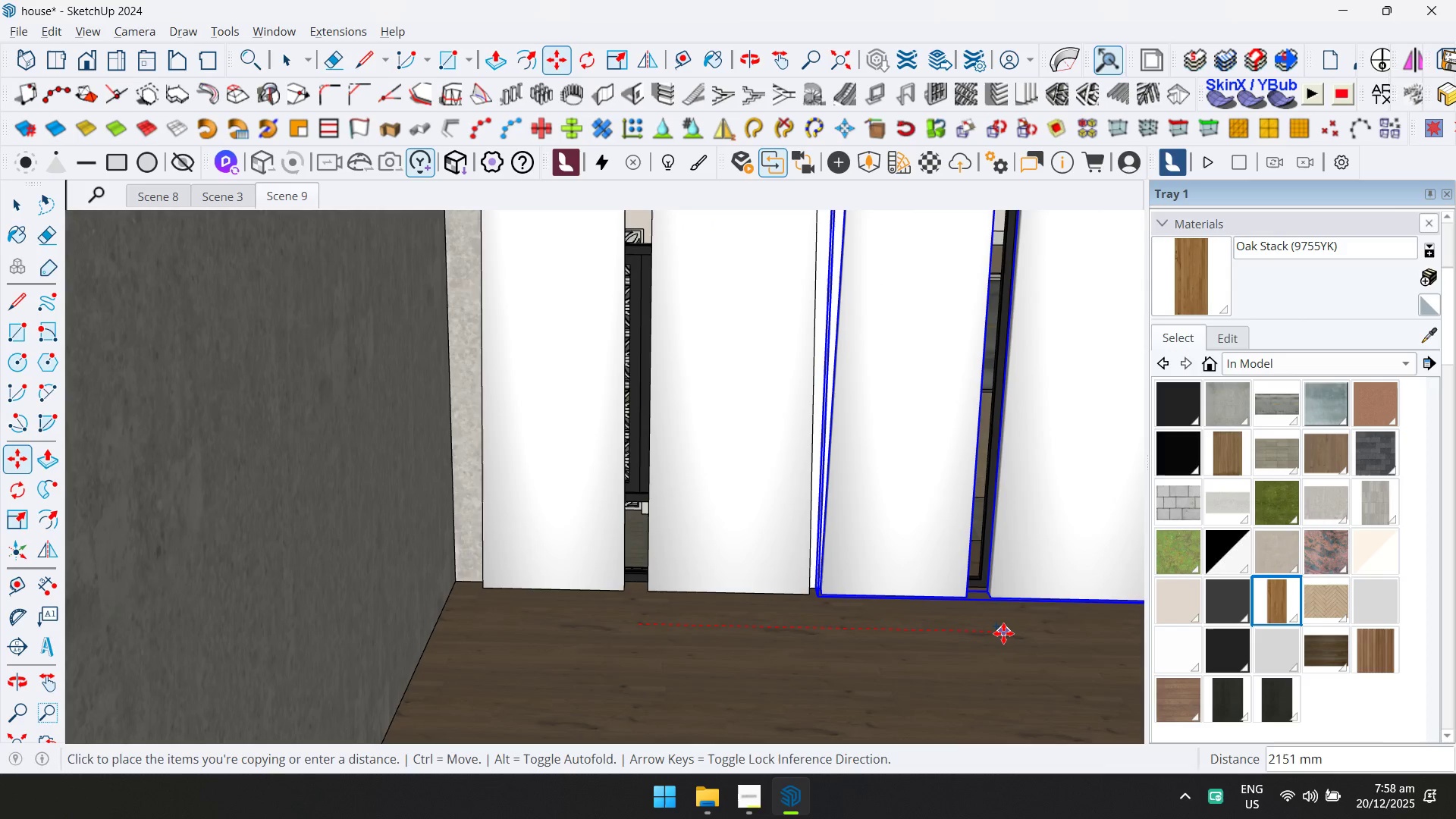 
left_click([1004, 632])
 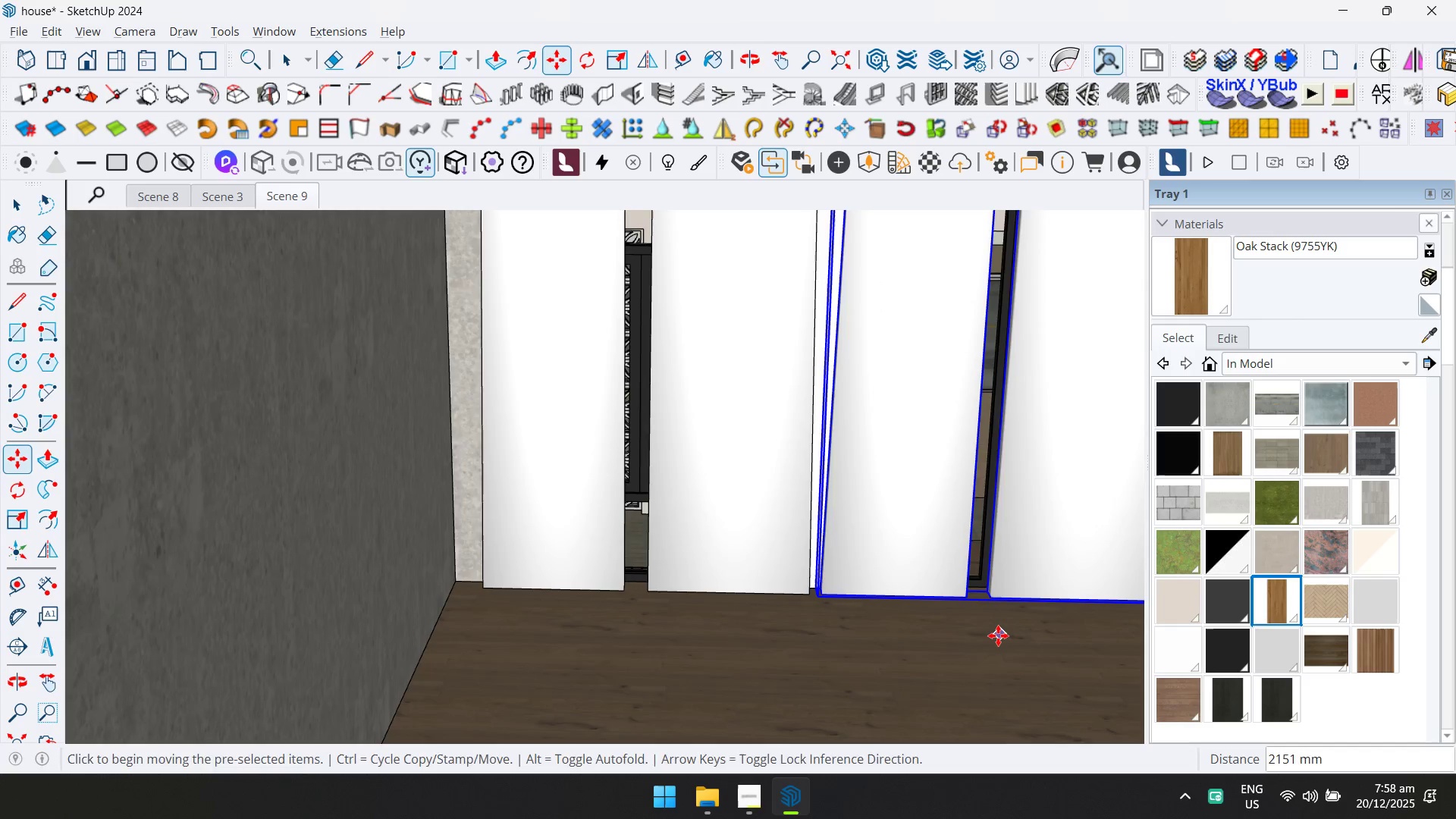 
key(Shift+ShiftLeft)
 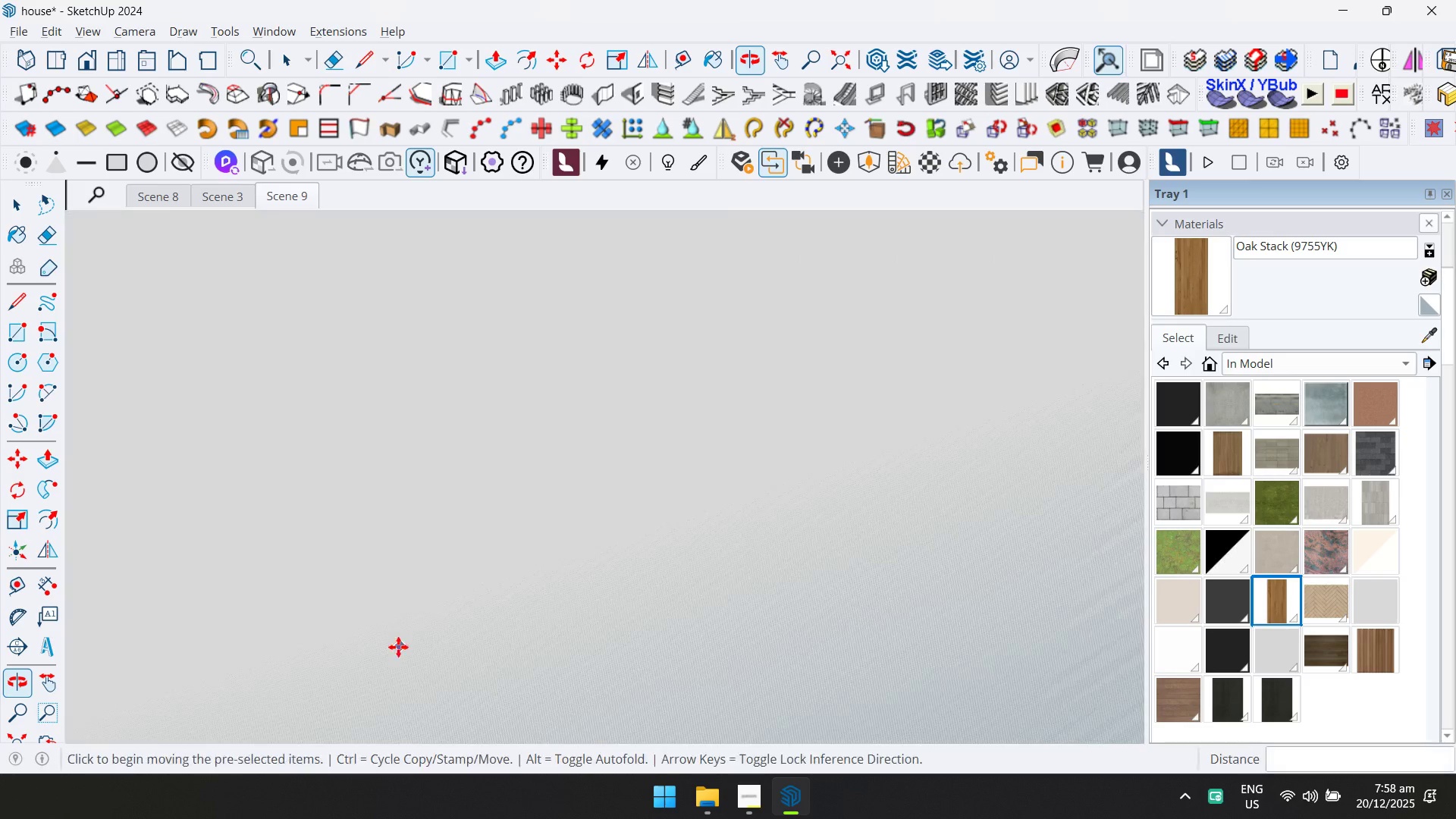 
hold_key(key=ShiftLeft, duration=0.61)
 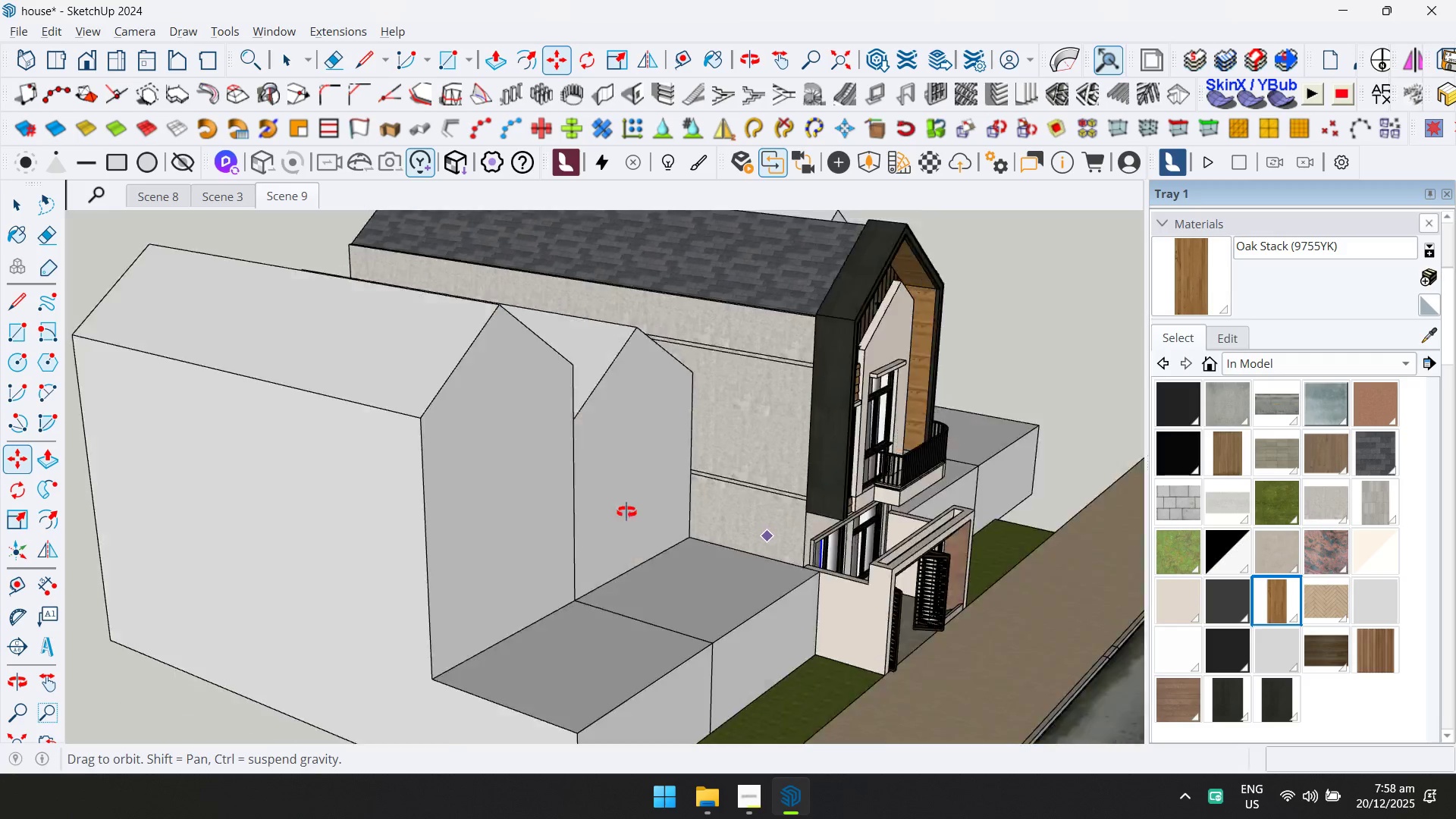 
key(Space)
 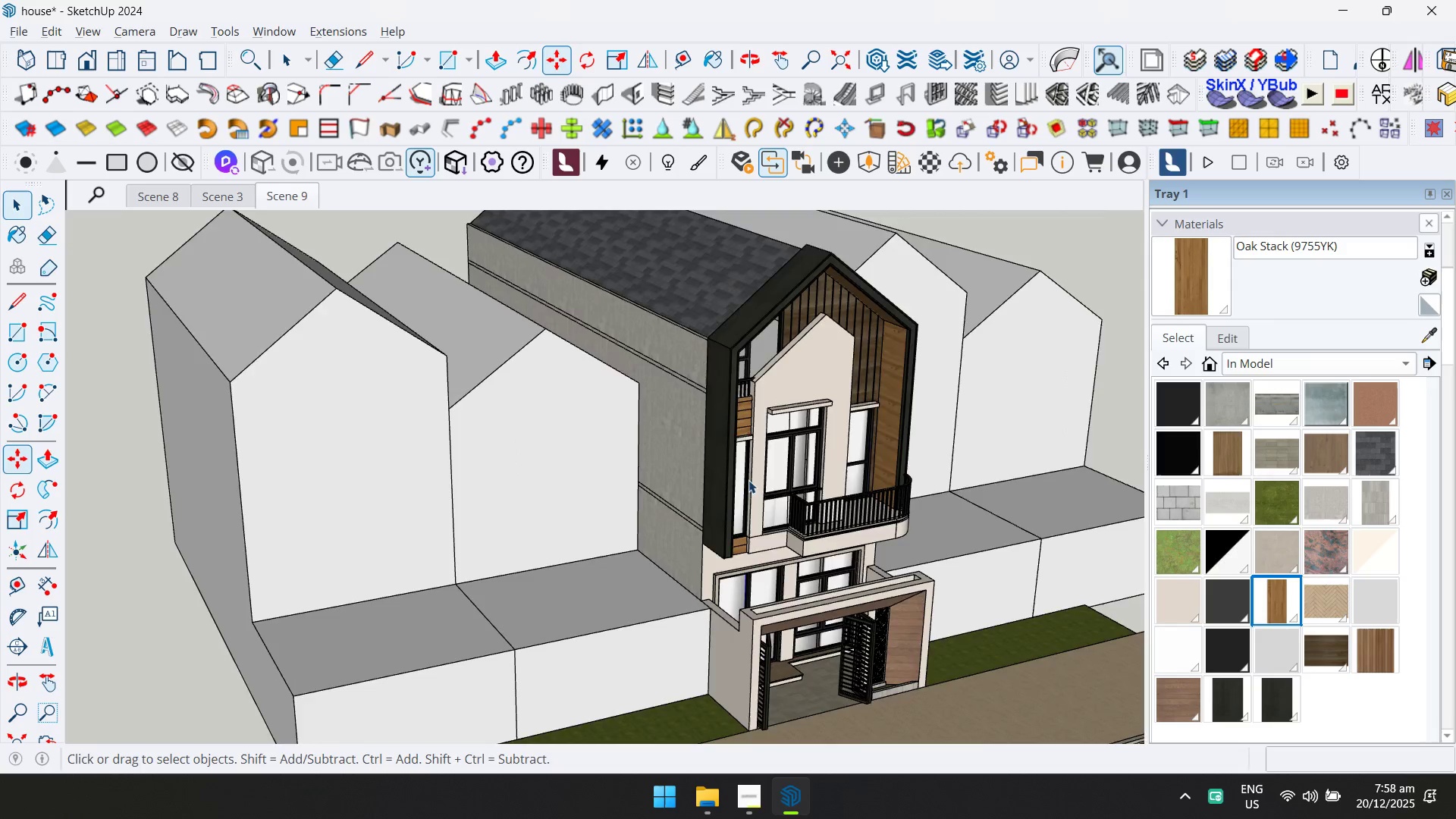 
scroll: coordinate [747, 485], scroll_direction: down, amount: 67.0
 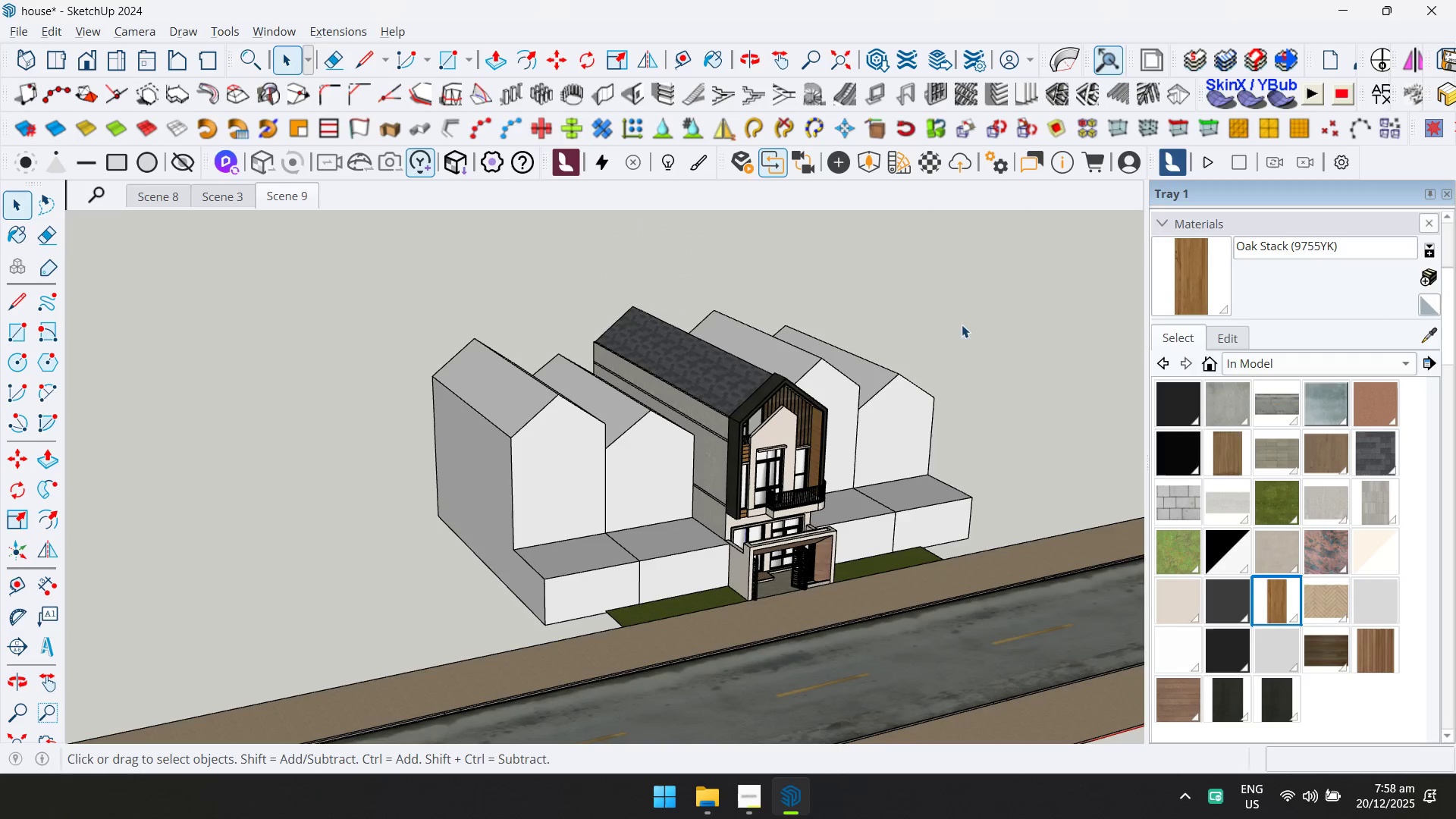 
left_click([965, 335])
 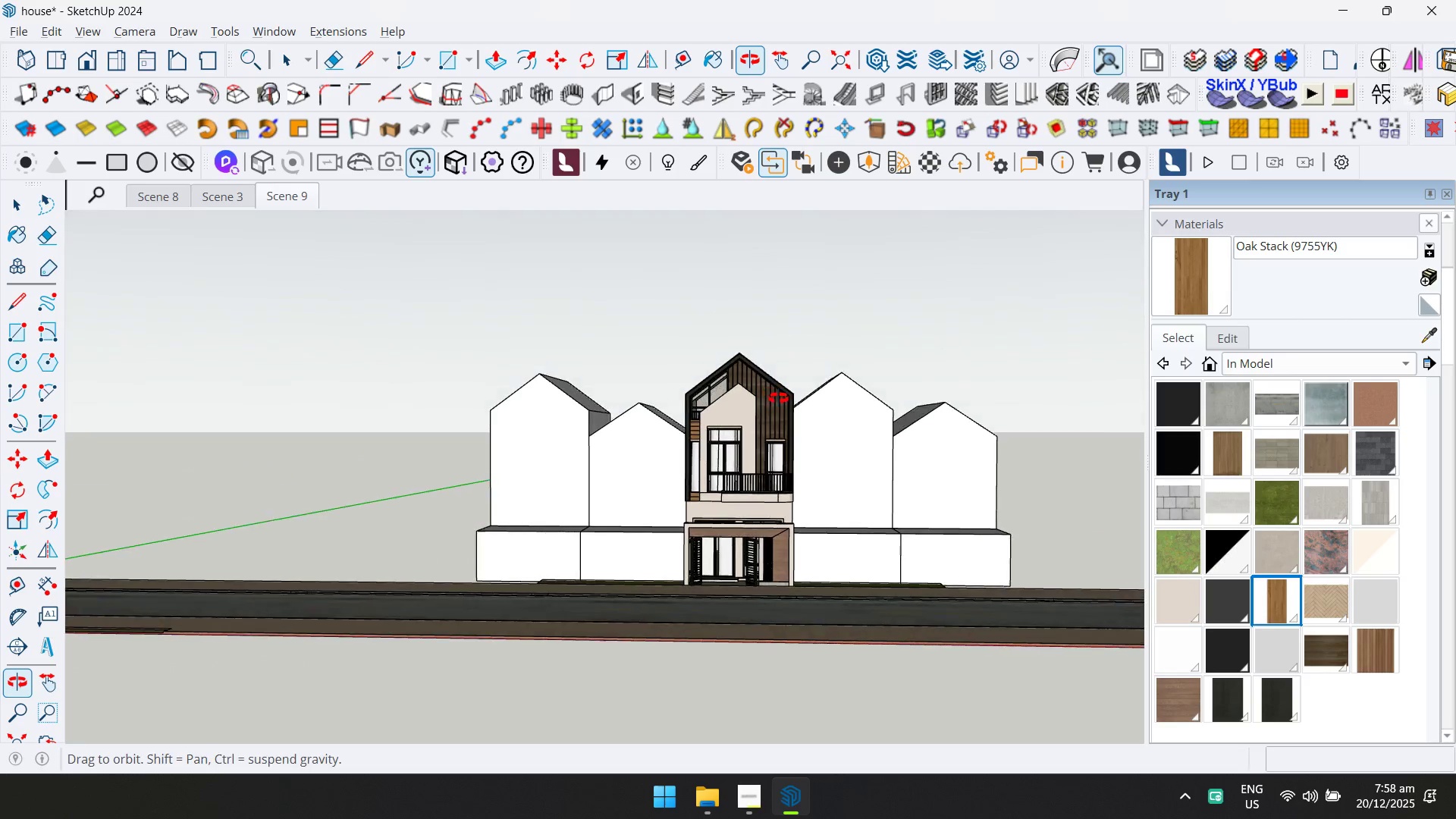 
scroll: coordinate [720, 587], scroll_direction: up, amount: 14.0
 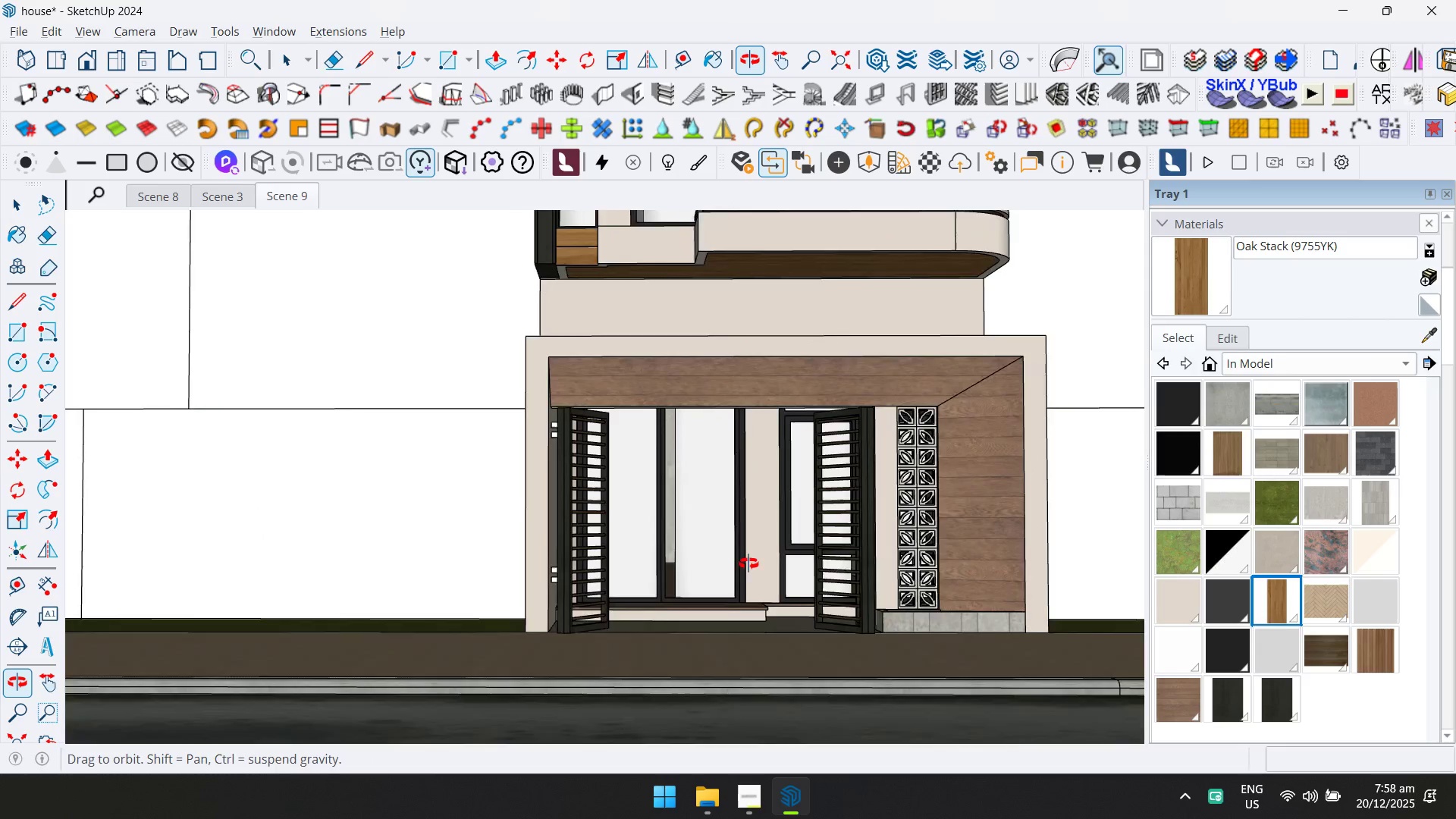 
key(Control+S)
 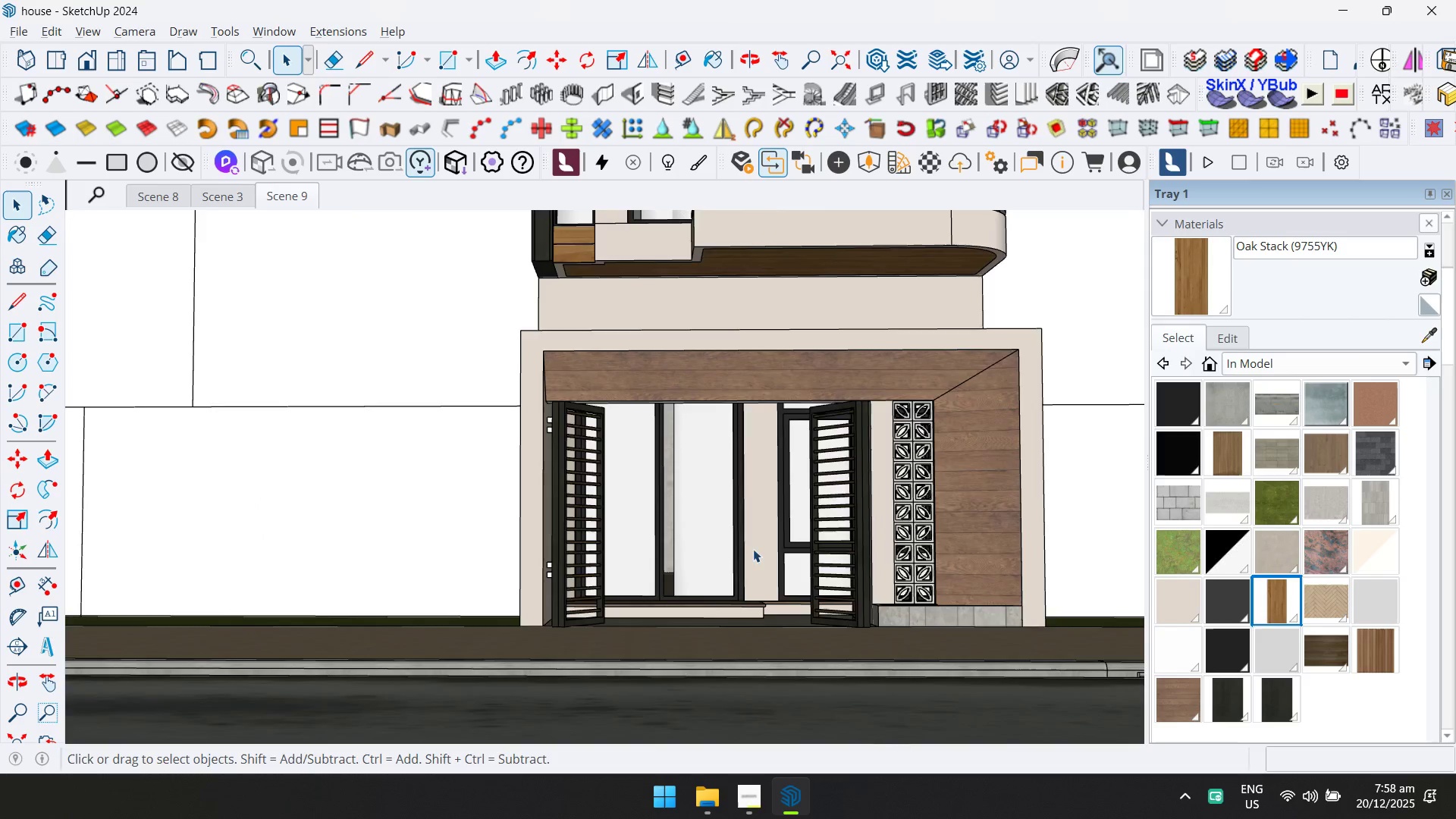 
scroll: coordinate [660, 451], scroll_direction: down, amount: 7.0
 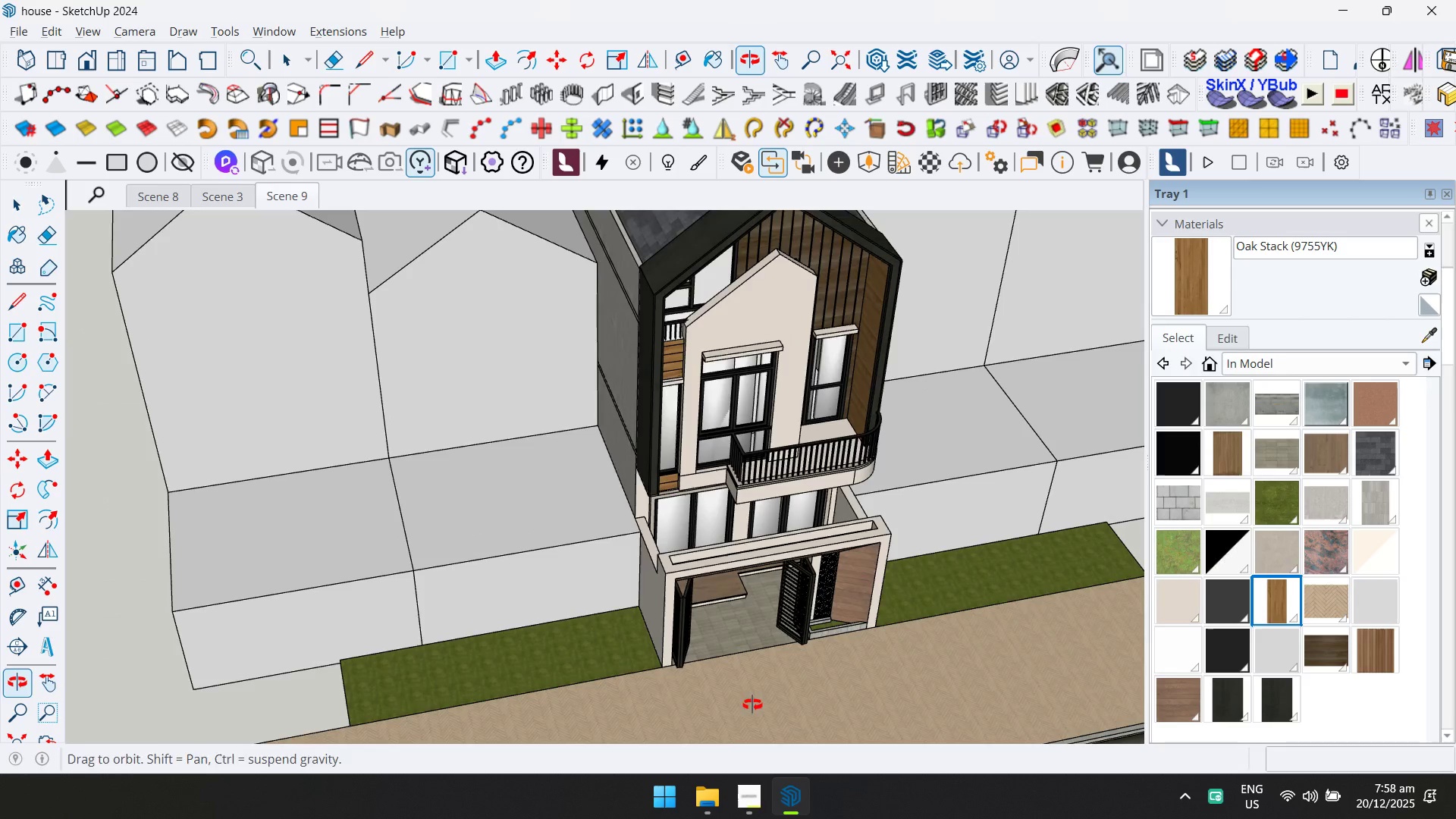 
key(Shift+ShiftLeft)
 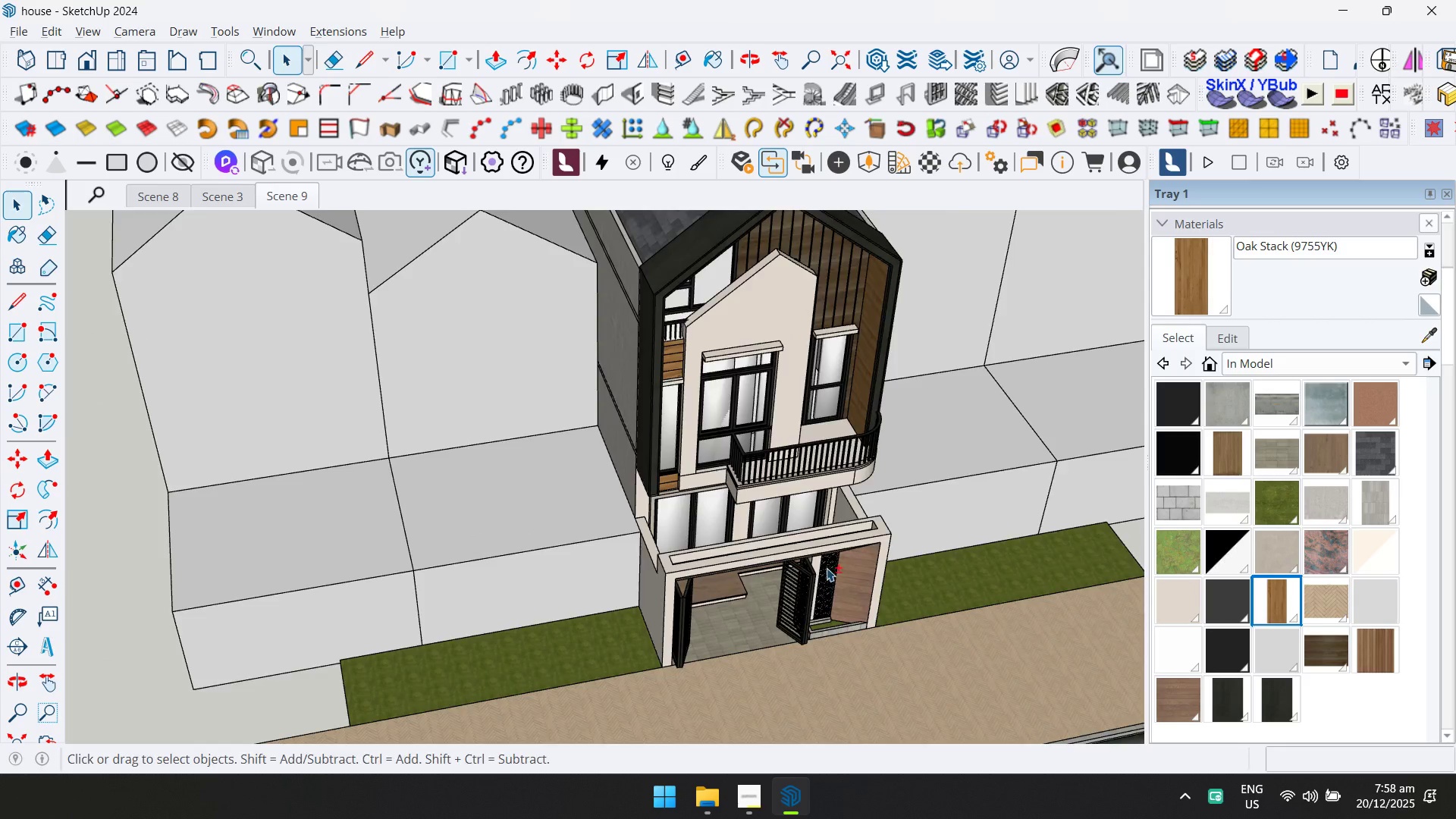 
key(Control+ControlLeft)
 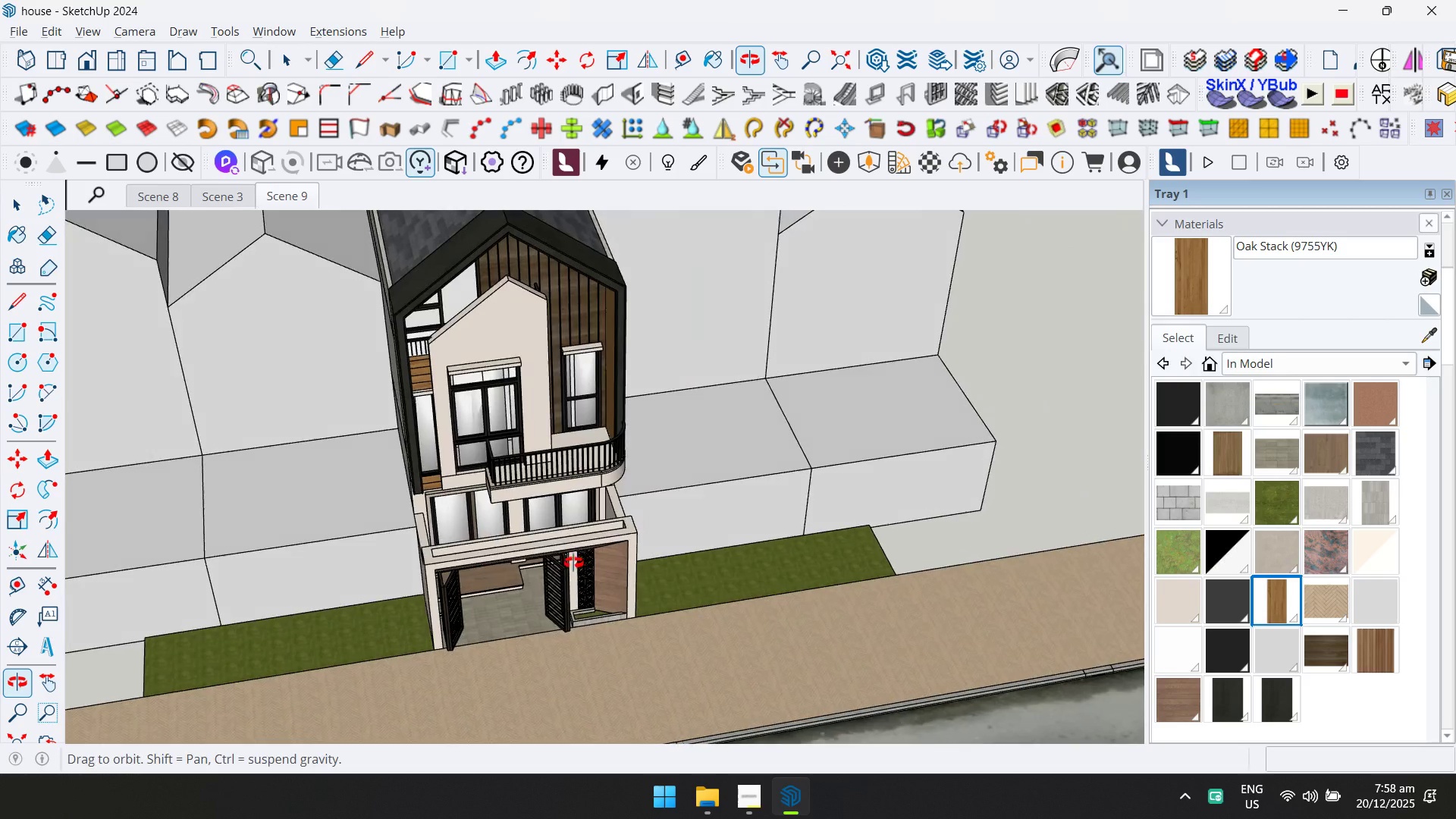 
key(Control+S)
 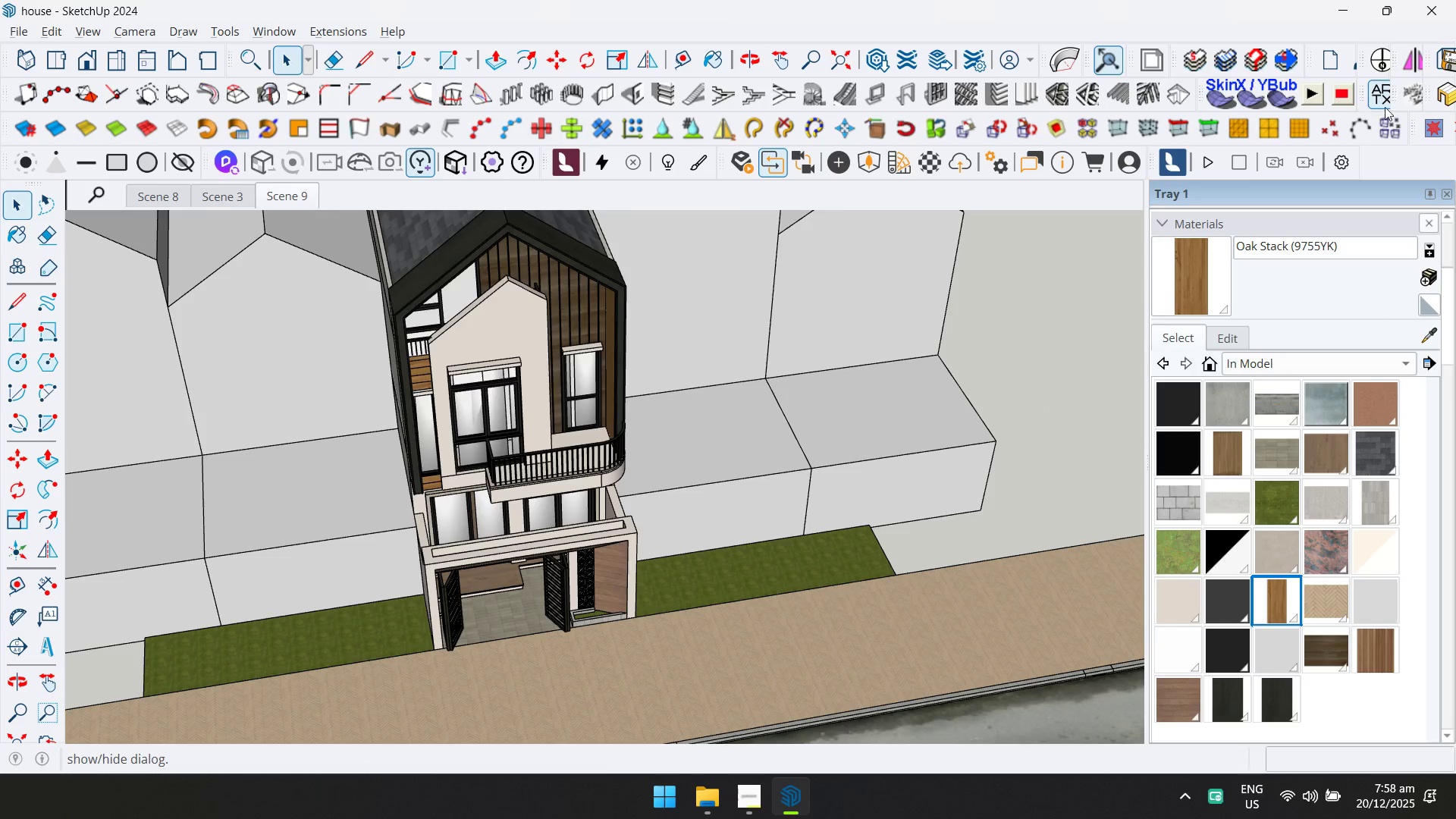 
scroll: coordinate [817, 561], scroll_direction: down, amount: 1.0
 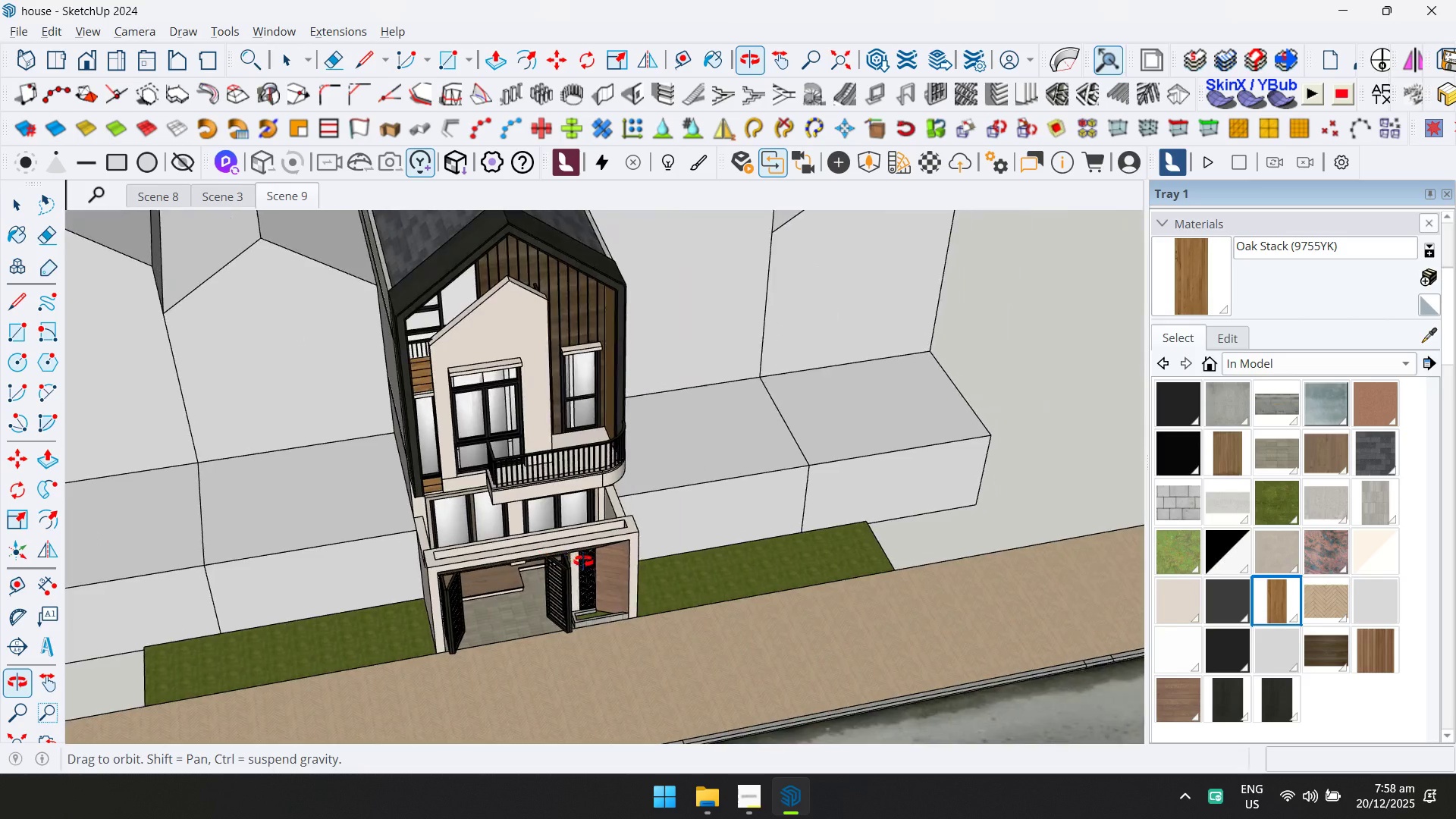 
left_click([879, 174])
 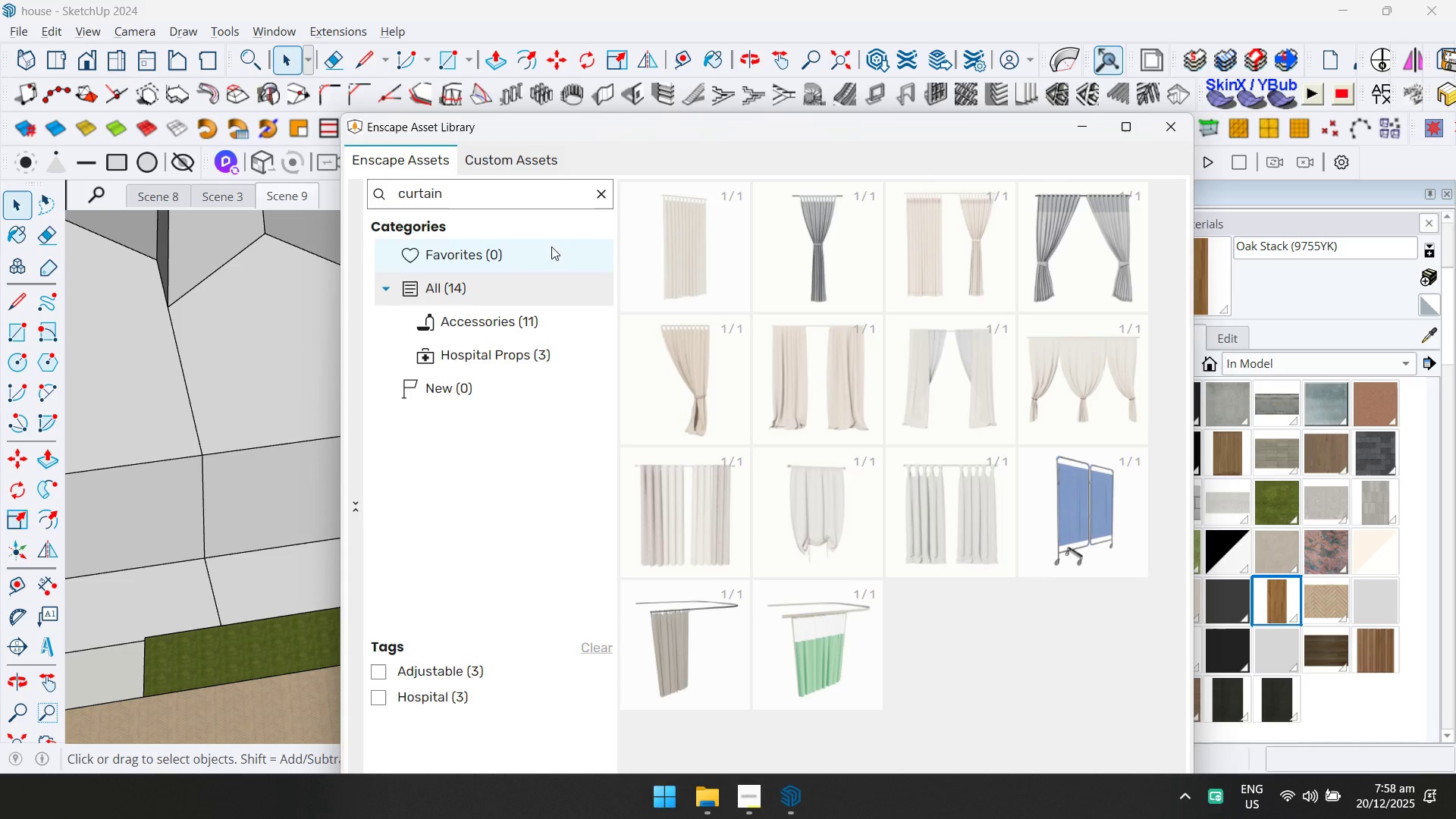 
left_click([603, 189])
 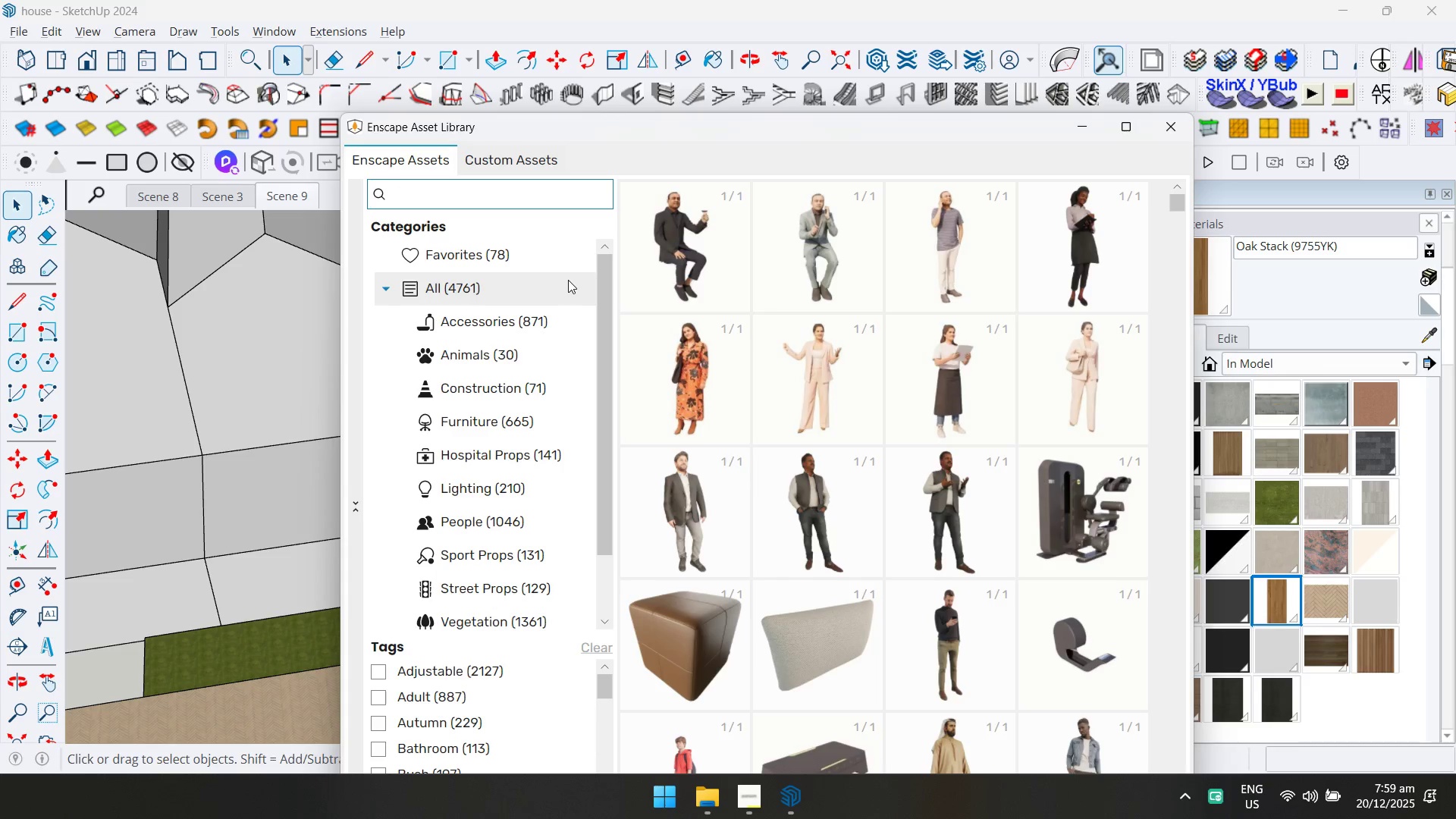 
wait(57.7)
 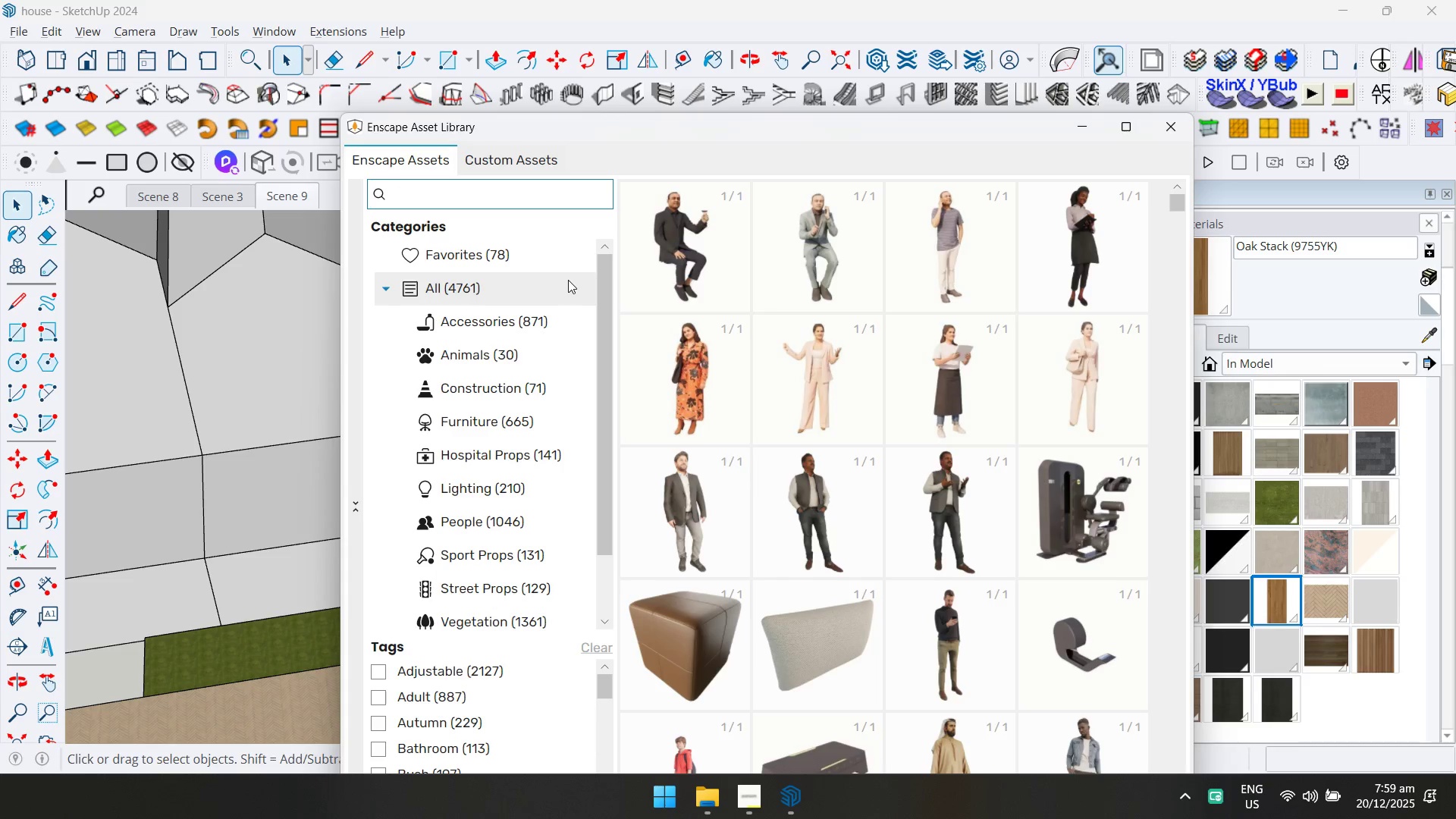 
scroll: coordinate [898, 511], scroll_direction: down, amount: 6.0
 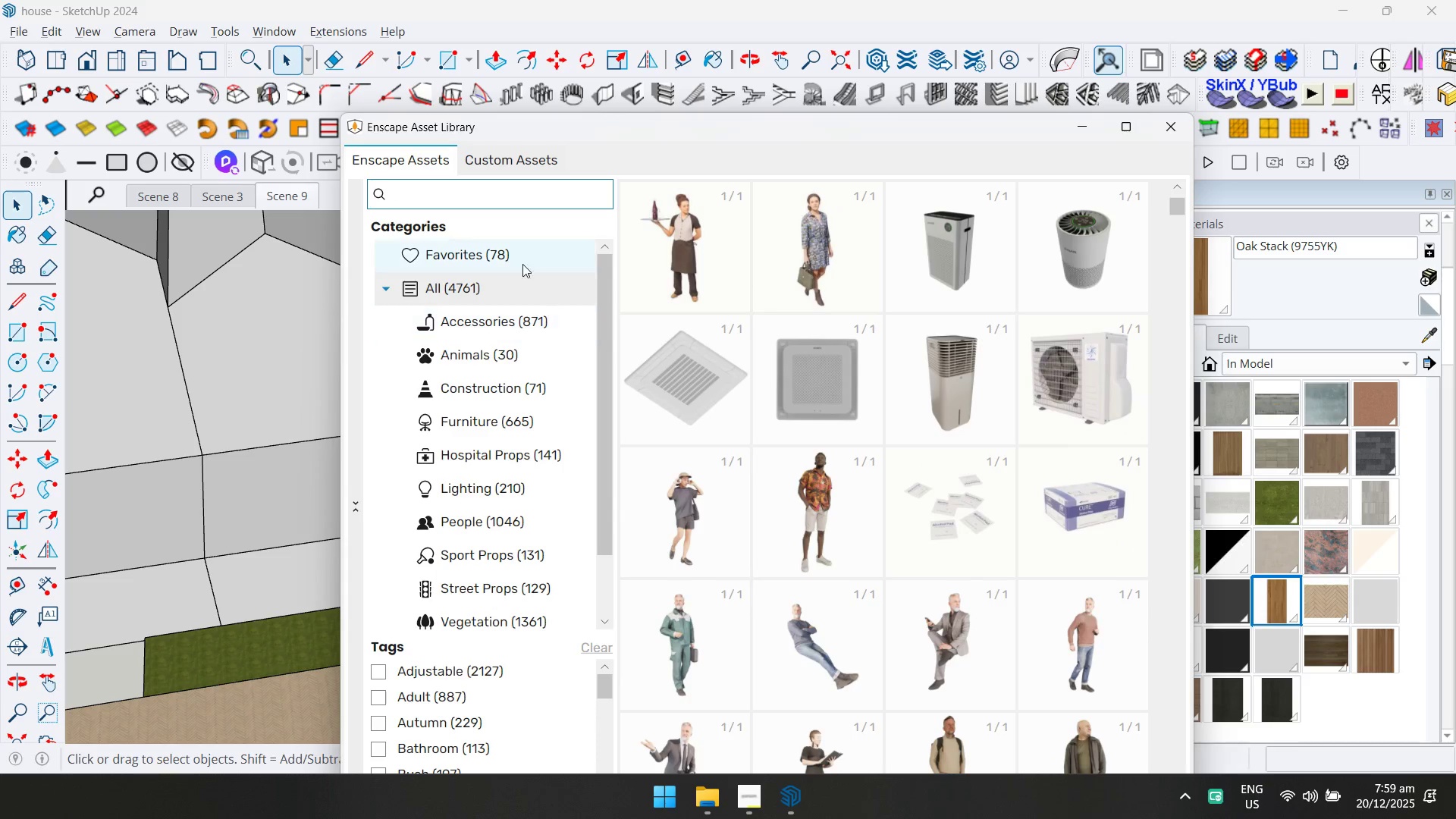 
left_click([517, 259])
 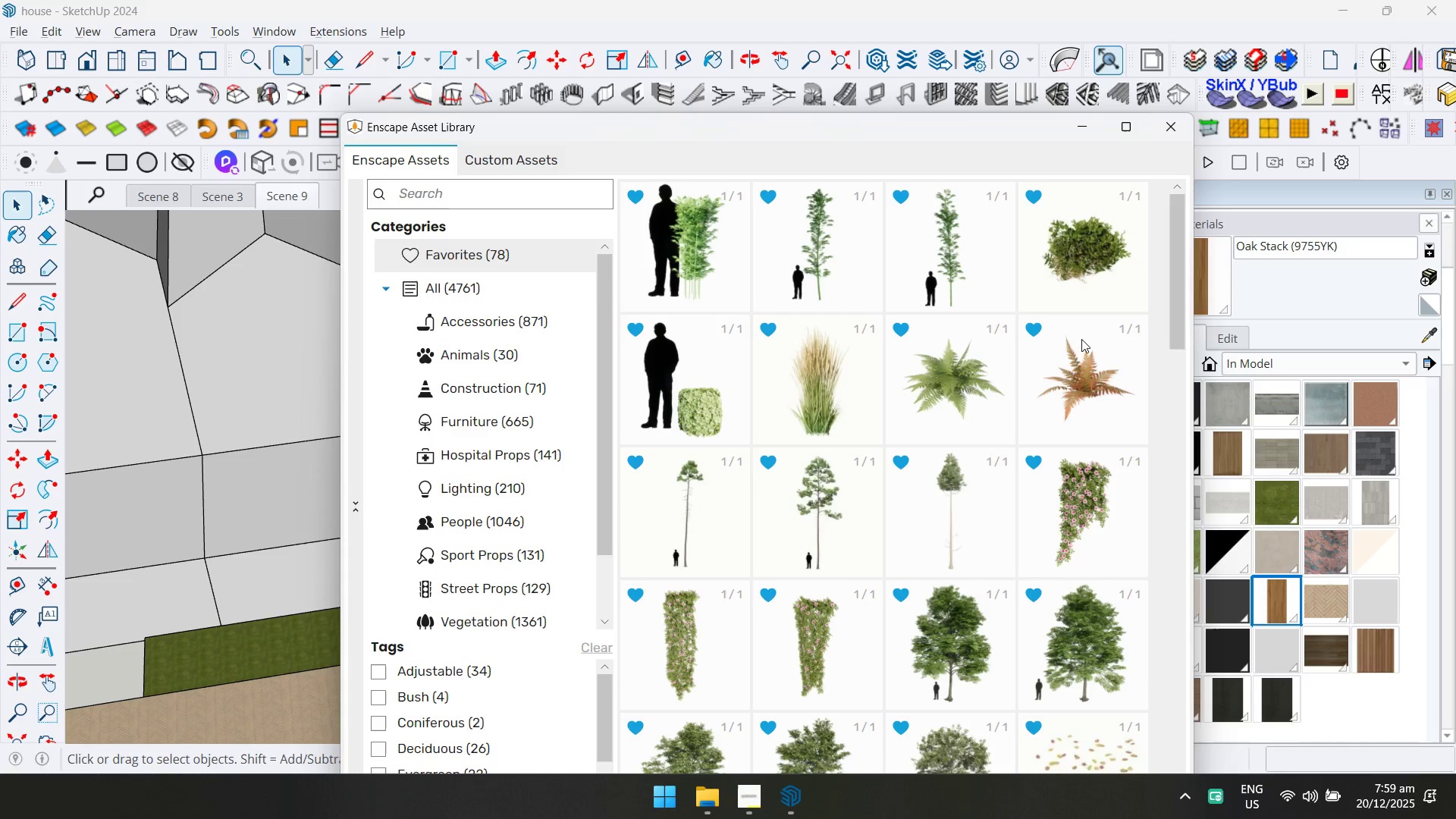 
scroll: coordinate [1067, 380], scroll_direction: down, amount: 10.0
 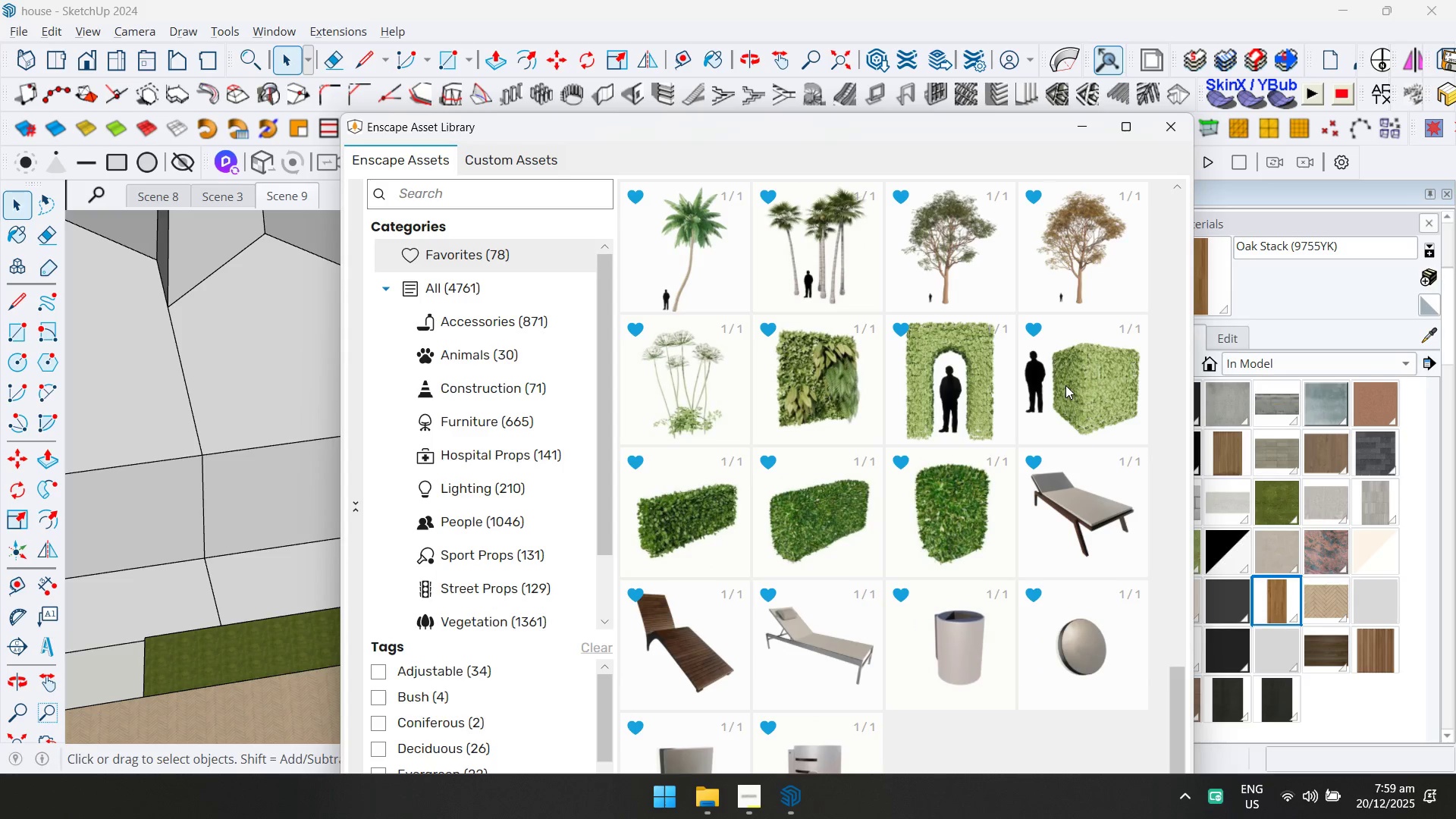 
scroll: coordinate [976, 384], scroll_direction: up, amount: 16.0
 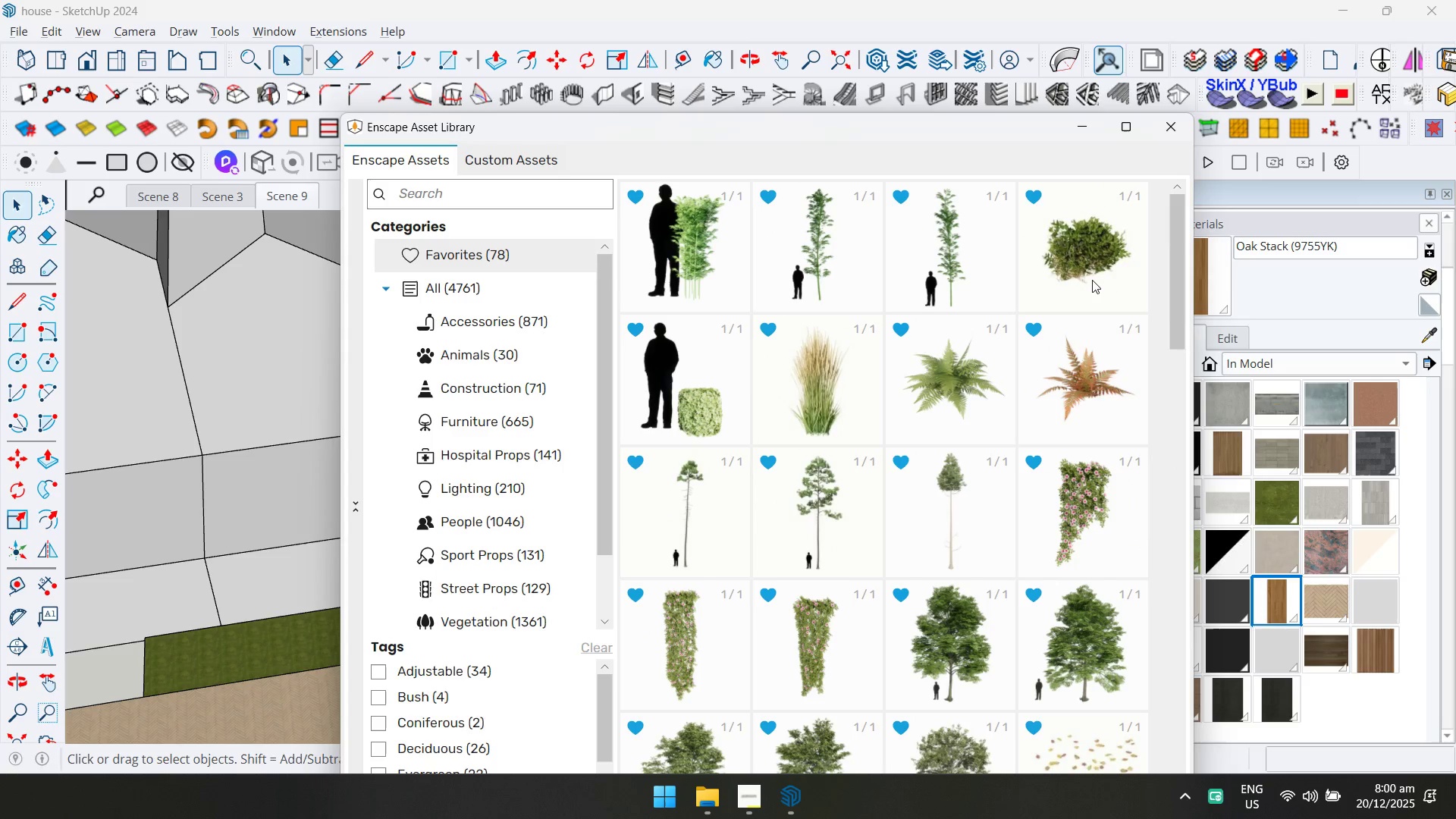 
left_click([1093, 280])
 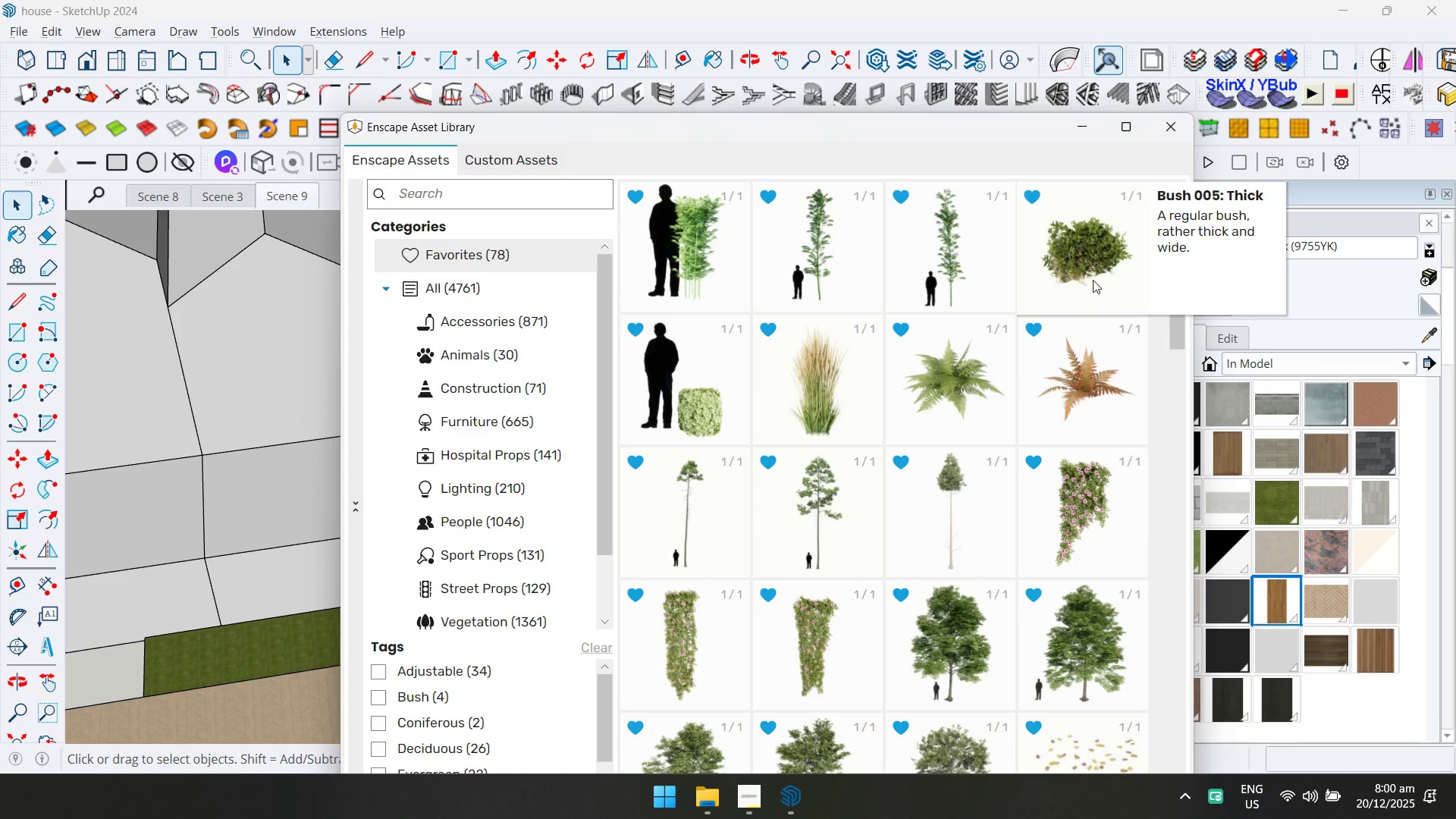 
left_click([1093, 280])